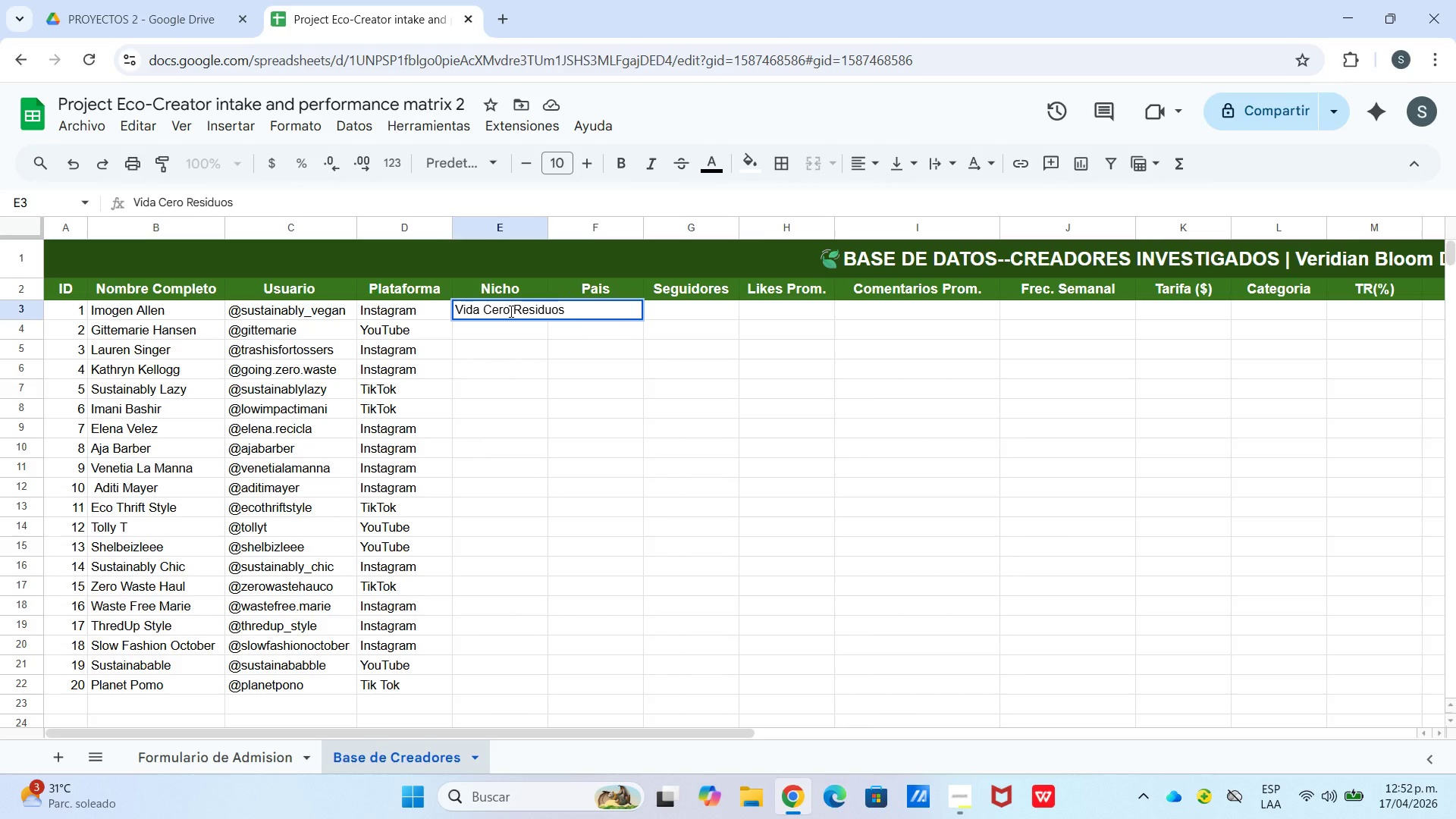 
left_click_drag(start_coordinate=[542, 454], to_coordinate=[544, 479])
 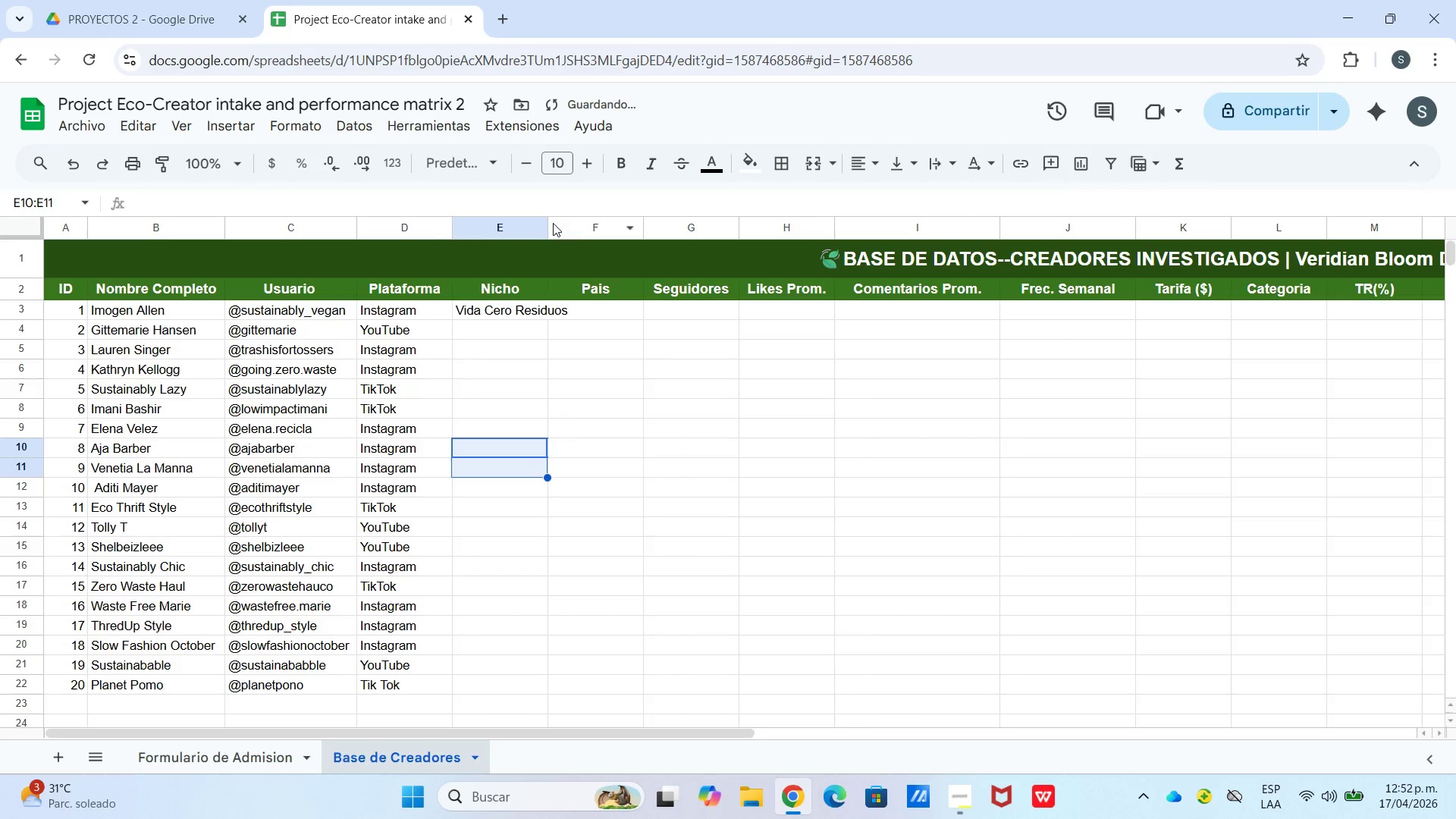 
left_click_drag(start_coordinate=[548, 225], to_coordinate=[585, 232])
 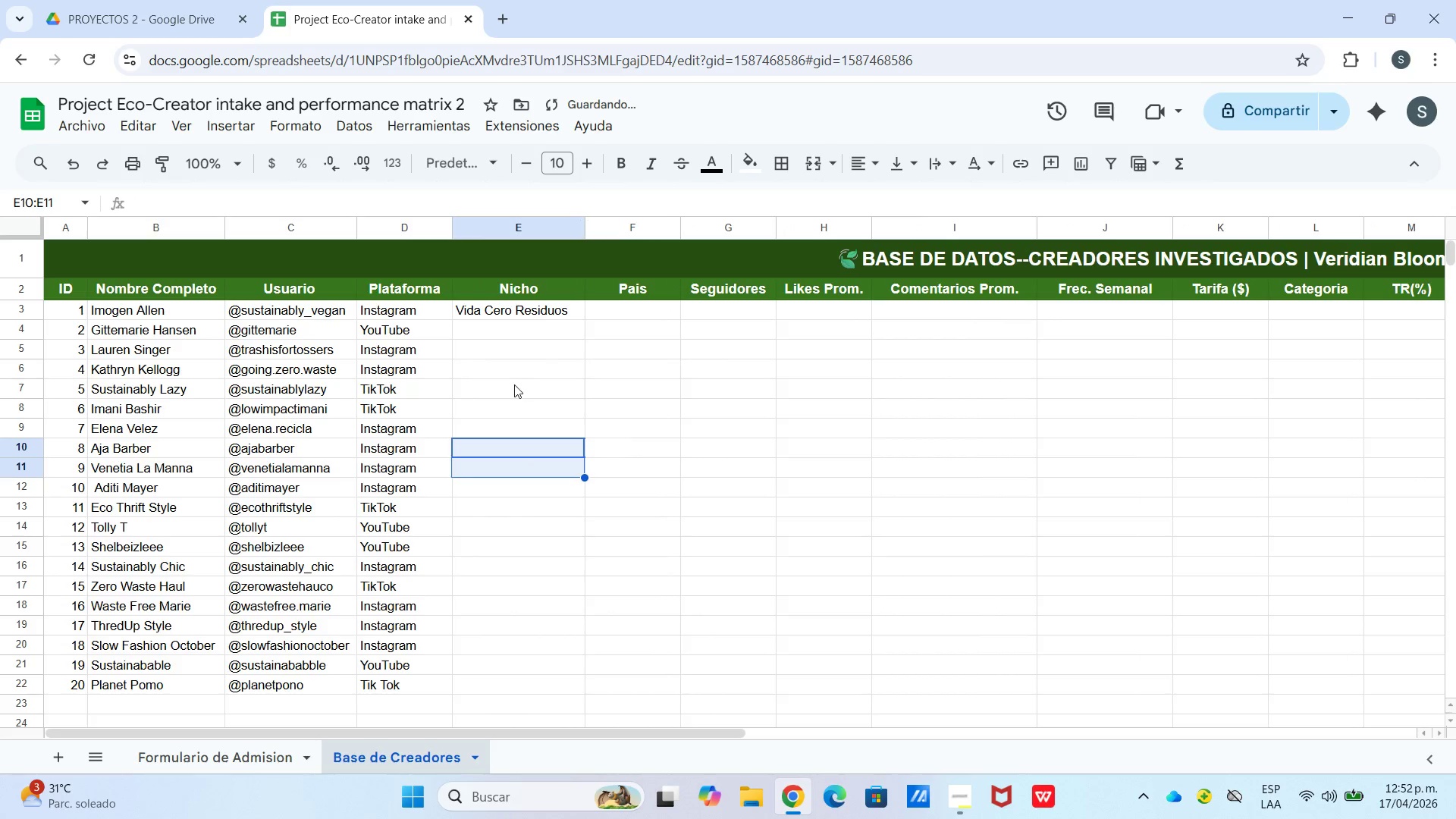 
left_click_drag(start_coordinate=[514, 384], to_coordinate=[514, 376])
 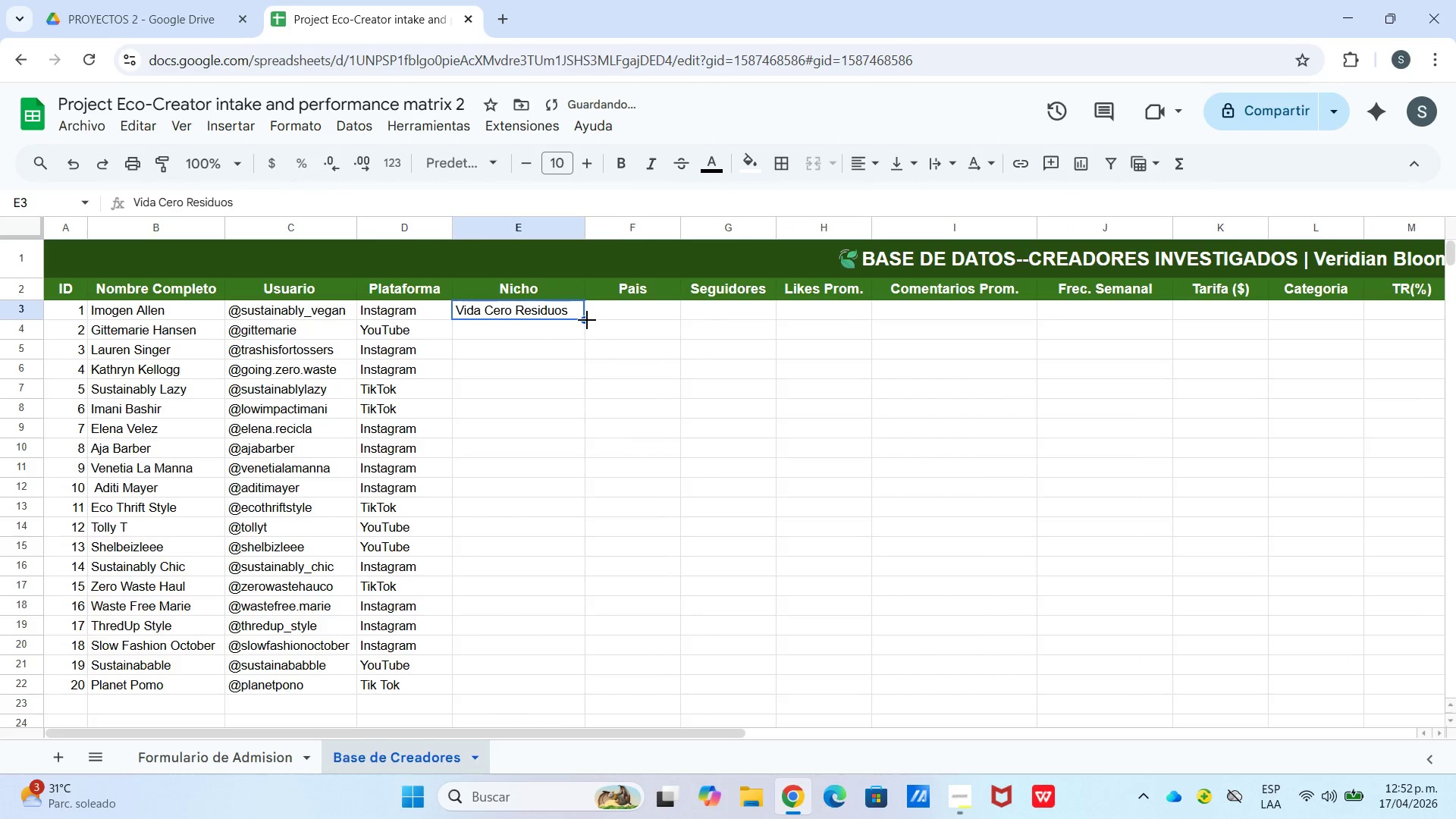 
left_click_drag(start_coordinate=[587, 320], to_coordinate=[561, 416])
 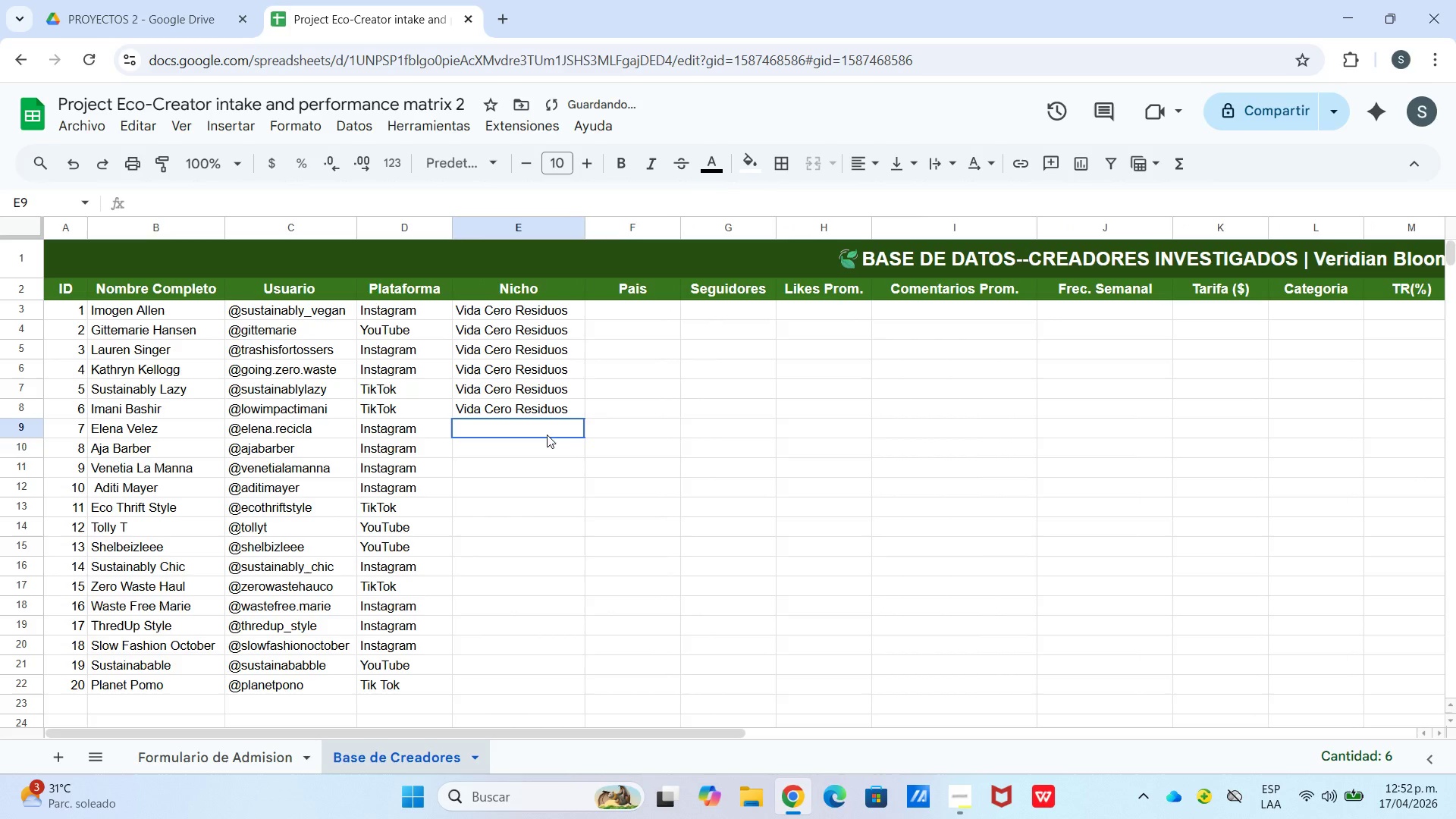 
double_click([547, 435])
 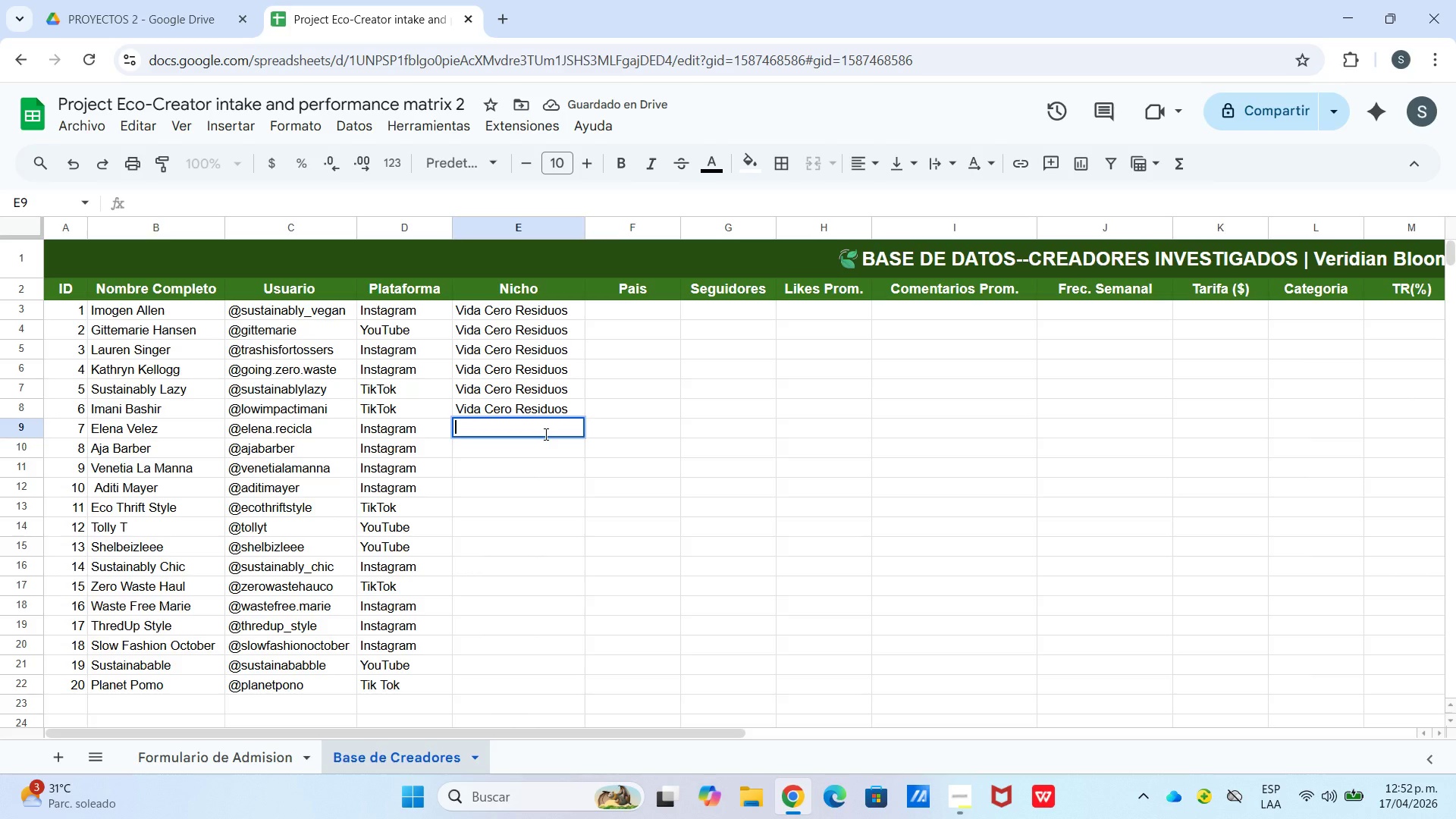 
type(Moda Reciclada)
 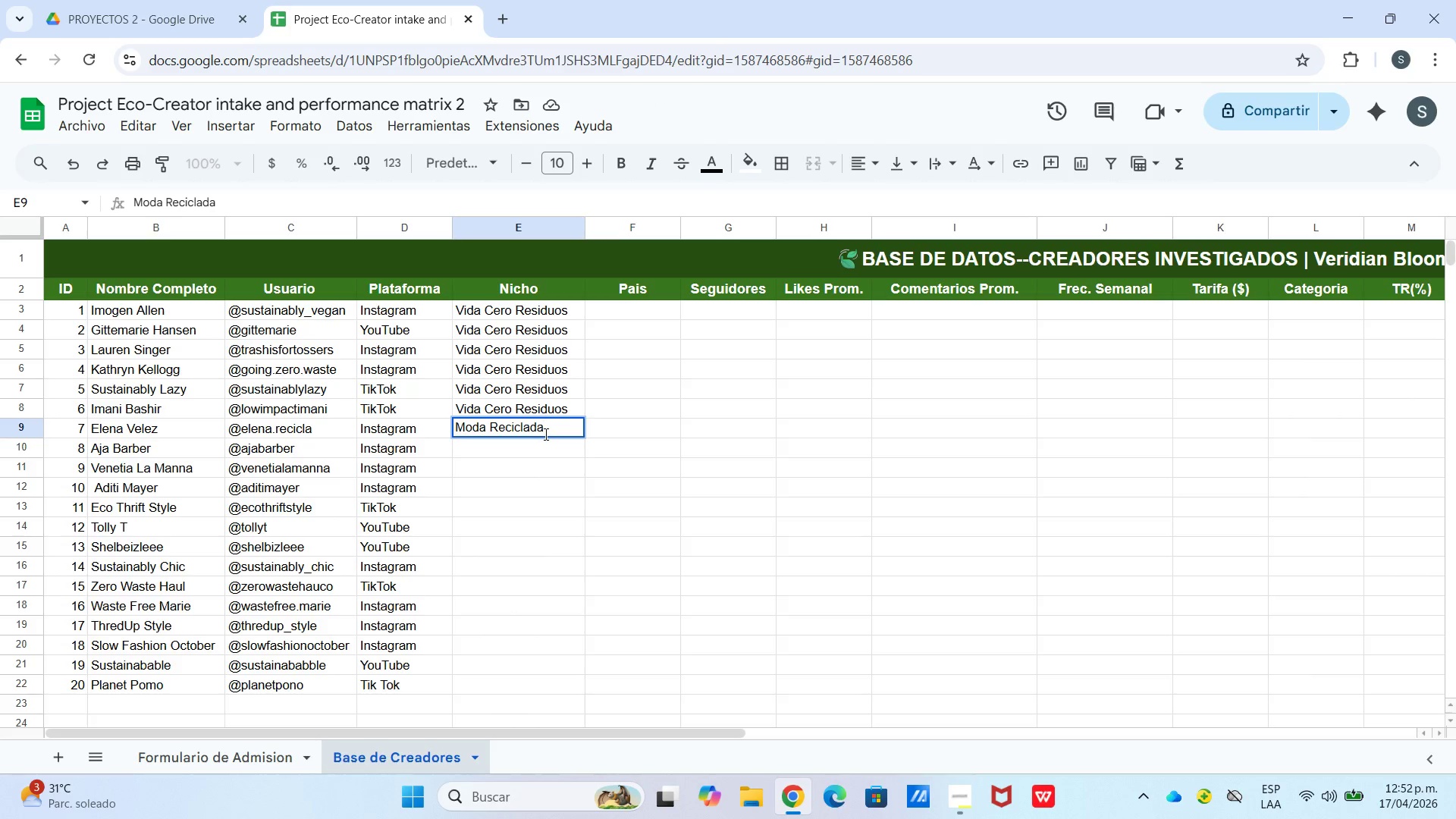 
scroll: coordinate [544, 434], scroll_direction: up, amount: 1.0
 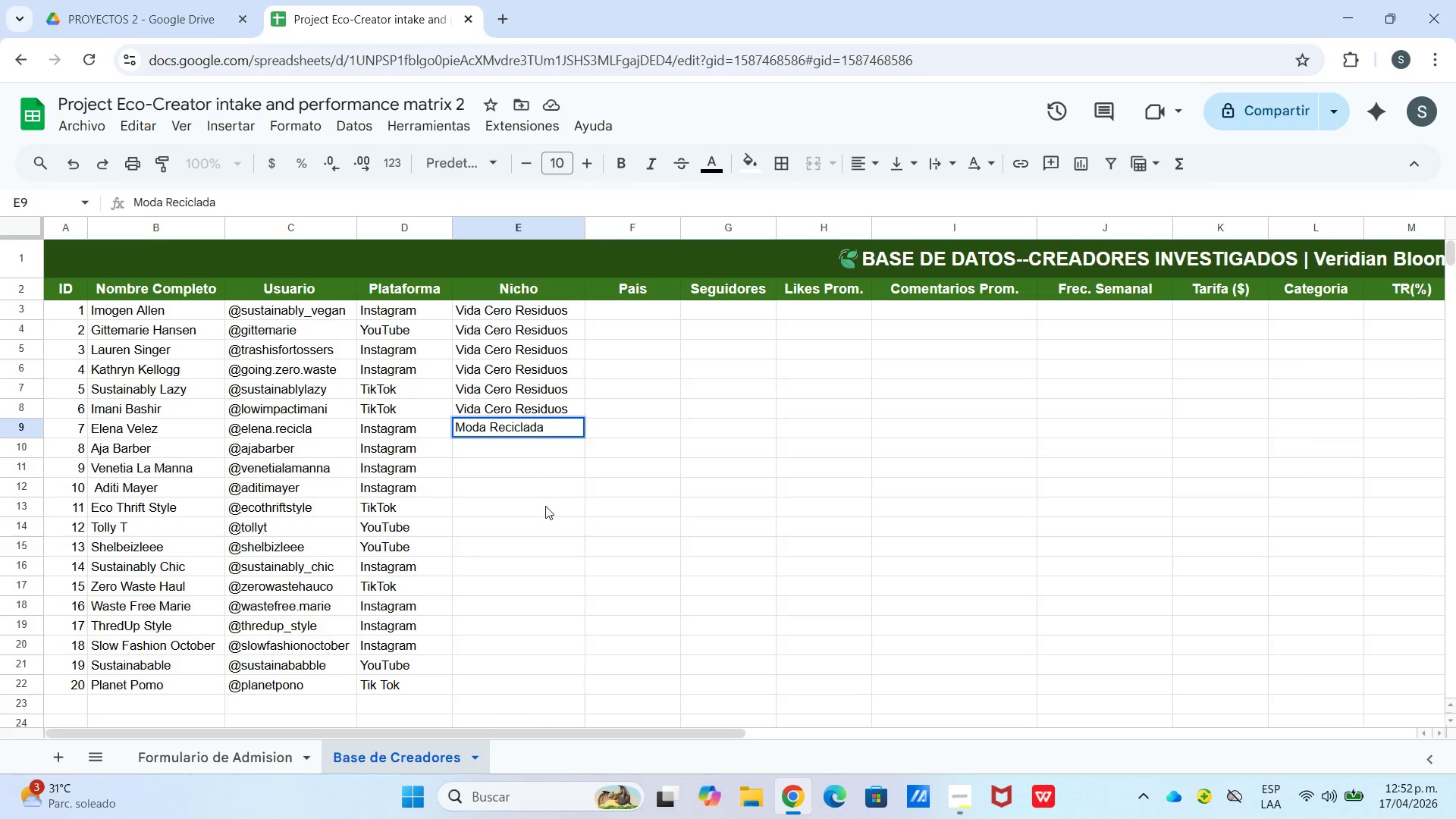 
left_click_drag(start_coordinate=[540, 431], to_coordinate=[544, 431])
 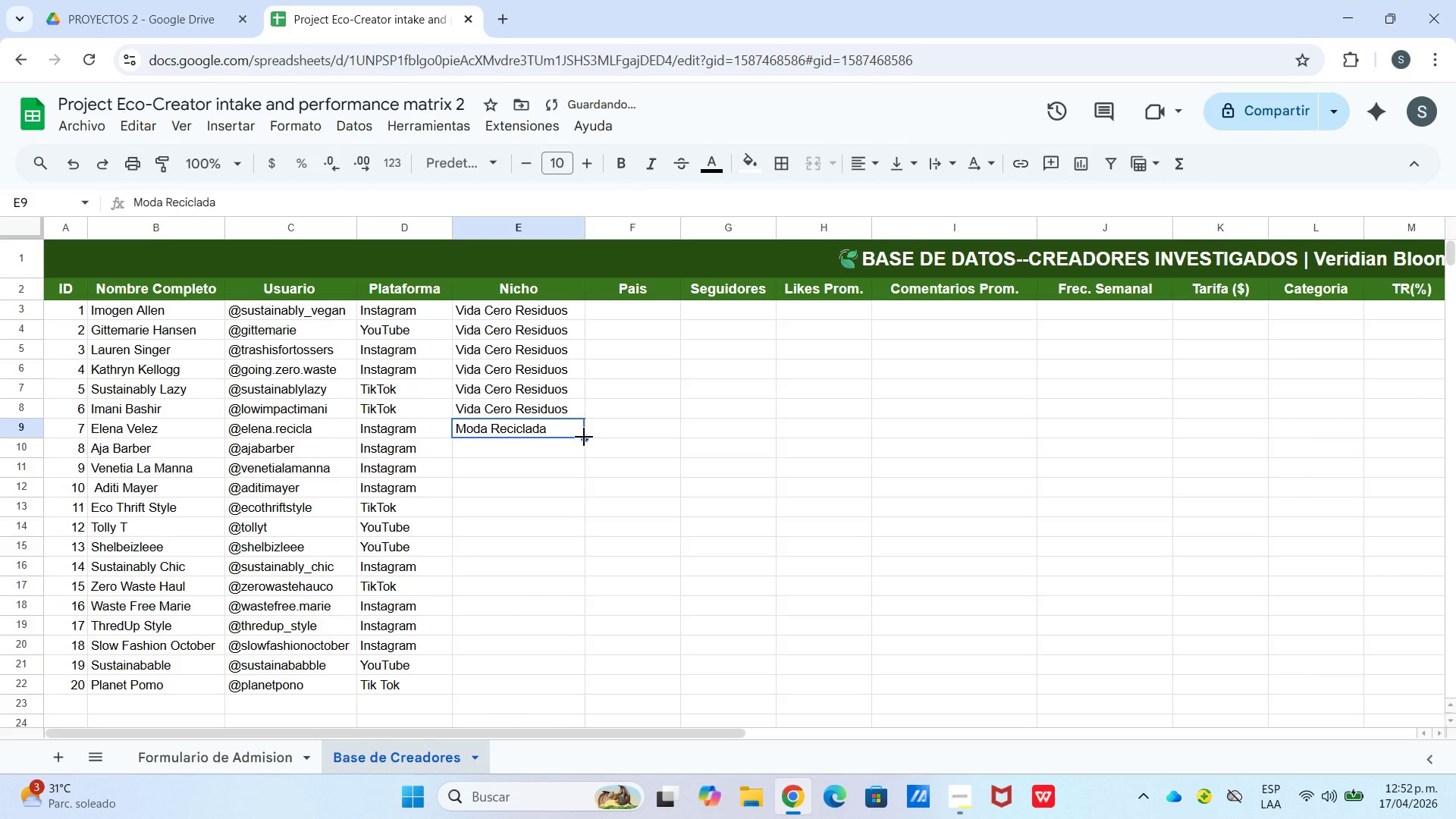 
left_click_drag(start_coordinate=[584, 438], to_coordinate=[568, 532])
 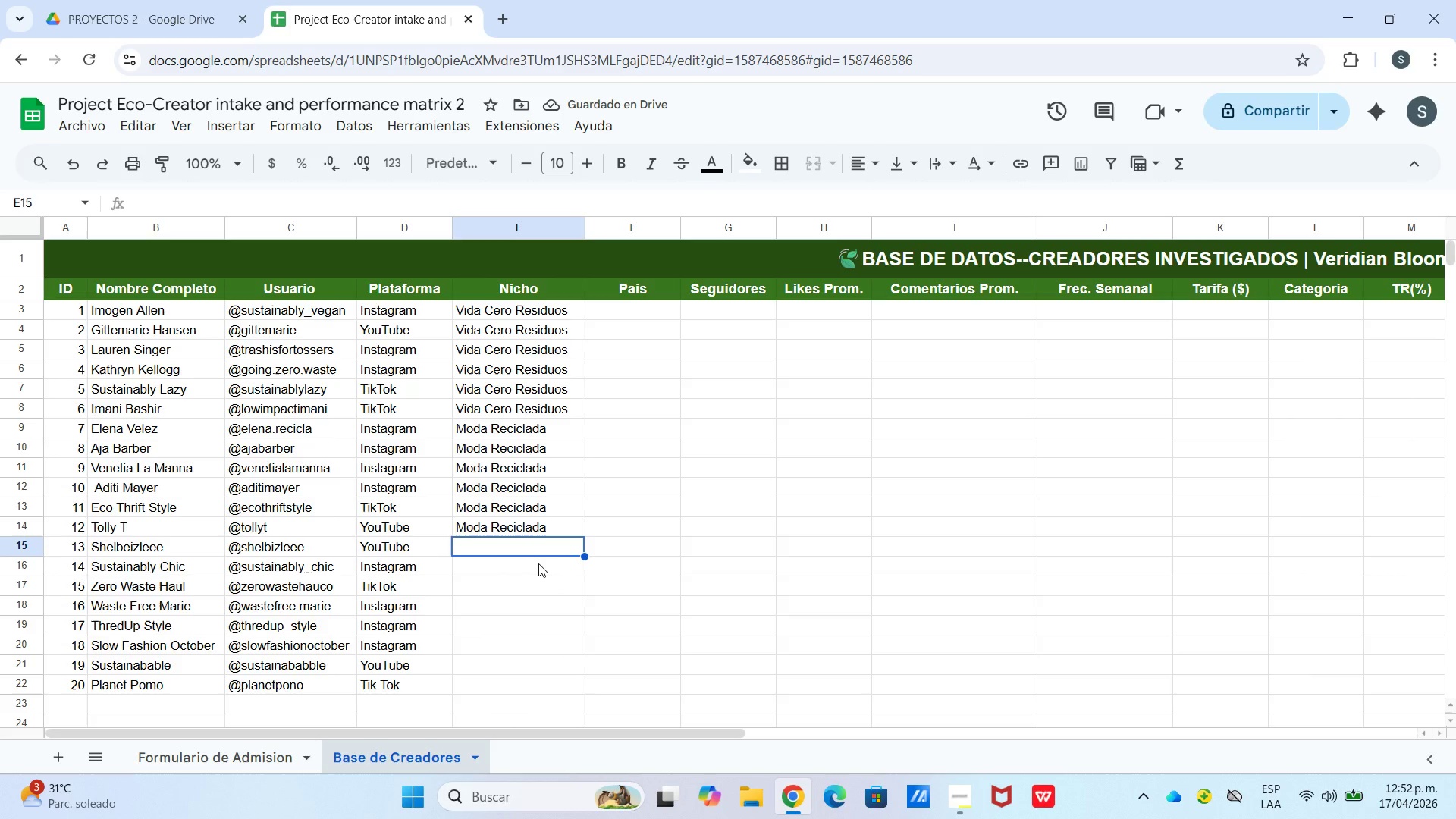 
type(Vi)
 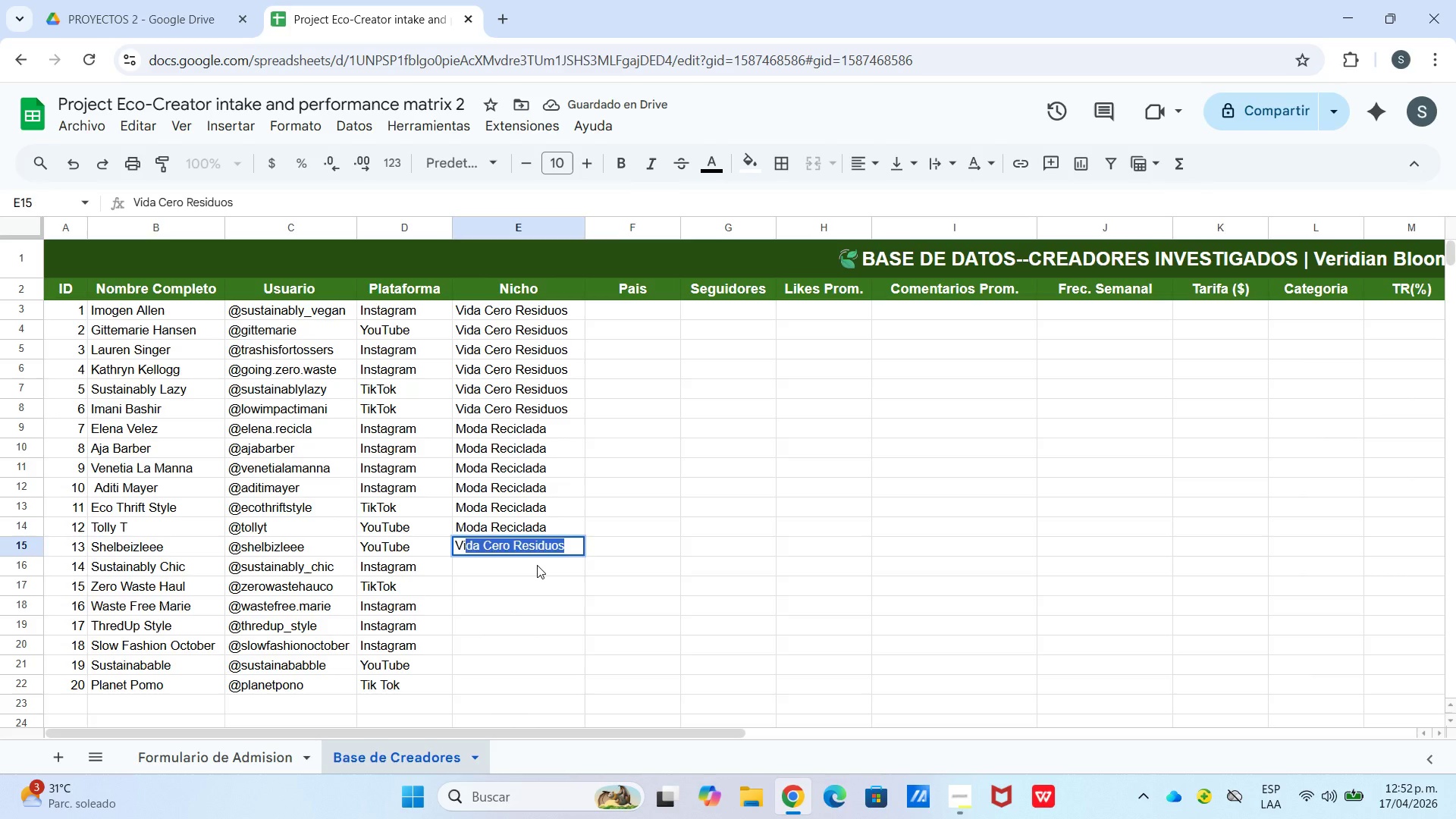 
key(Enter)
 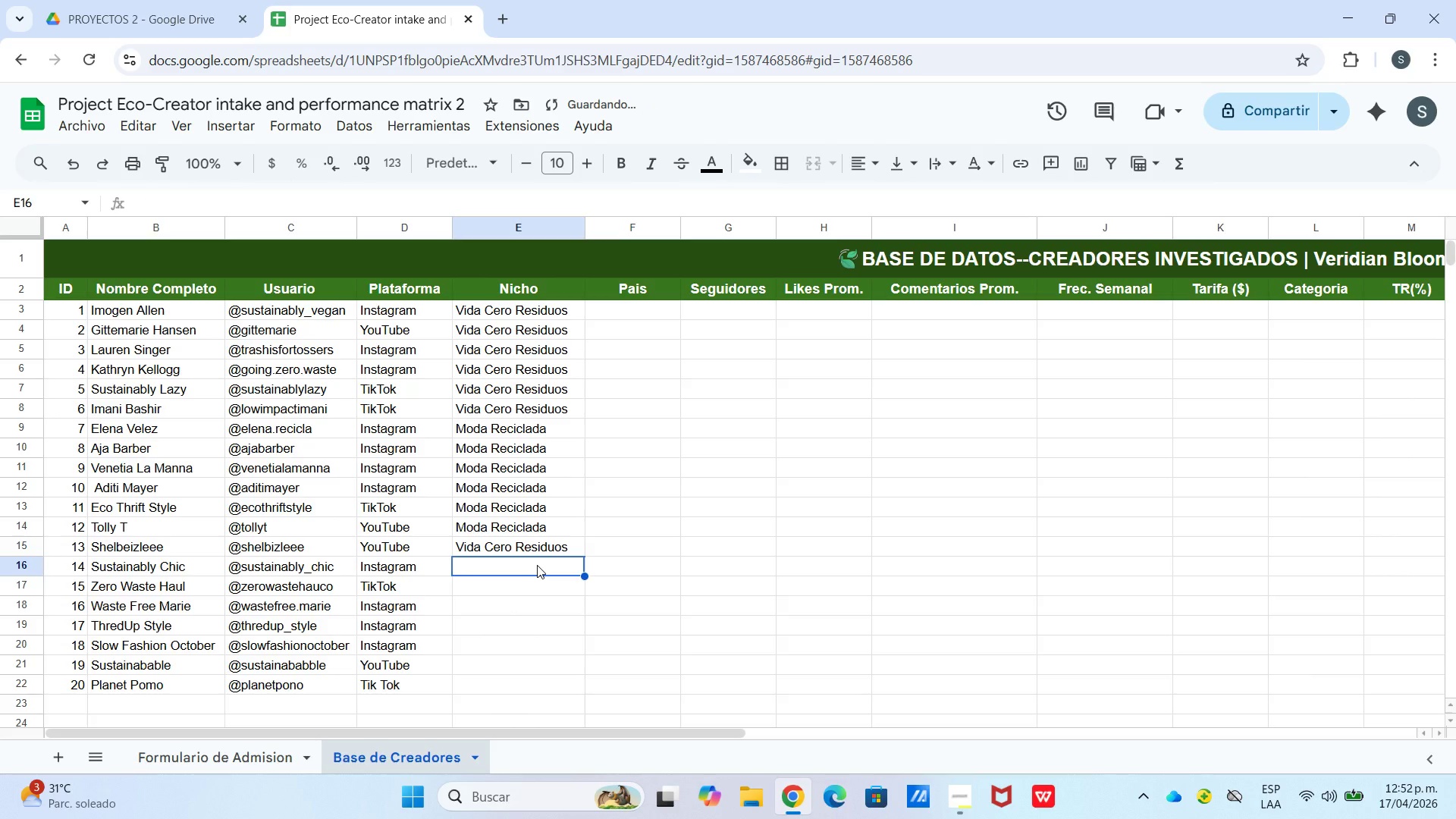 
type(Mo)
 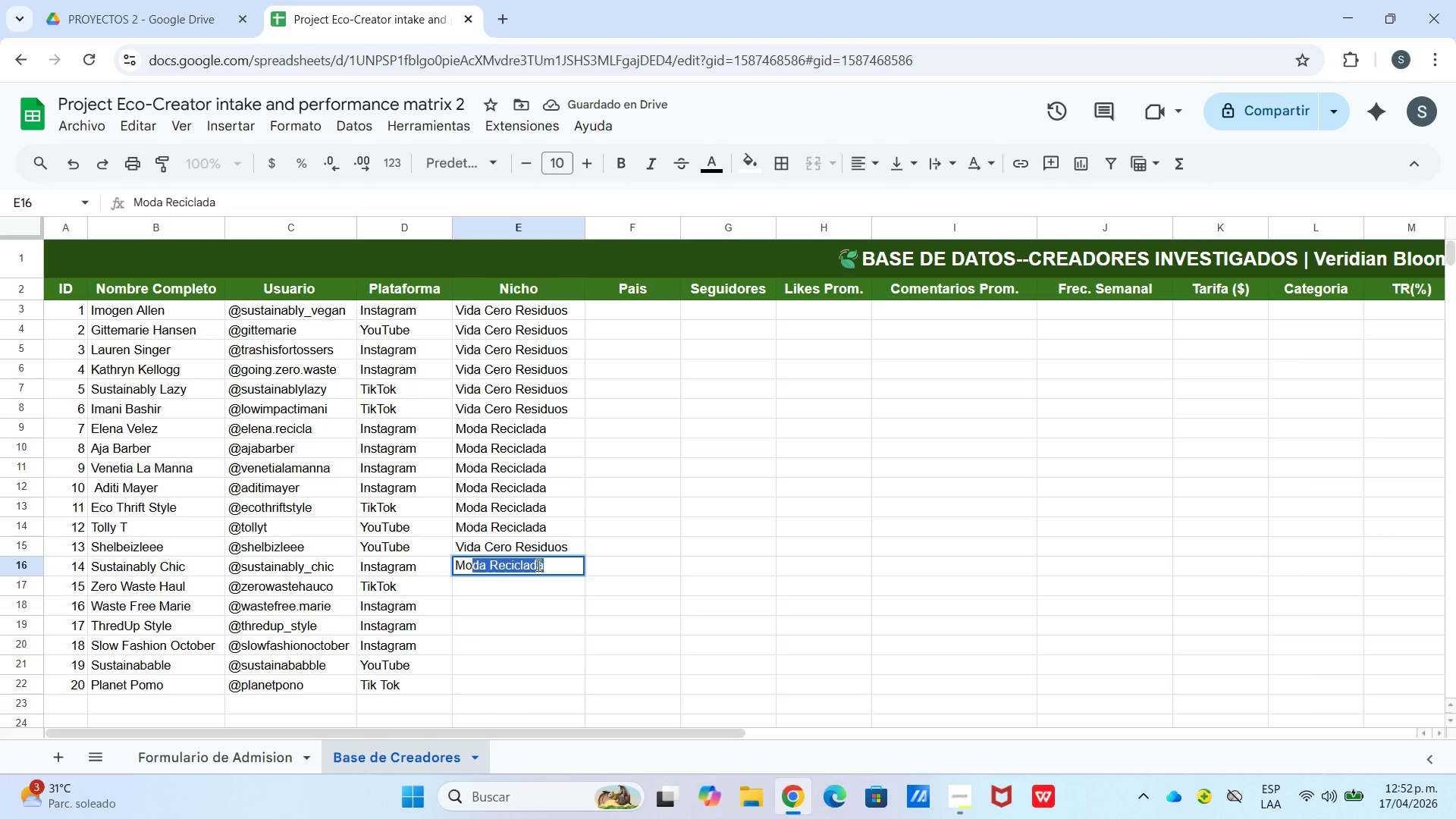 
key(Enter)
 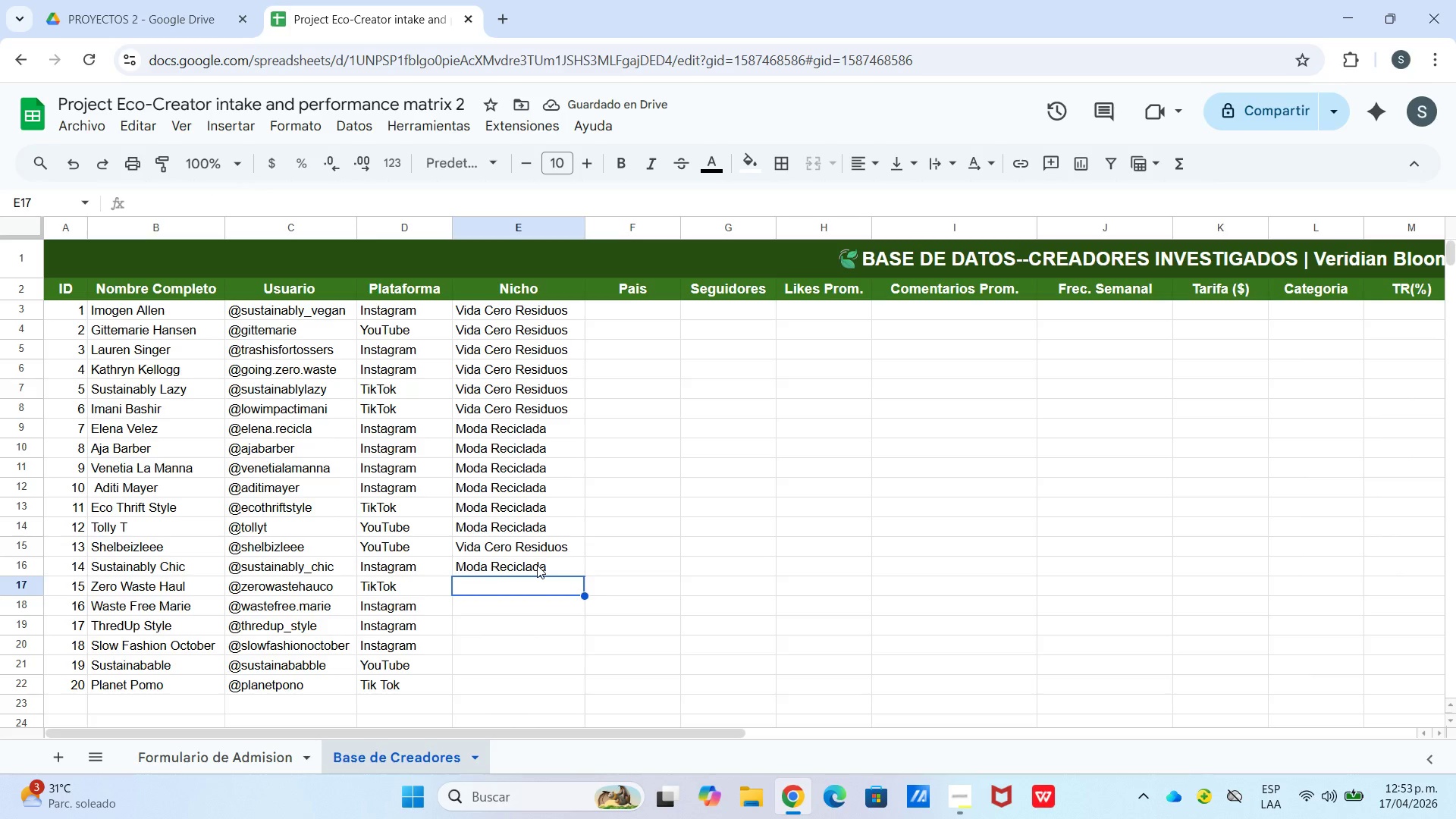 
type(vida)
 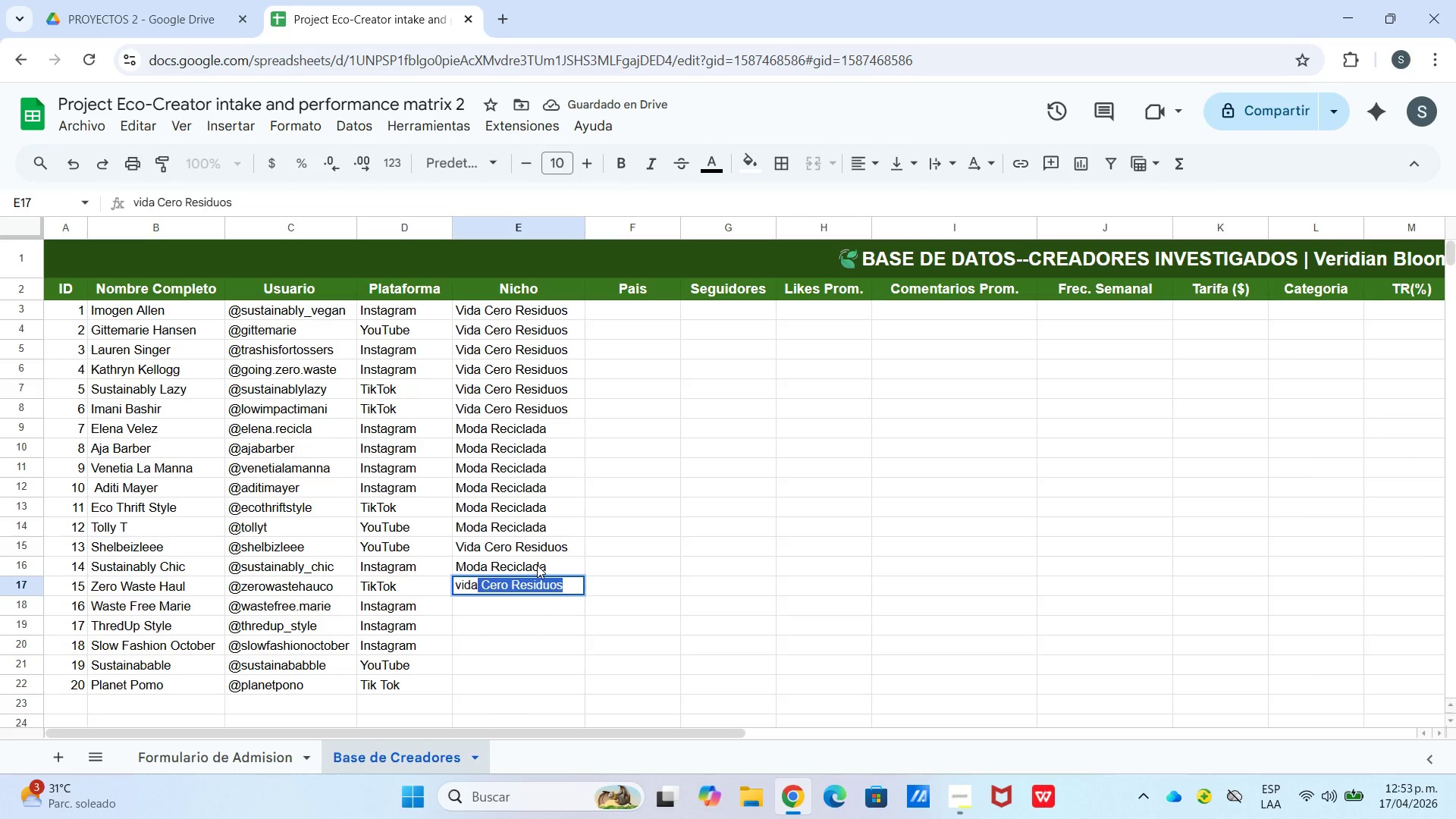 
key(Enter)
 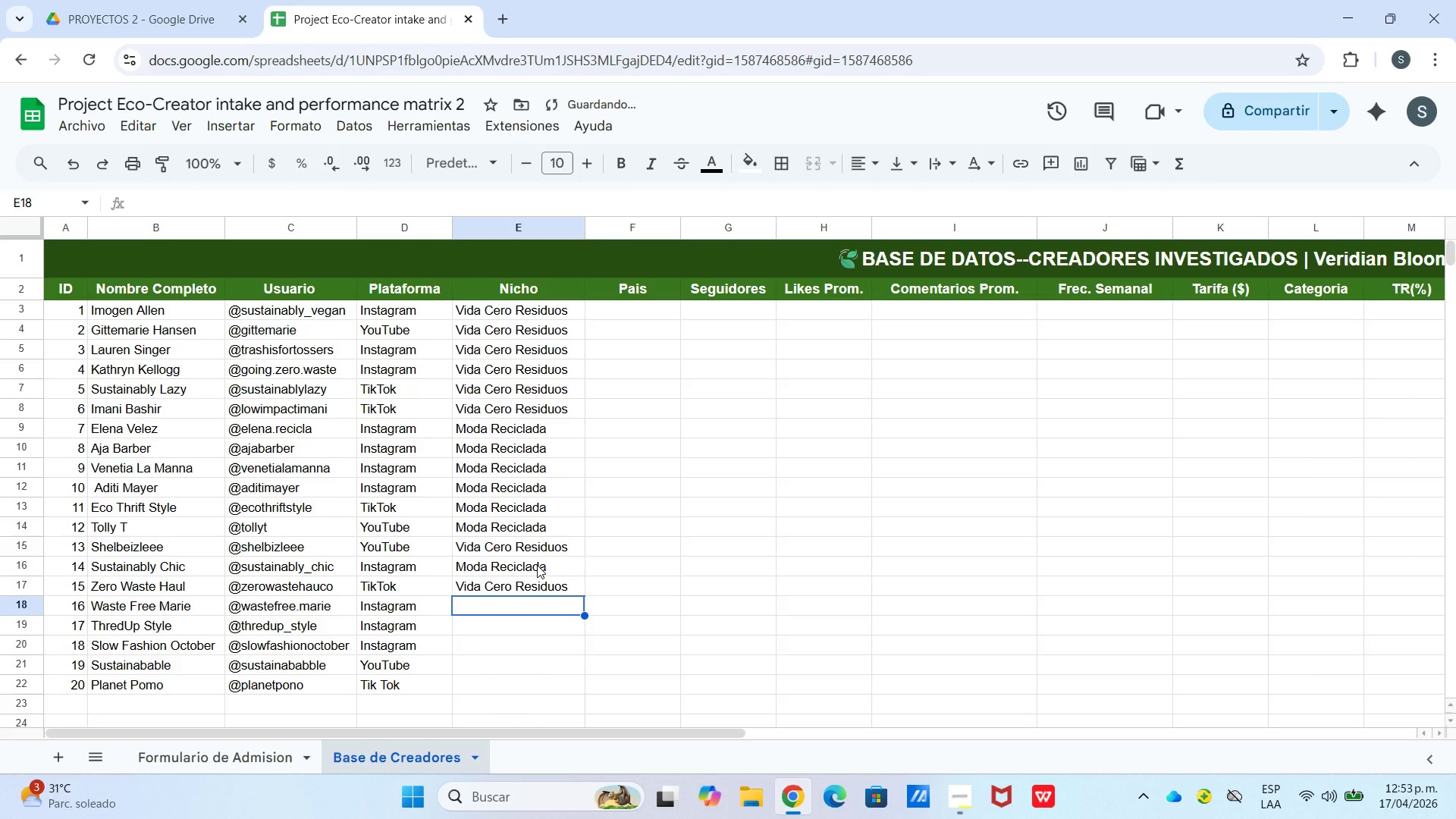 
type(vida)
 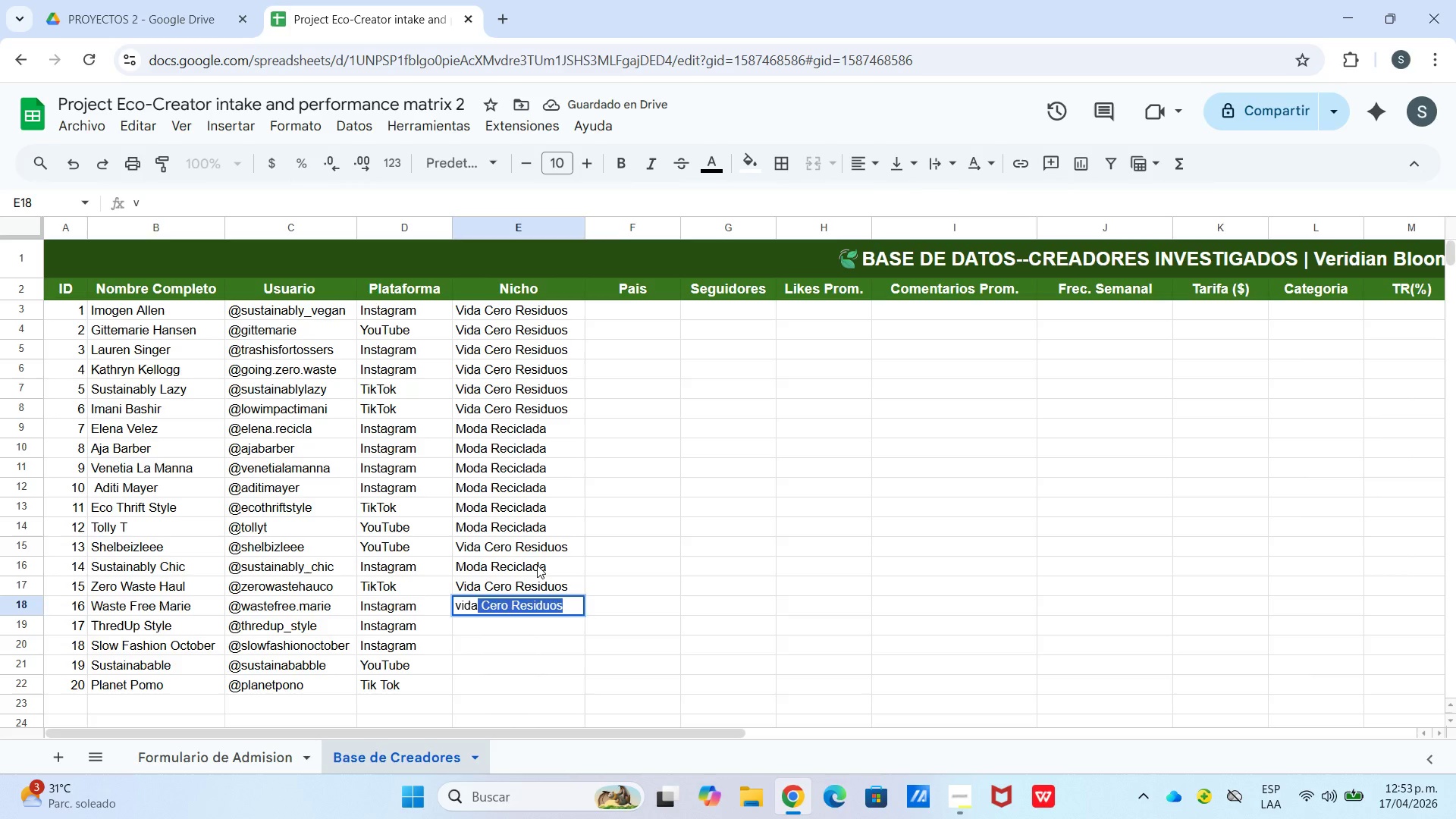 
key(Enter)
 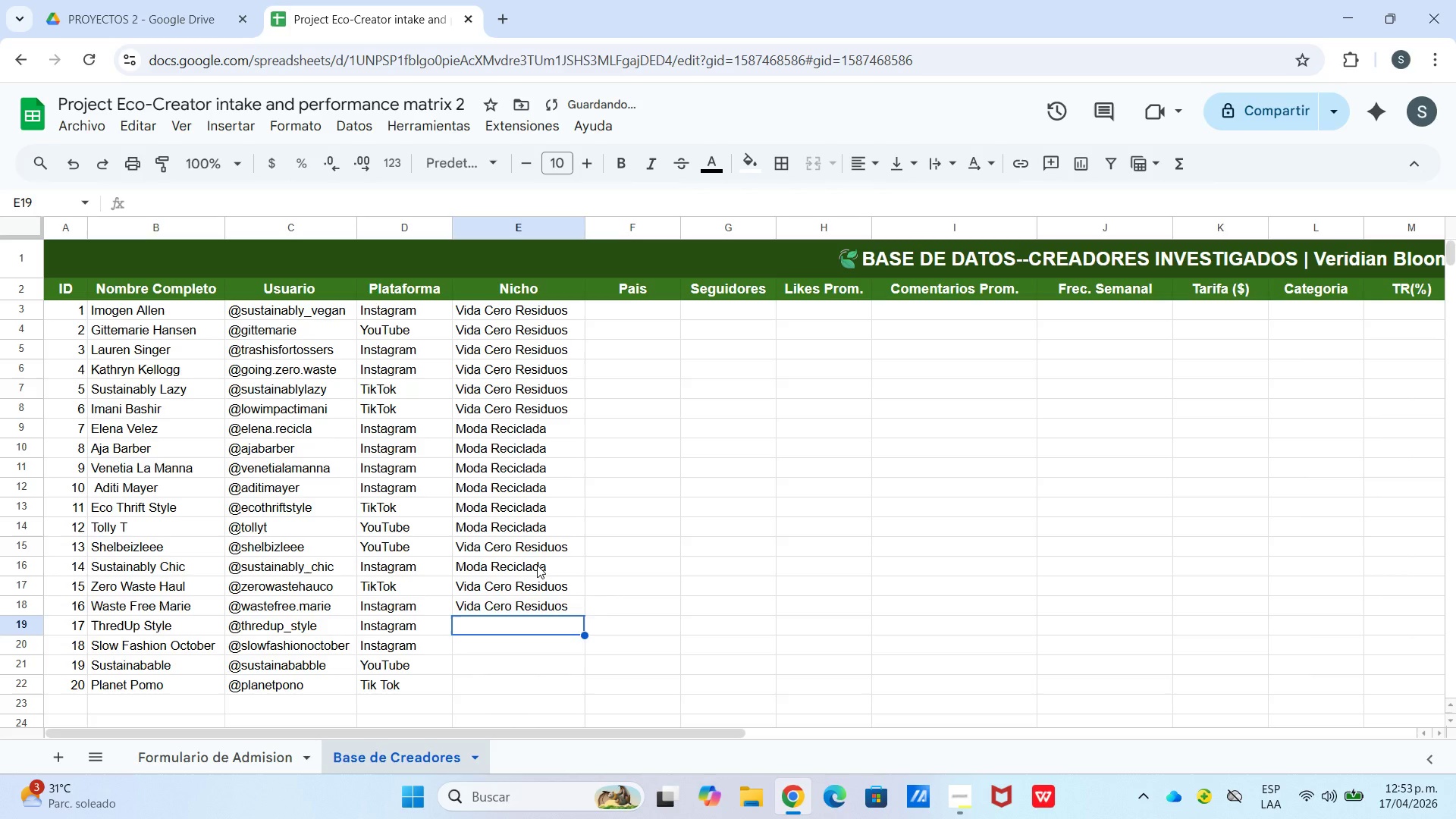 
type(moa)
key(Backspace)
type(da)
 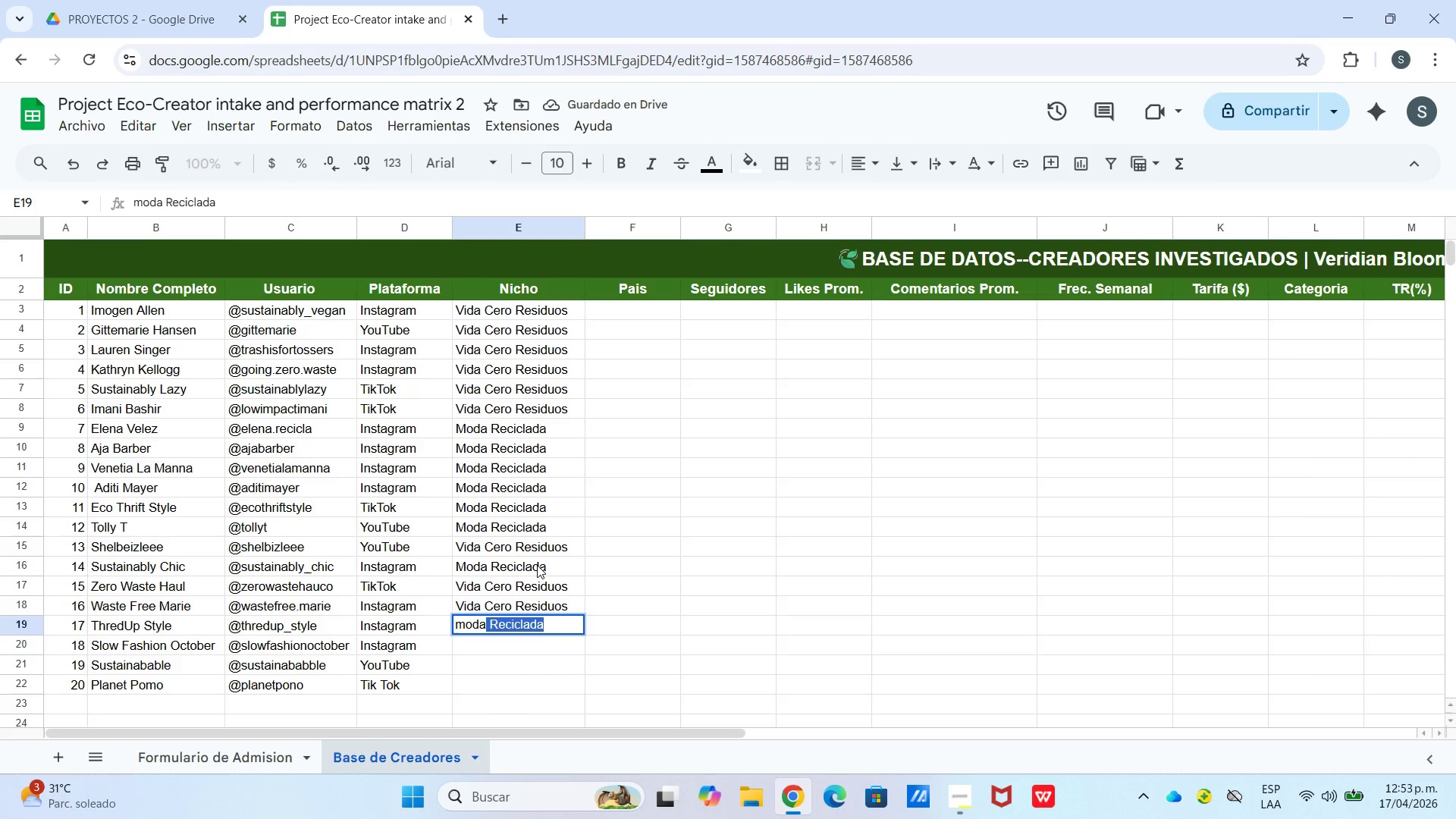 
key(Enter)
 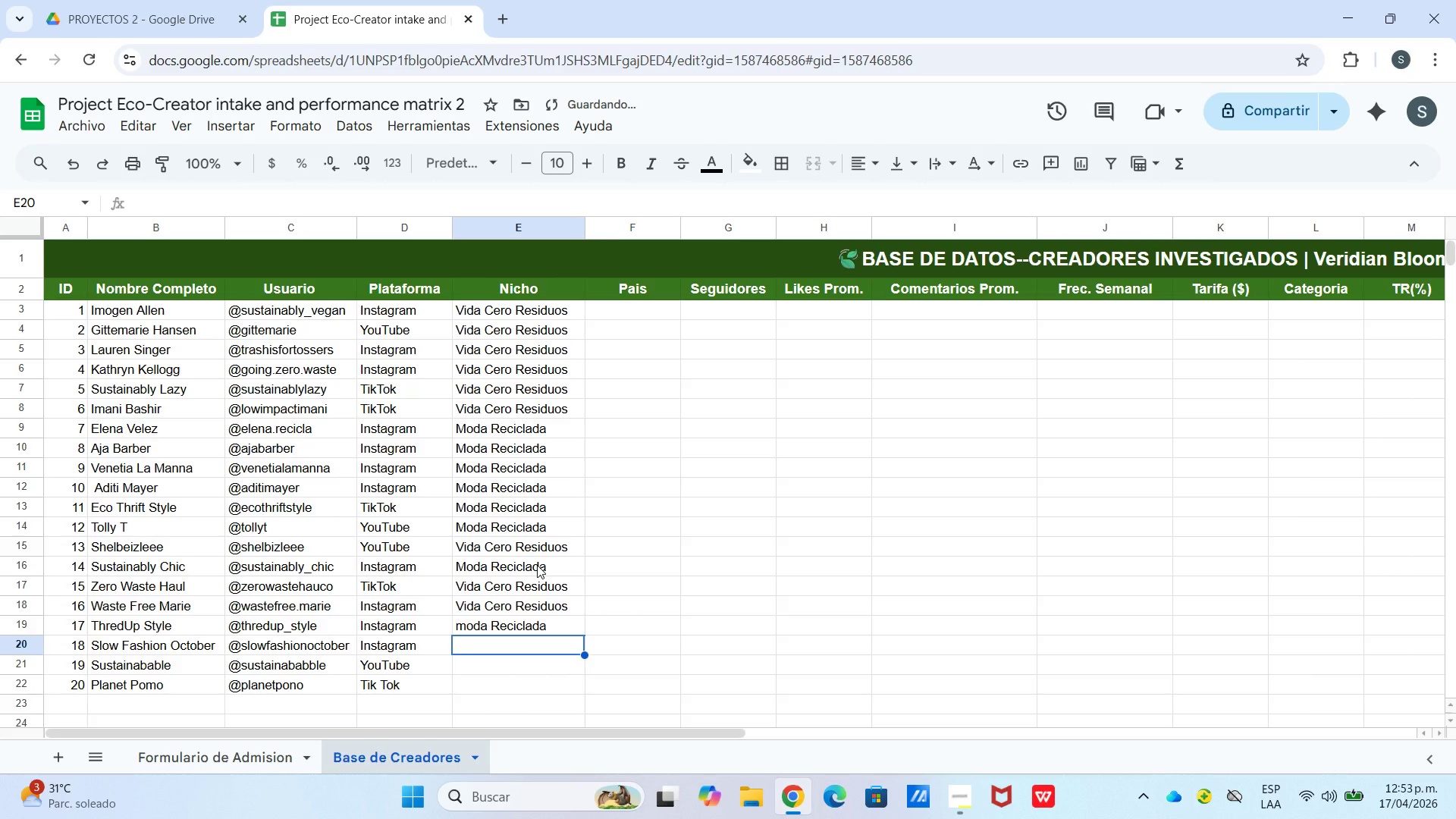 
key(ArrowUp)
 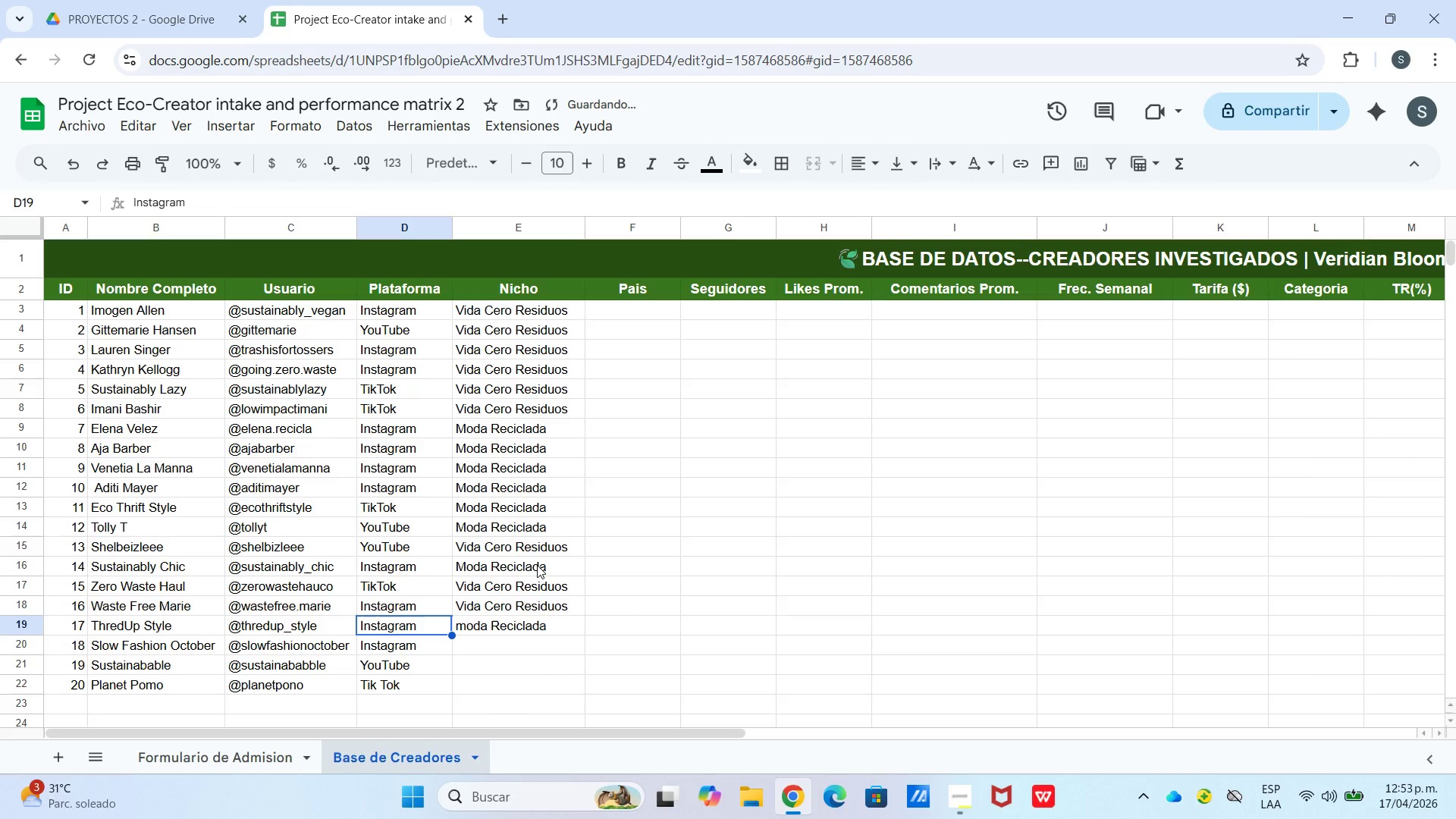 
key(ArrowLeft)
 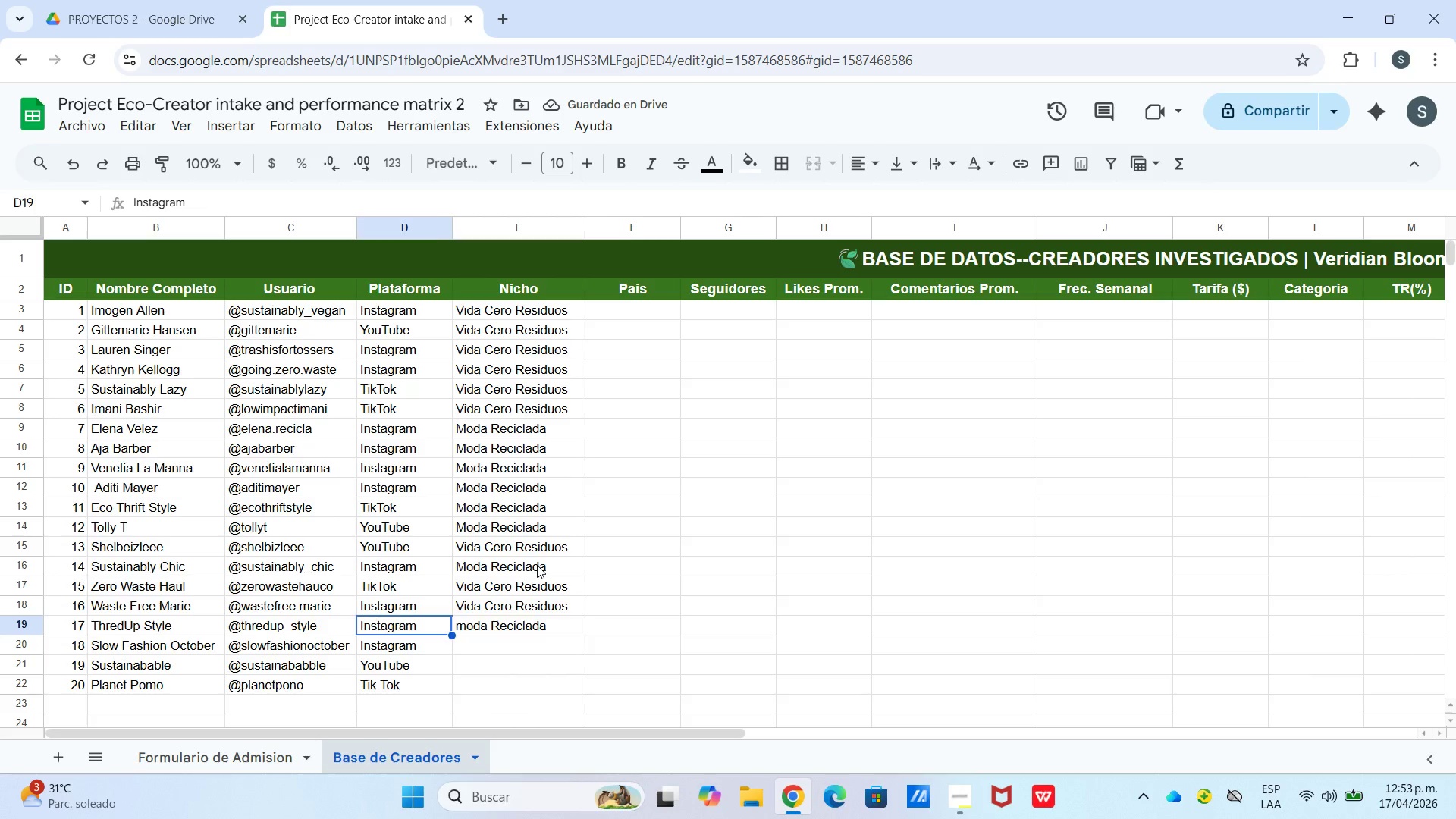 
key(ArrowRight)
 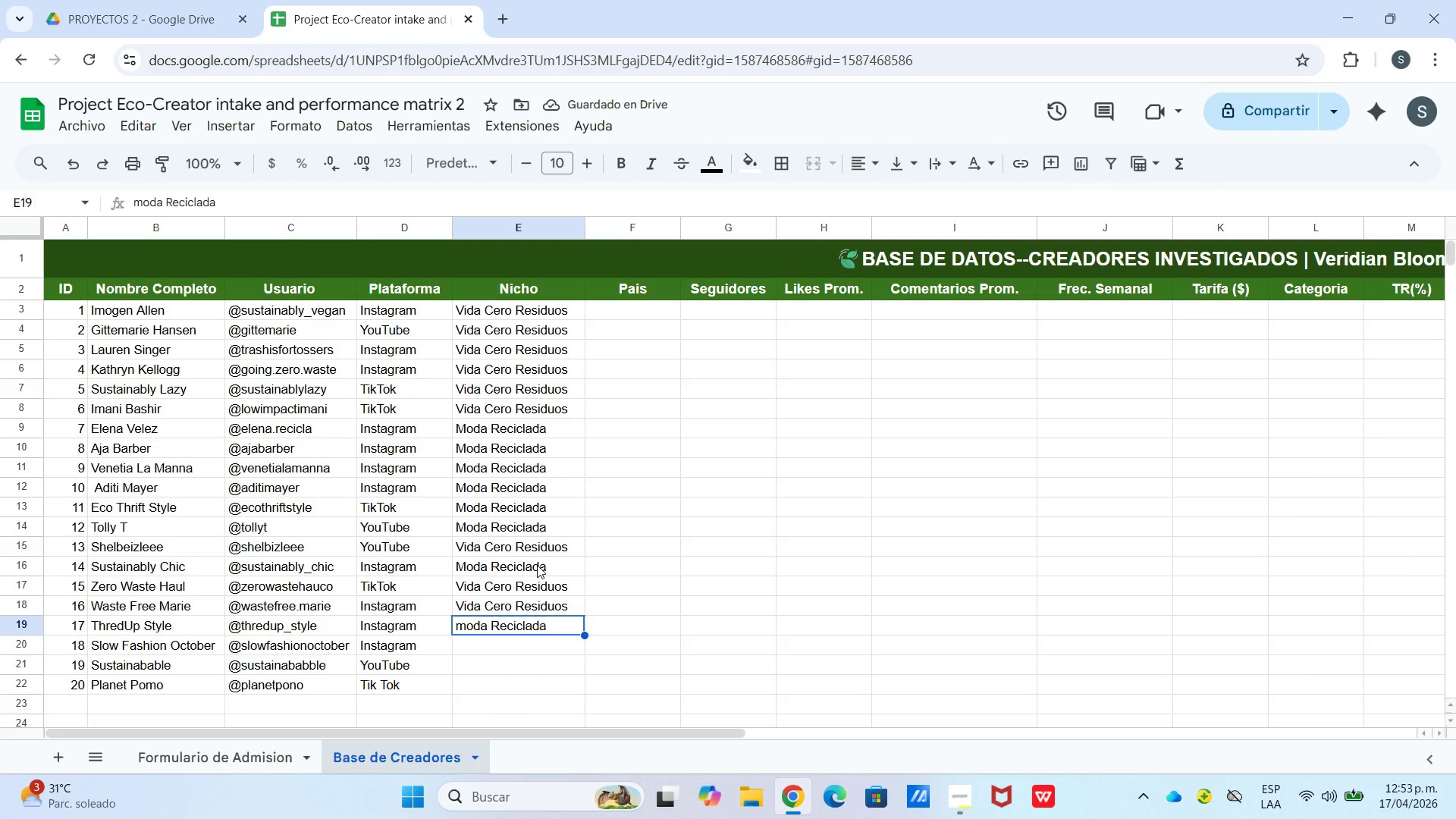 
key(Enter)
 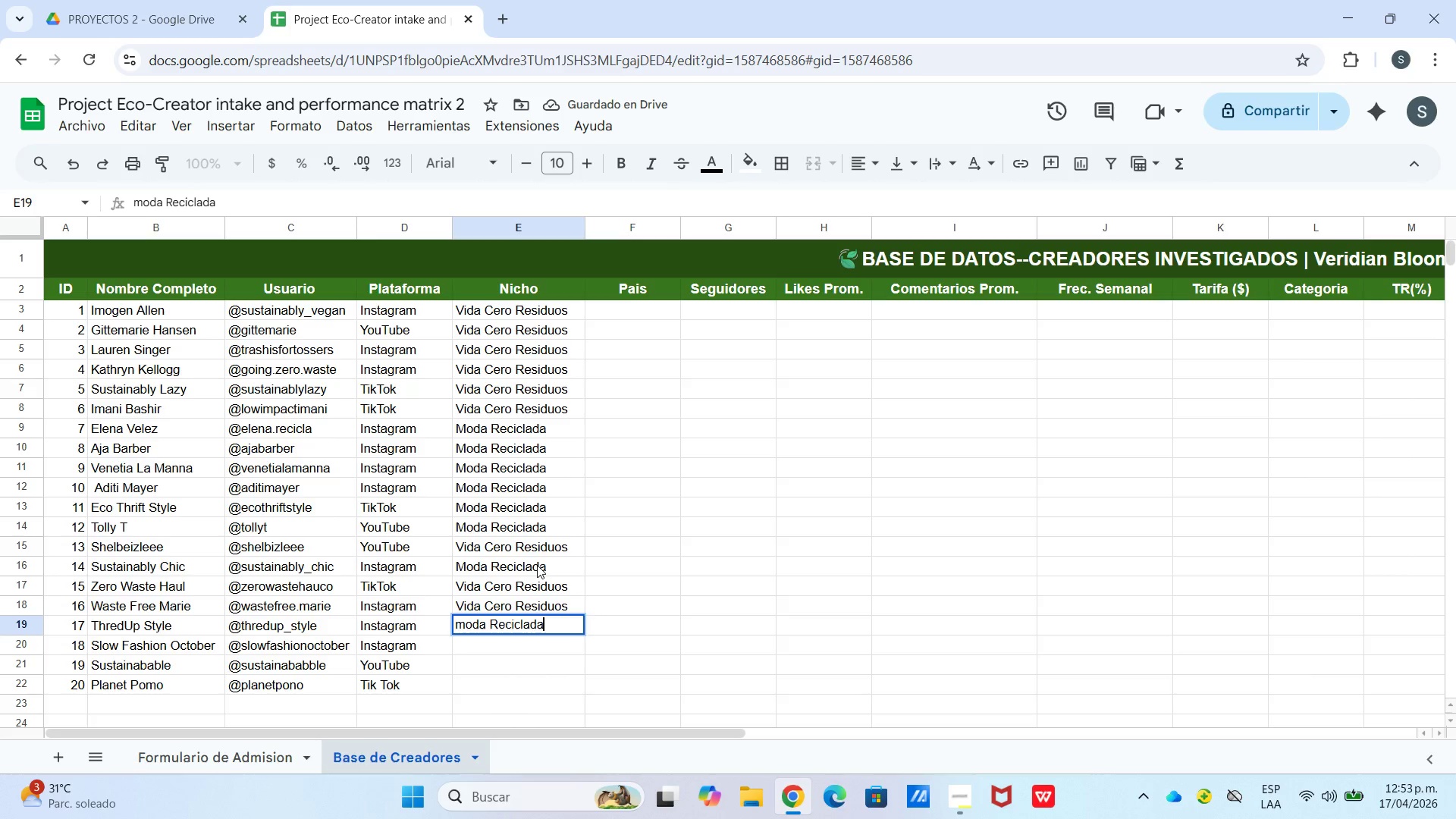 
hold_key(key=ArrowLeft, duration=0.73)
 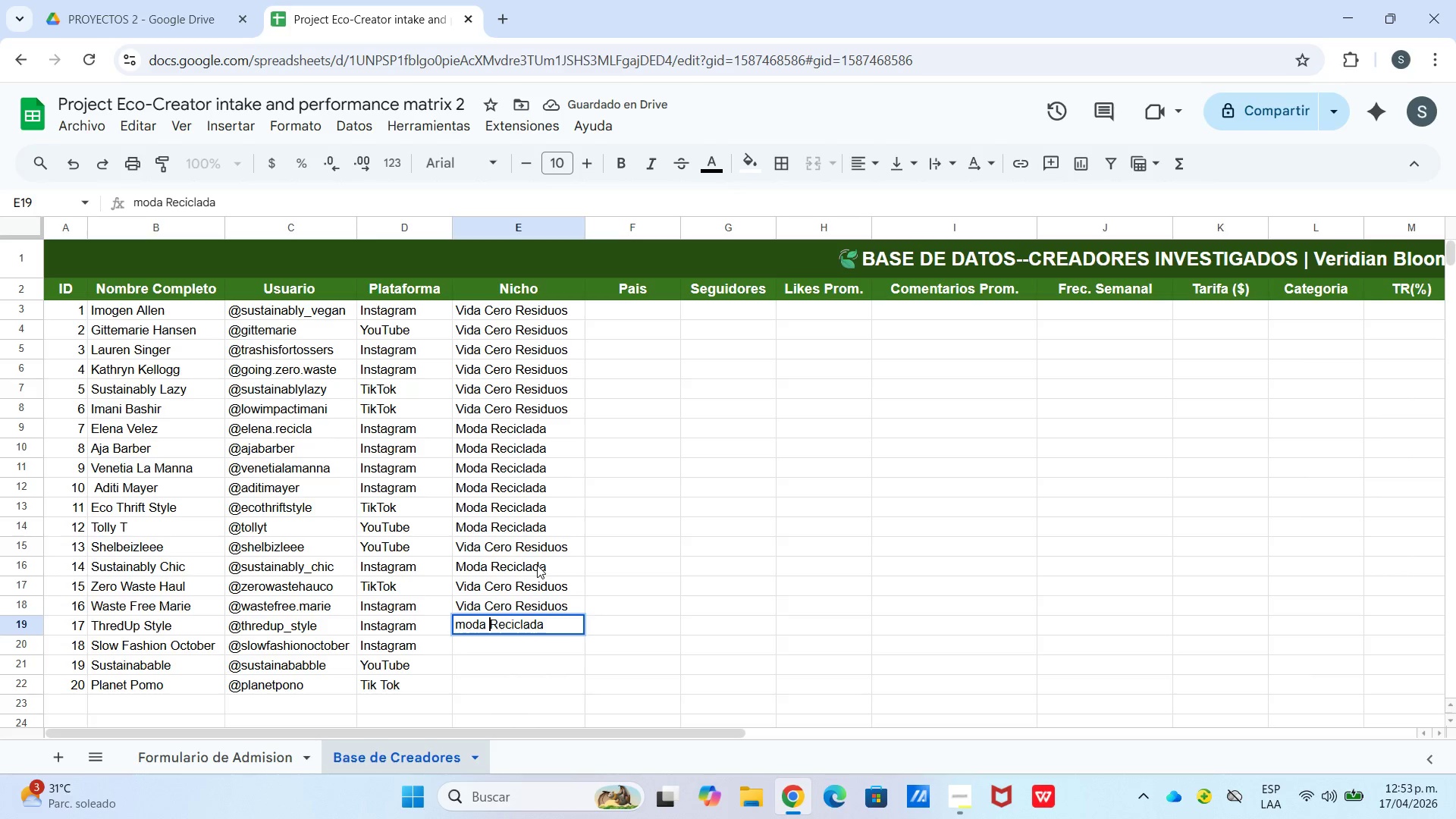 
key(ArrowLeft)
 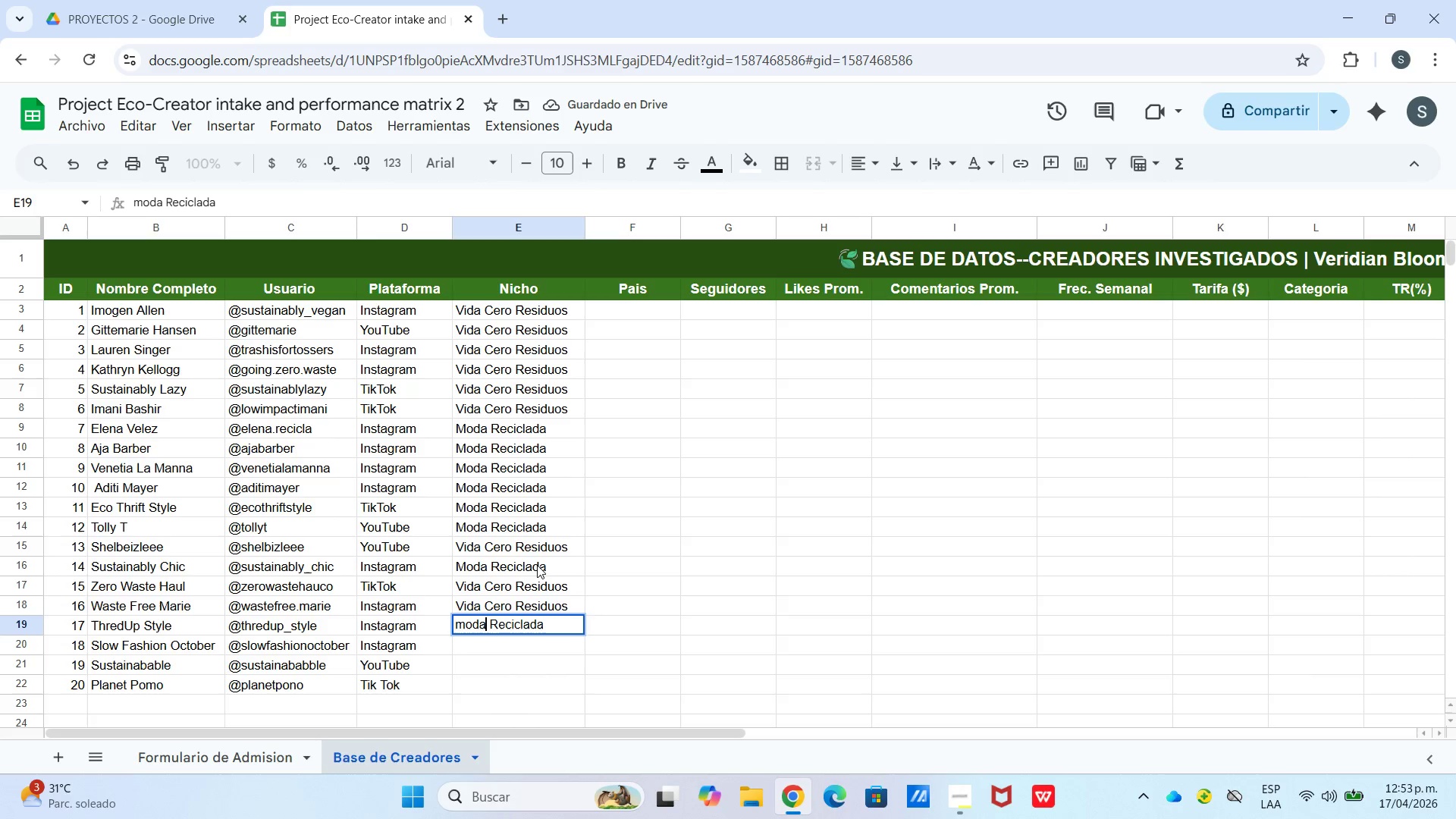 
key(ArrowLeft)
 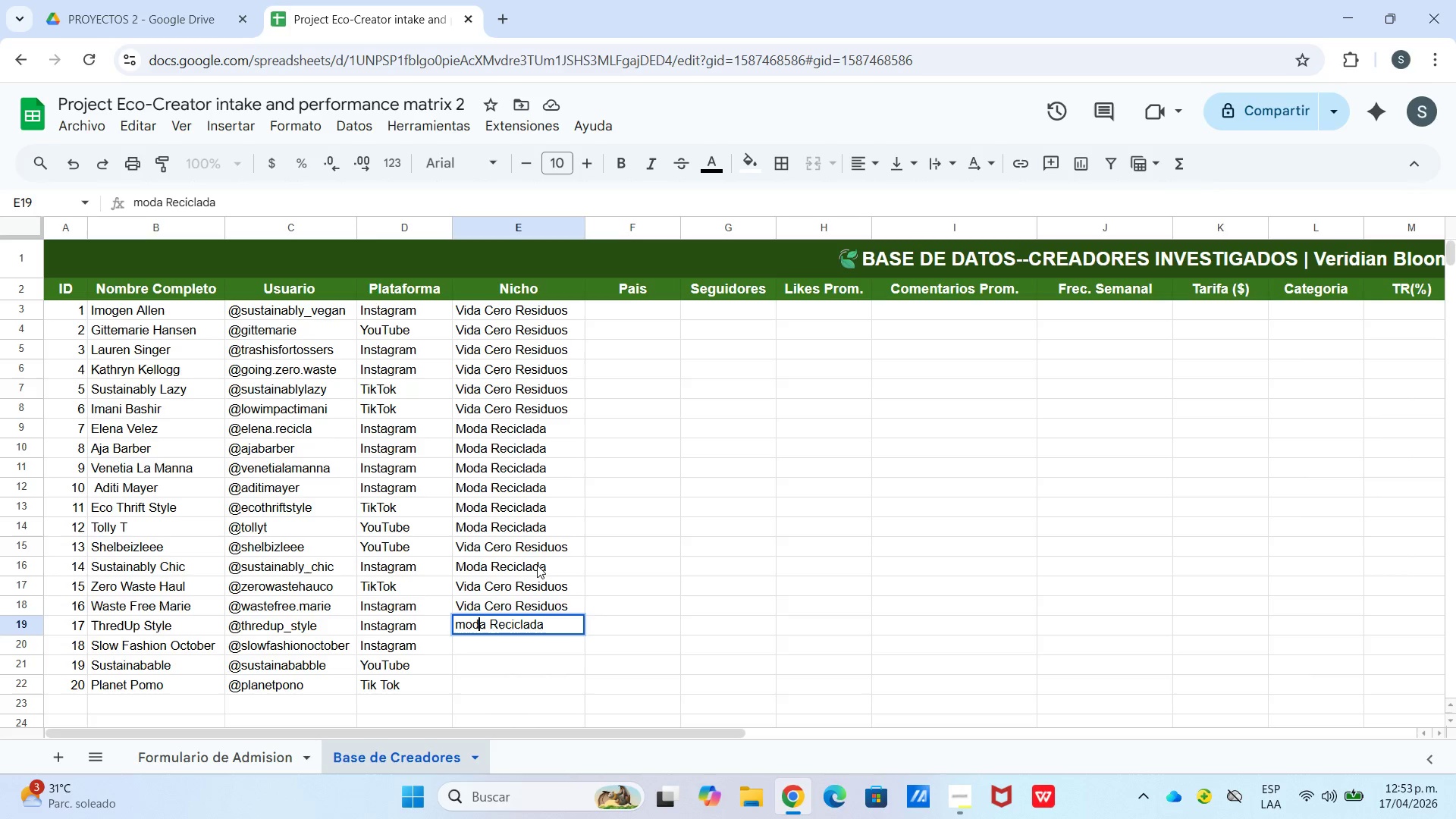 
key(ArrowLeft)
 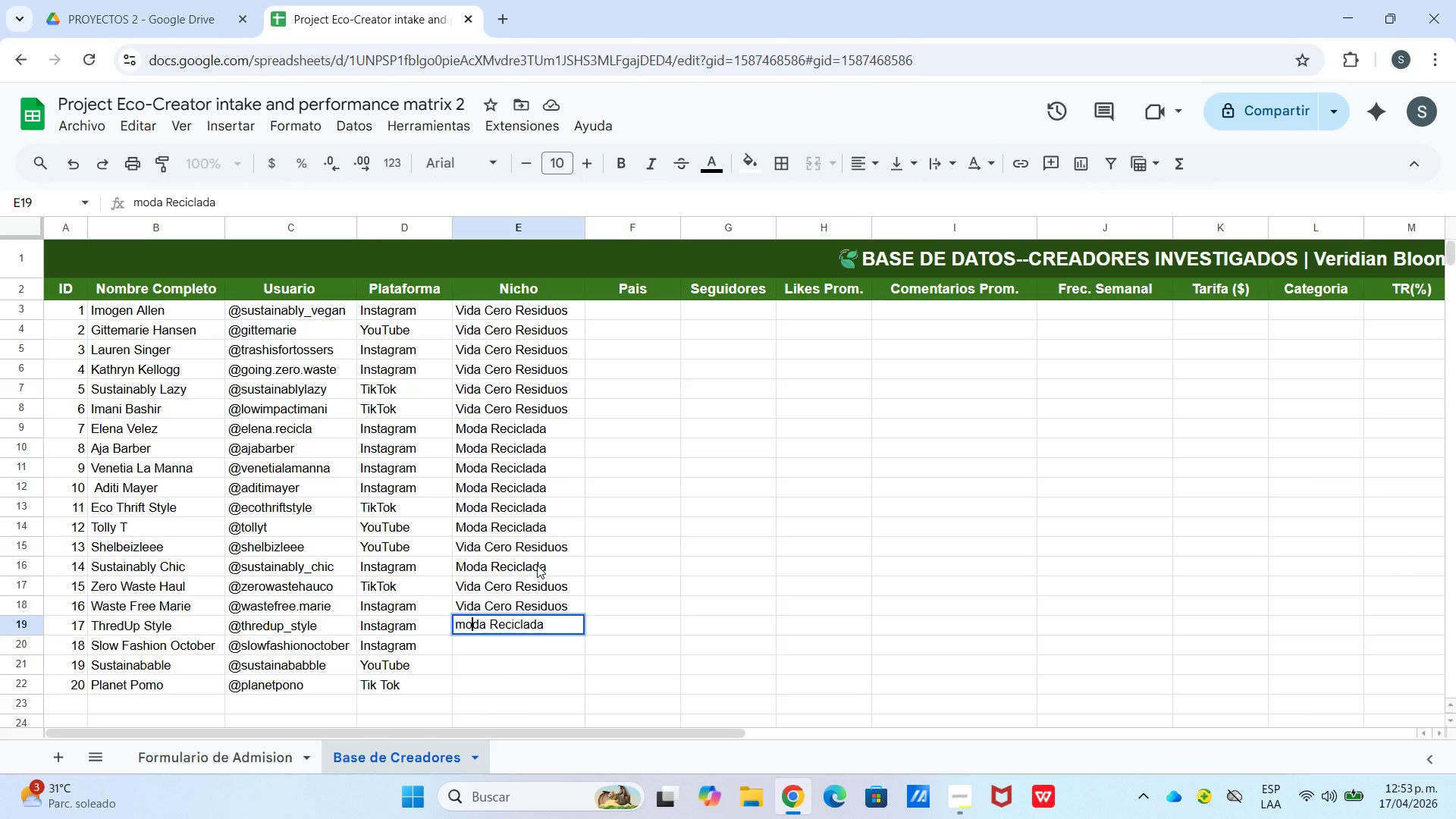 
key(ArrowLeft)
 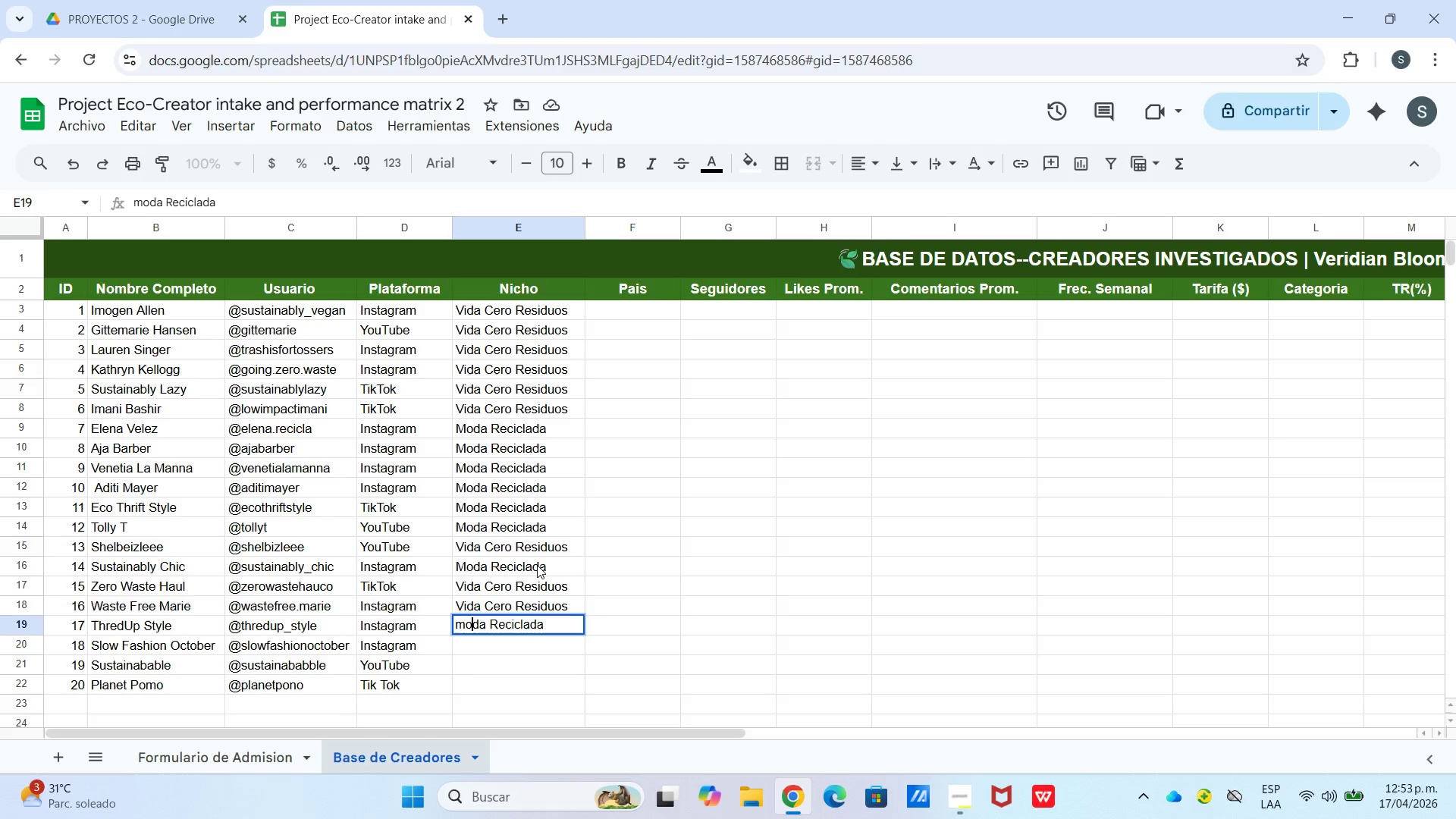 
key(ArrowLeft)
 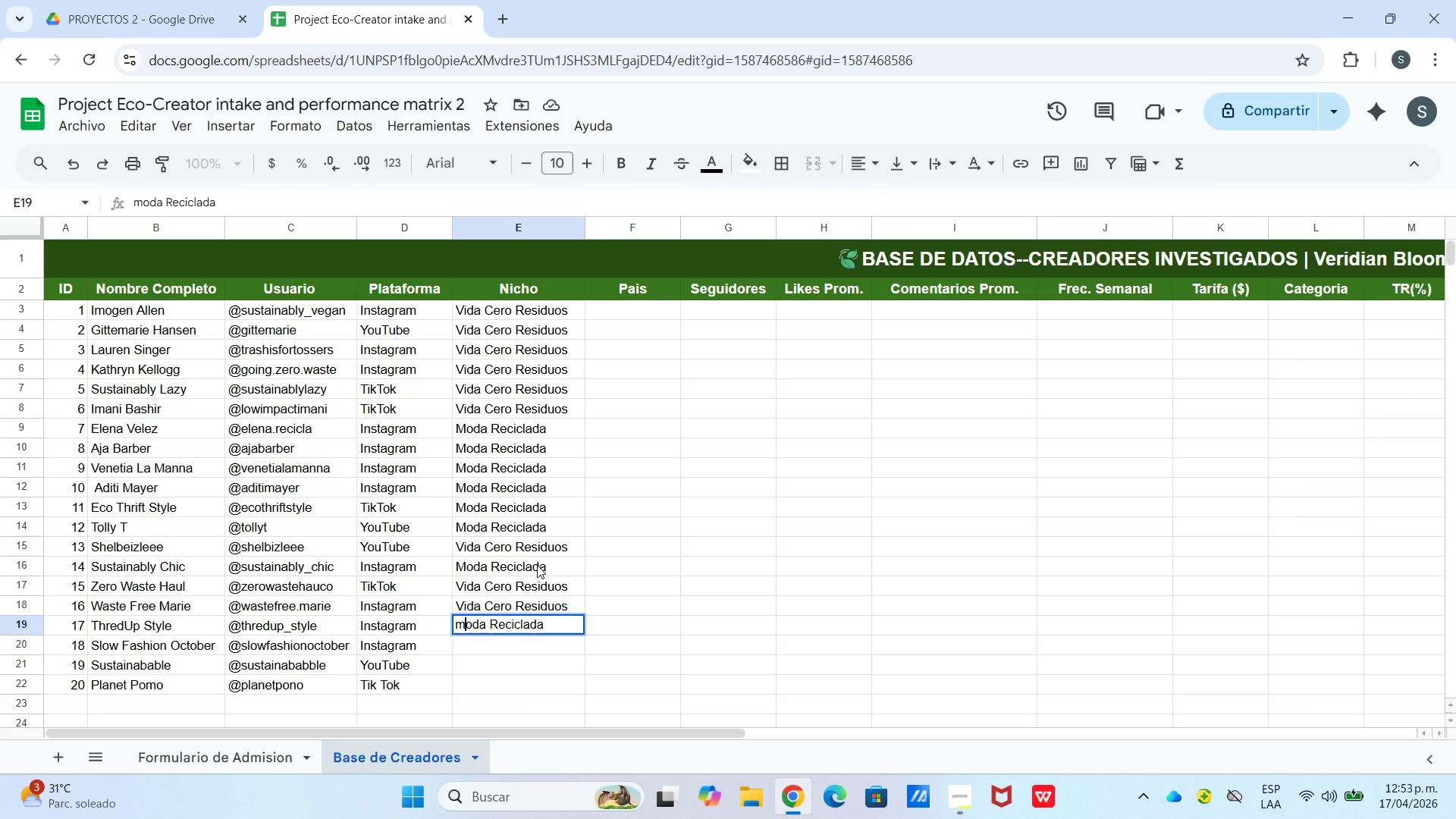 
key(Backspace)
 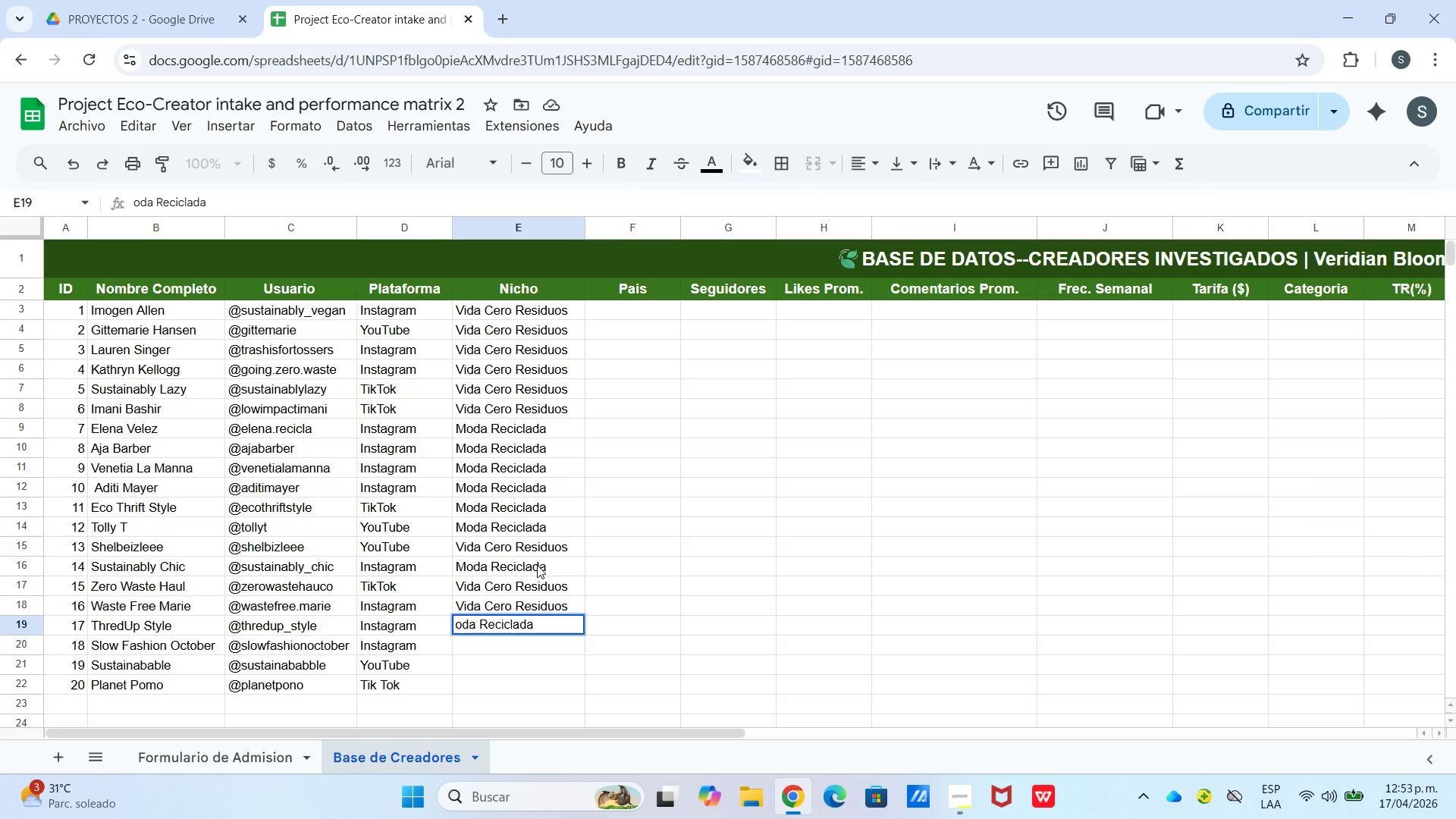 
key(Shift+ShiftLeft)
 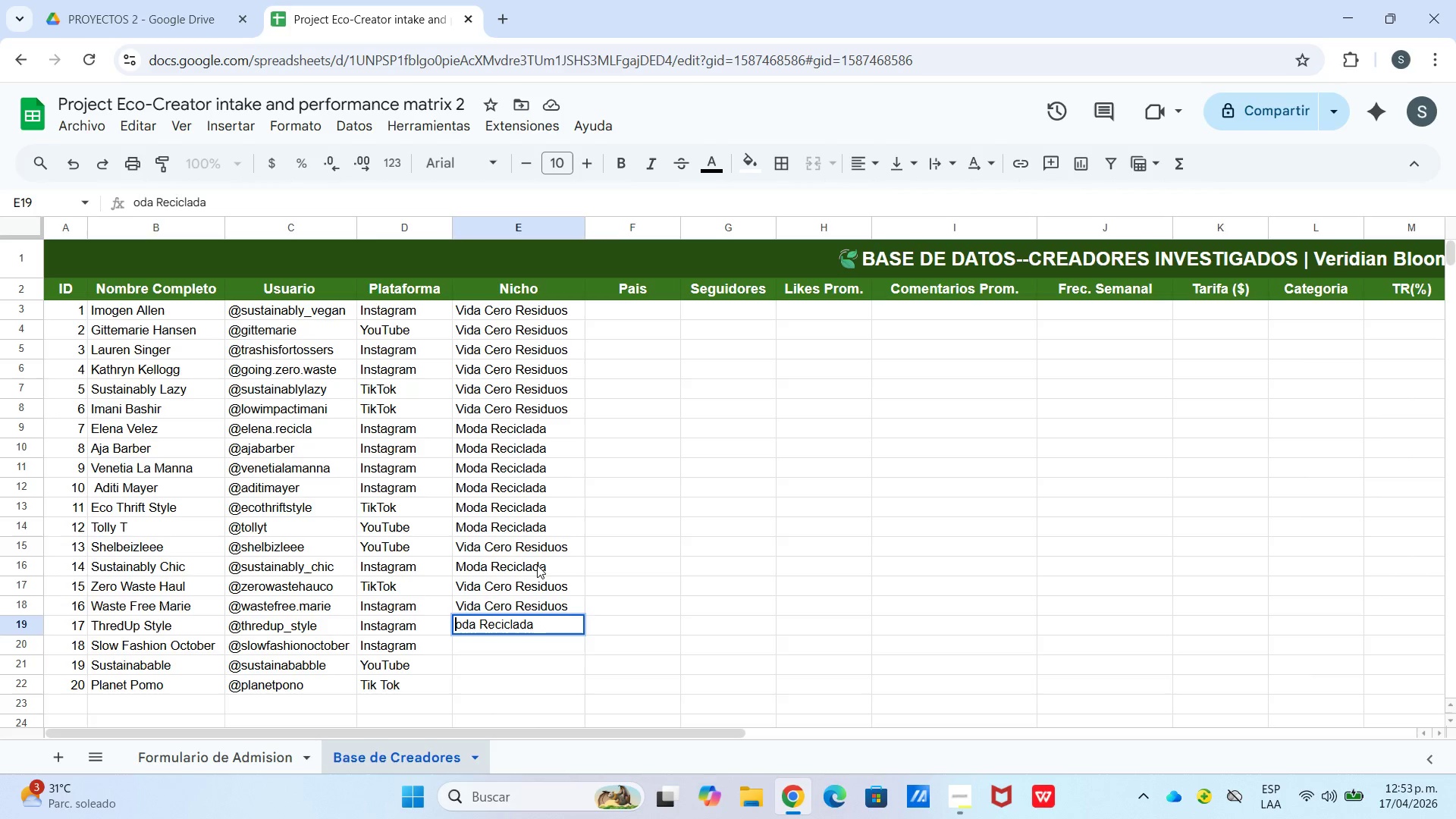 
key(Shift+M)
 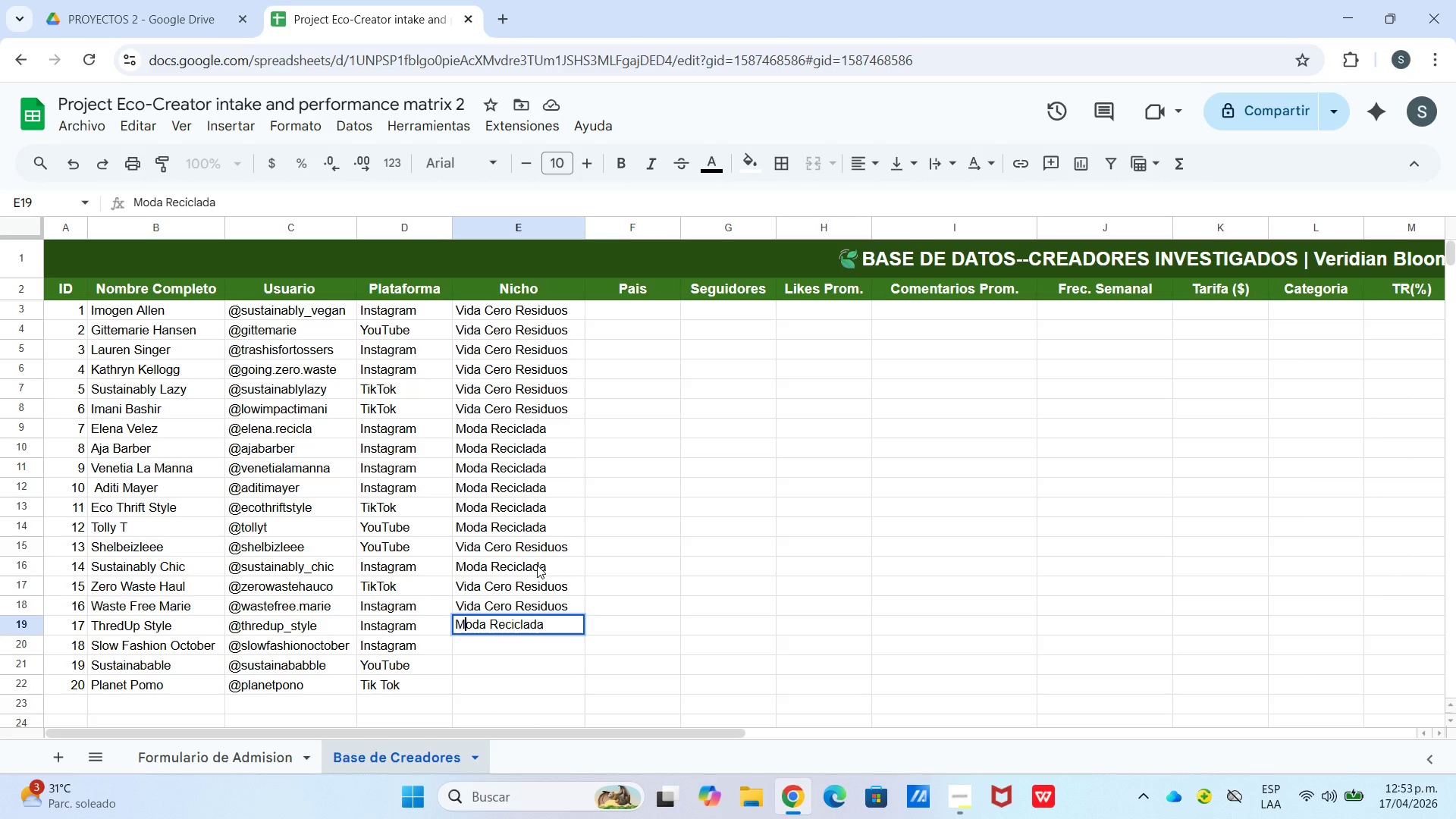 
key(Enter)
 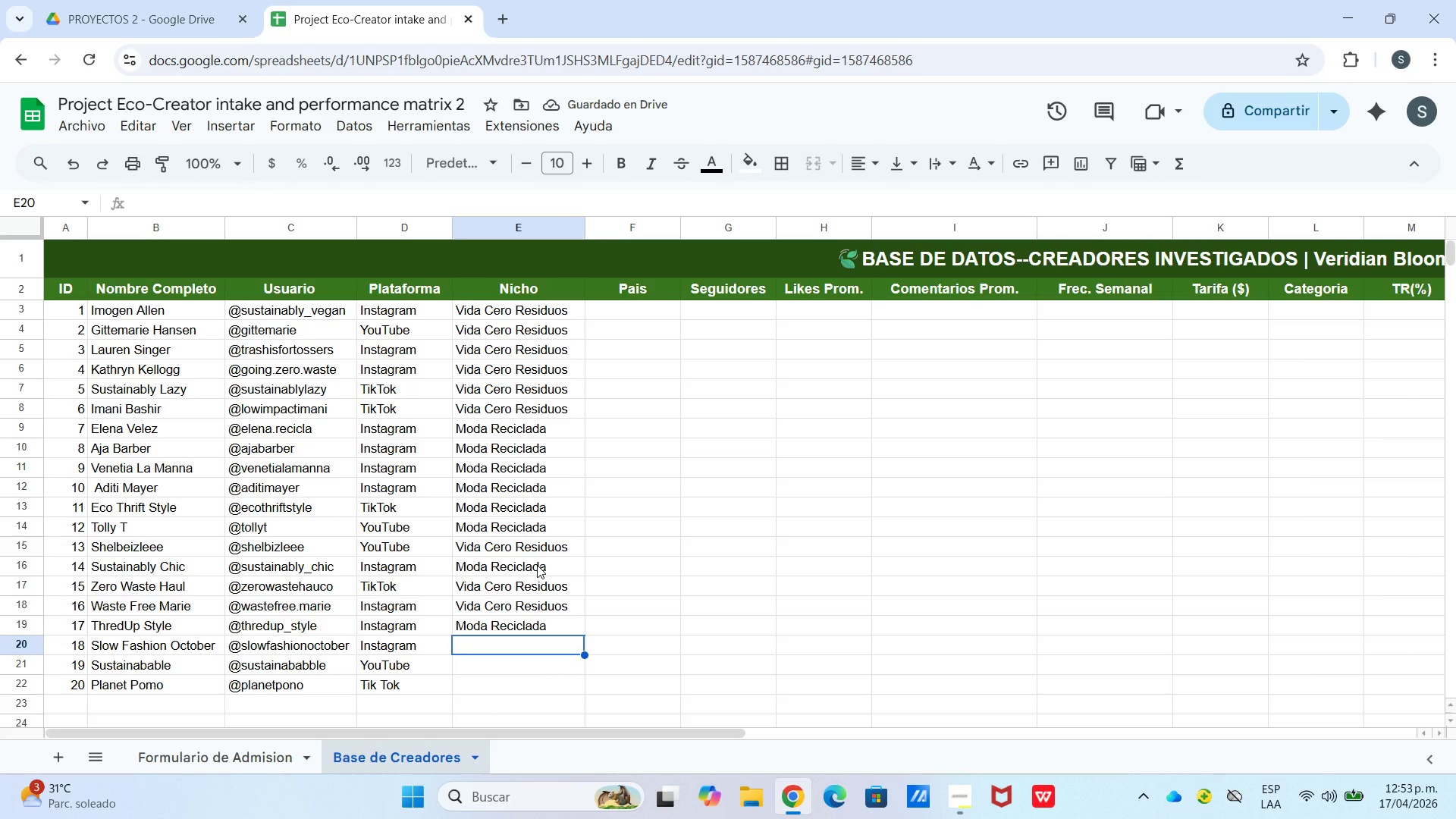 
type(Mod)
 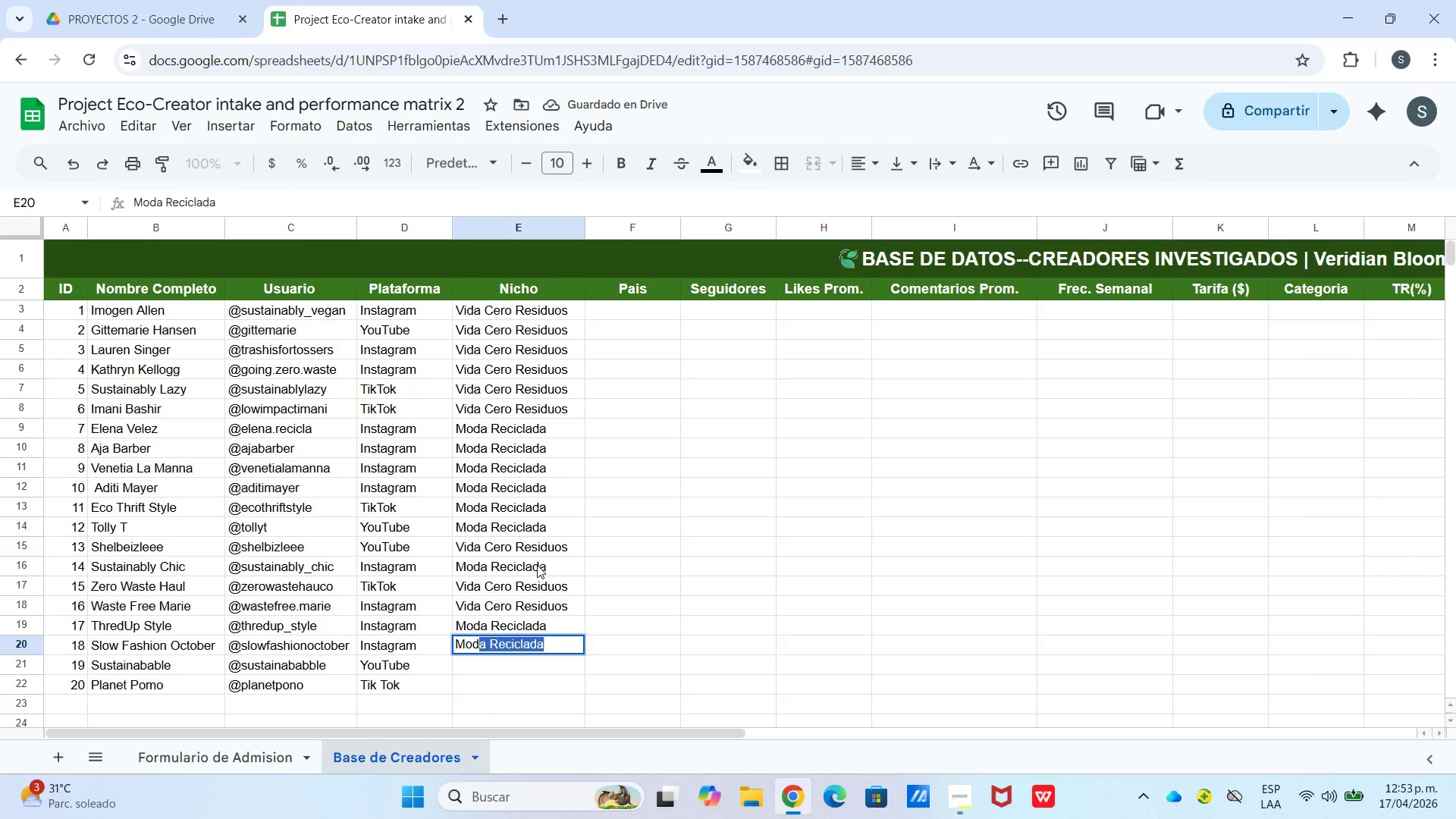 
key(Enter)
 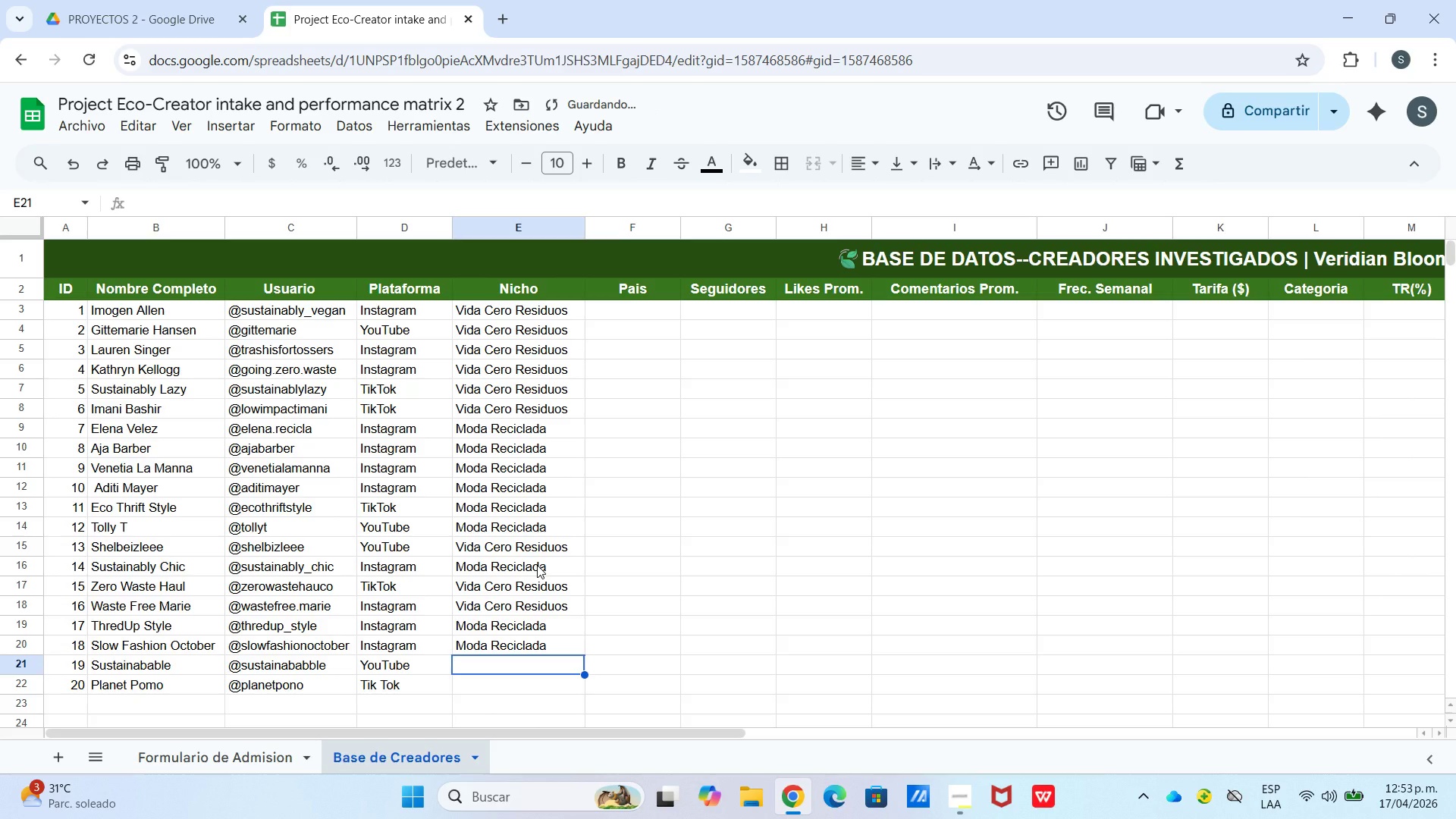 
key(Shift+V)
 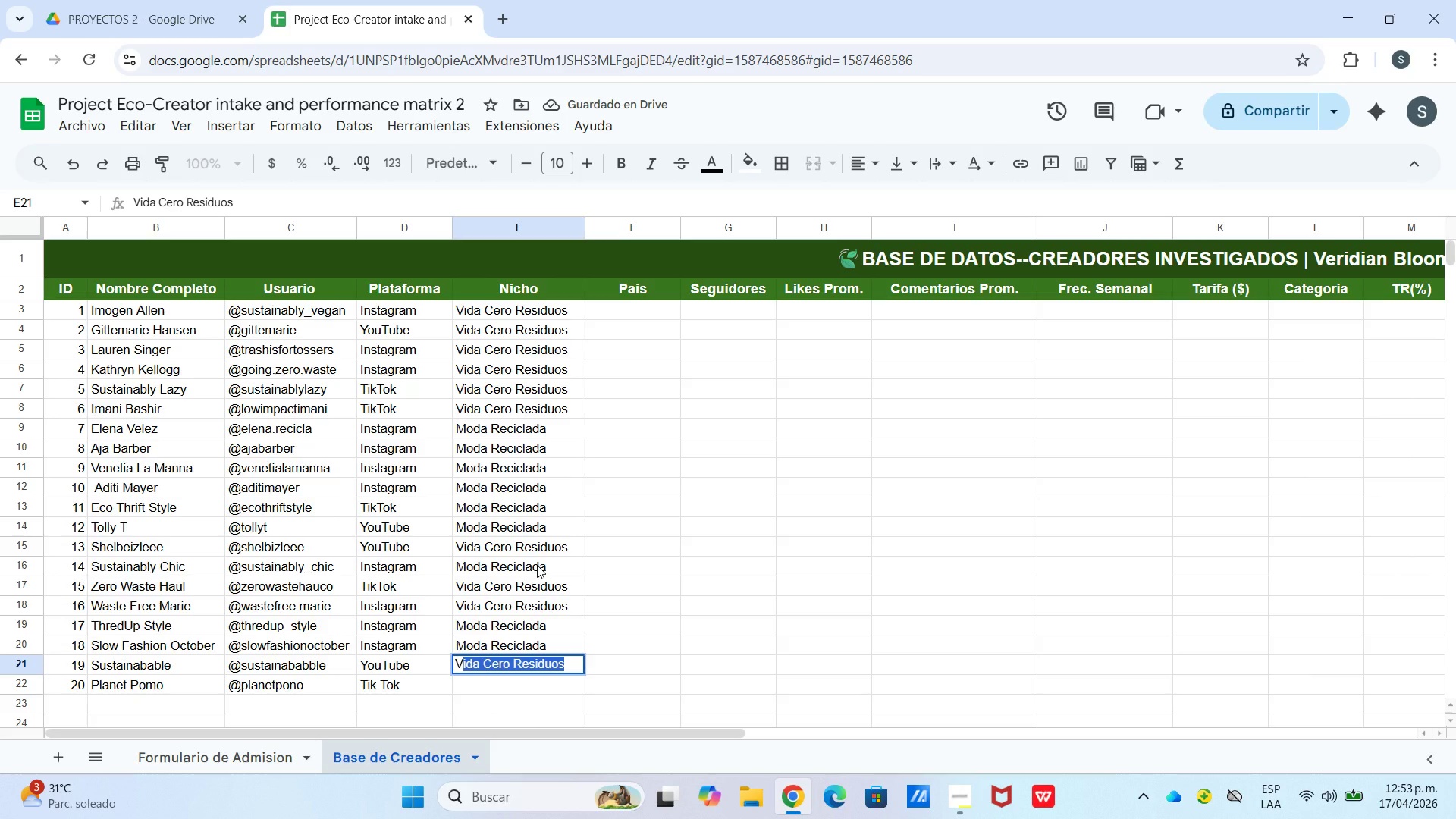 
key(Enter)
 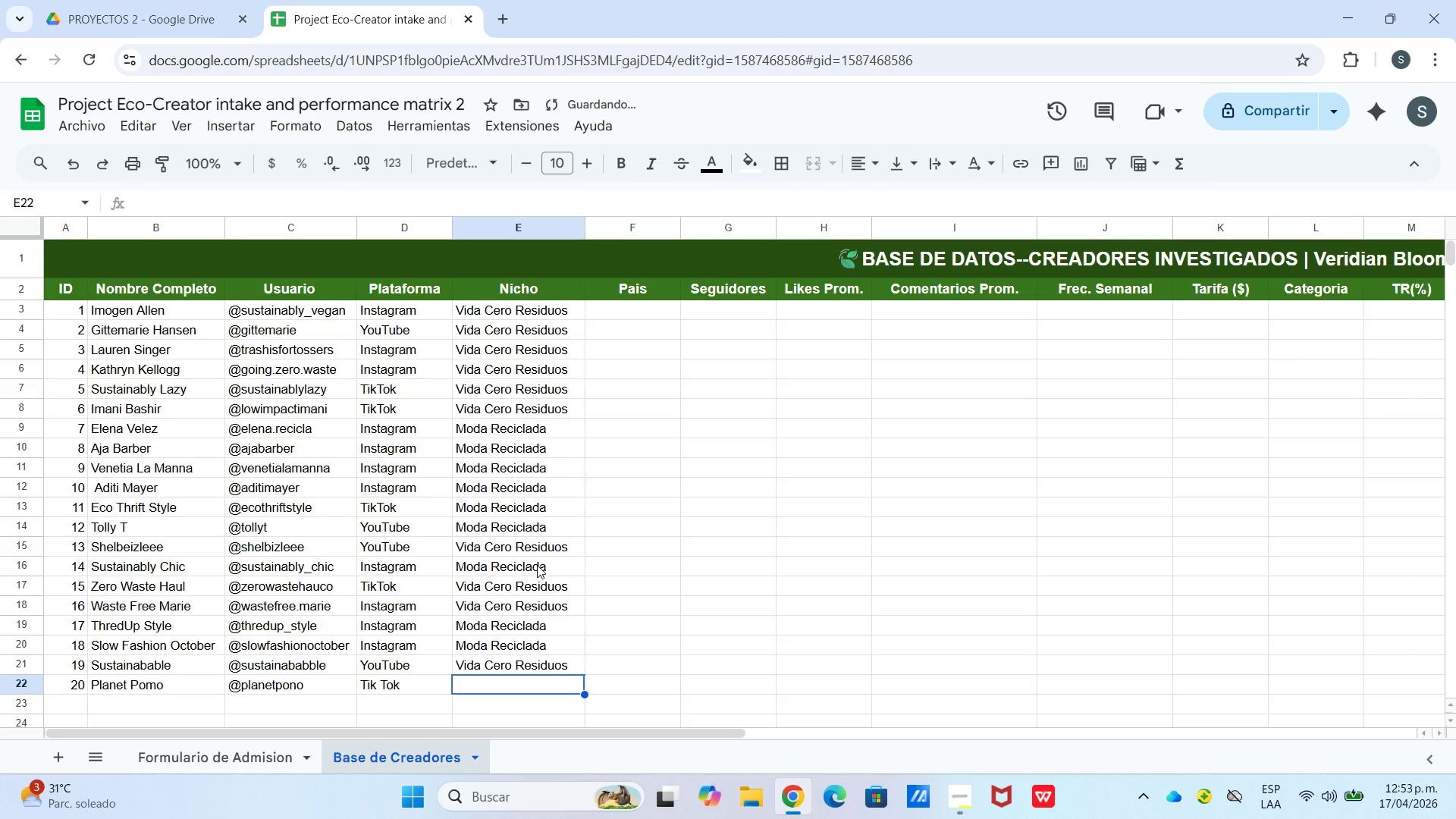 
type(Vi)
 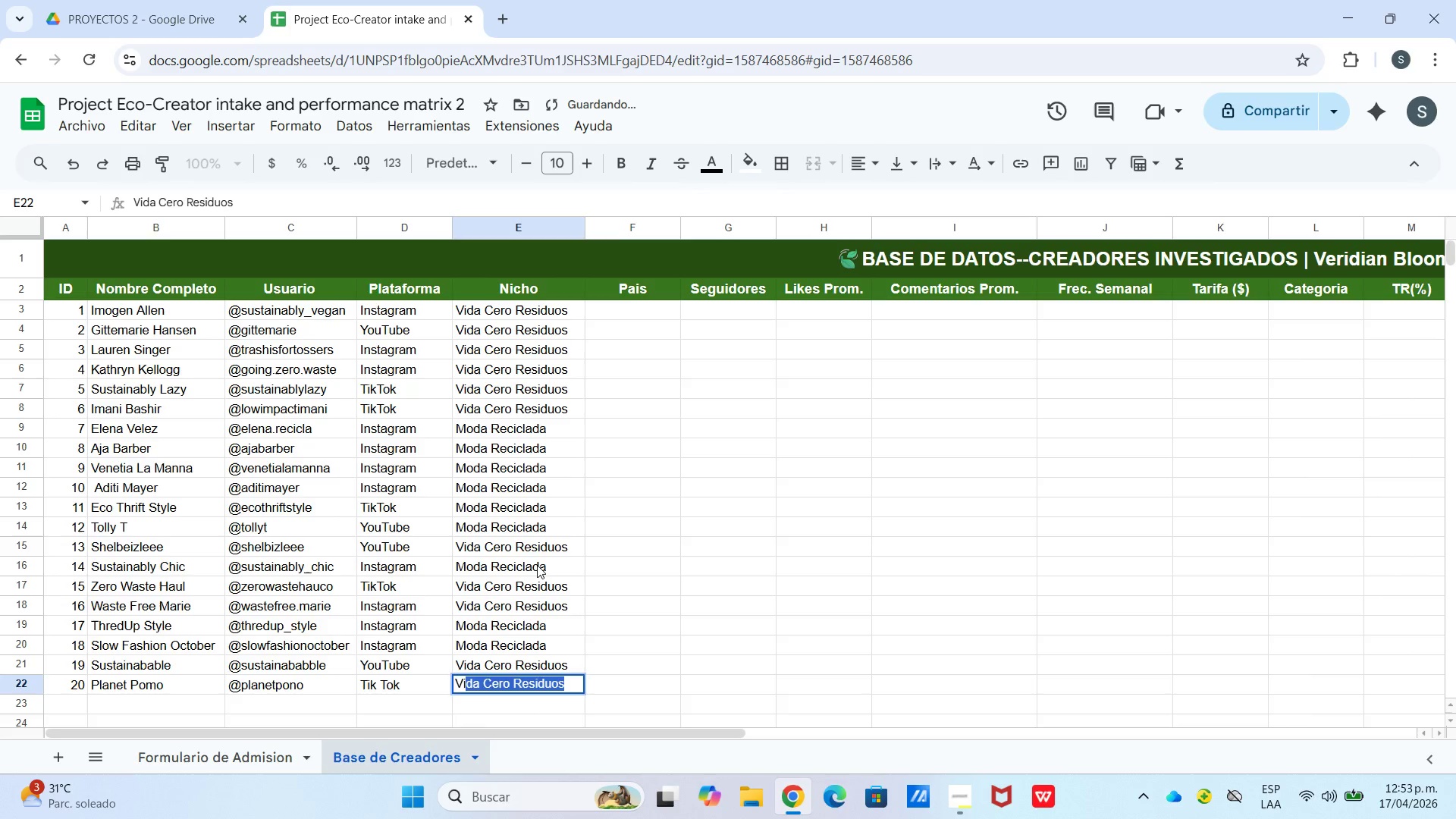 
key(Enter)
 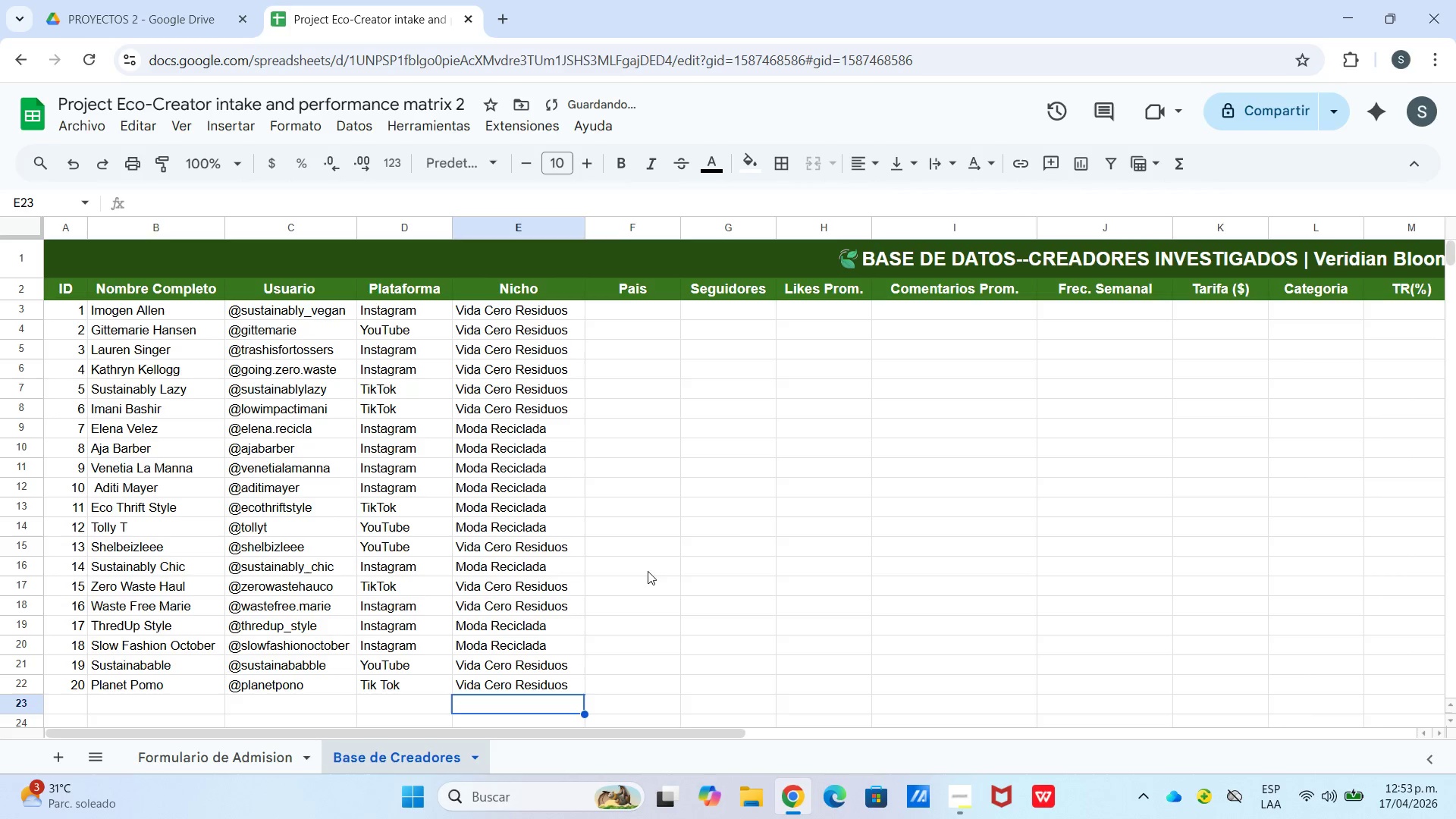 
scroll: coordinate [719, 384], scroll_direction: up, amount: 5.0
 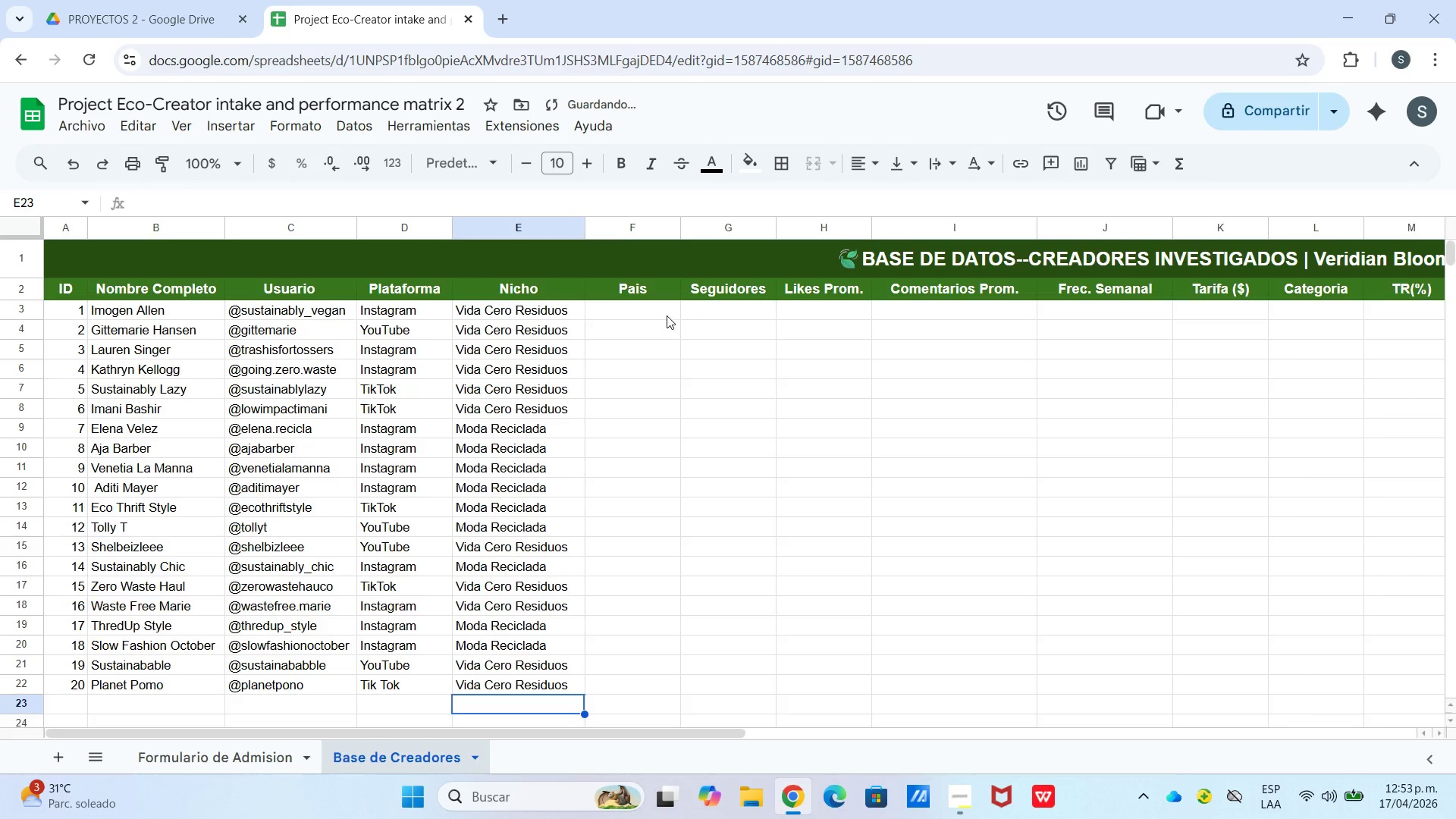 
left_click([666, 315])
 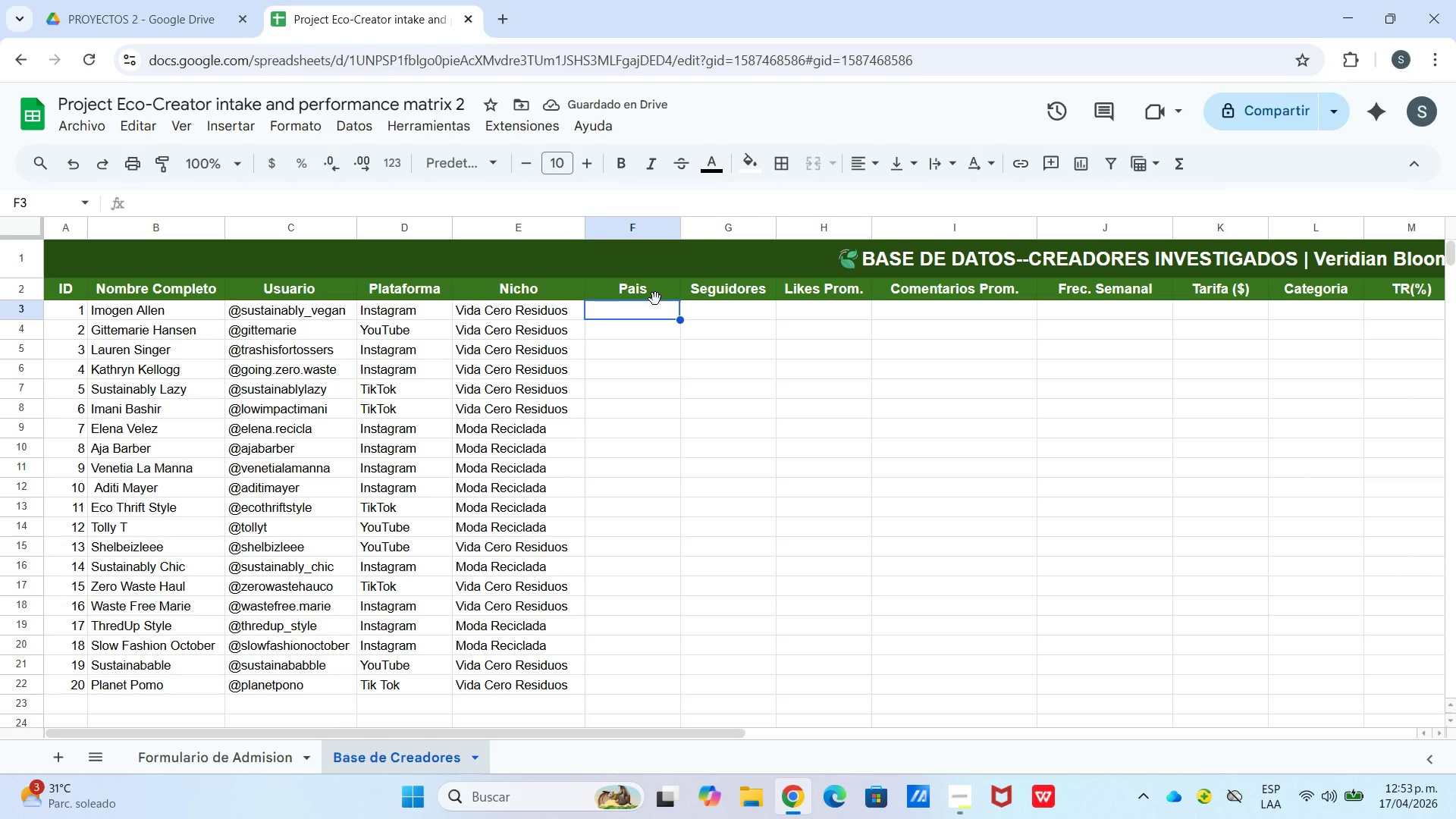 
type(Reino Unido)
 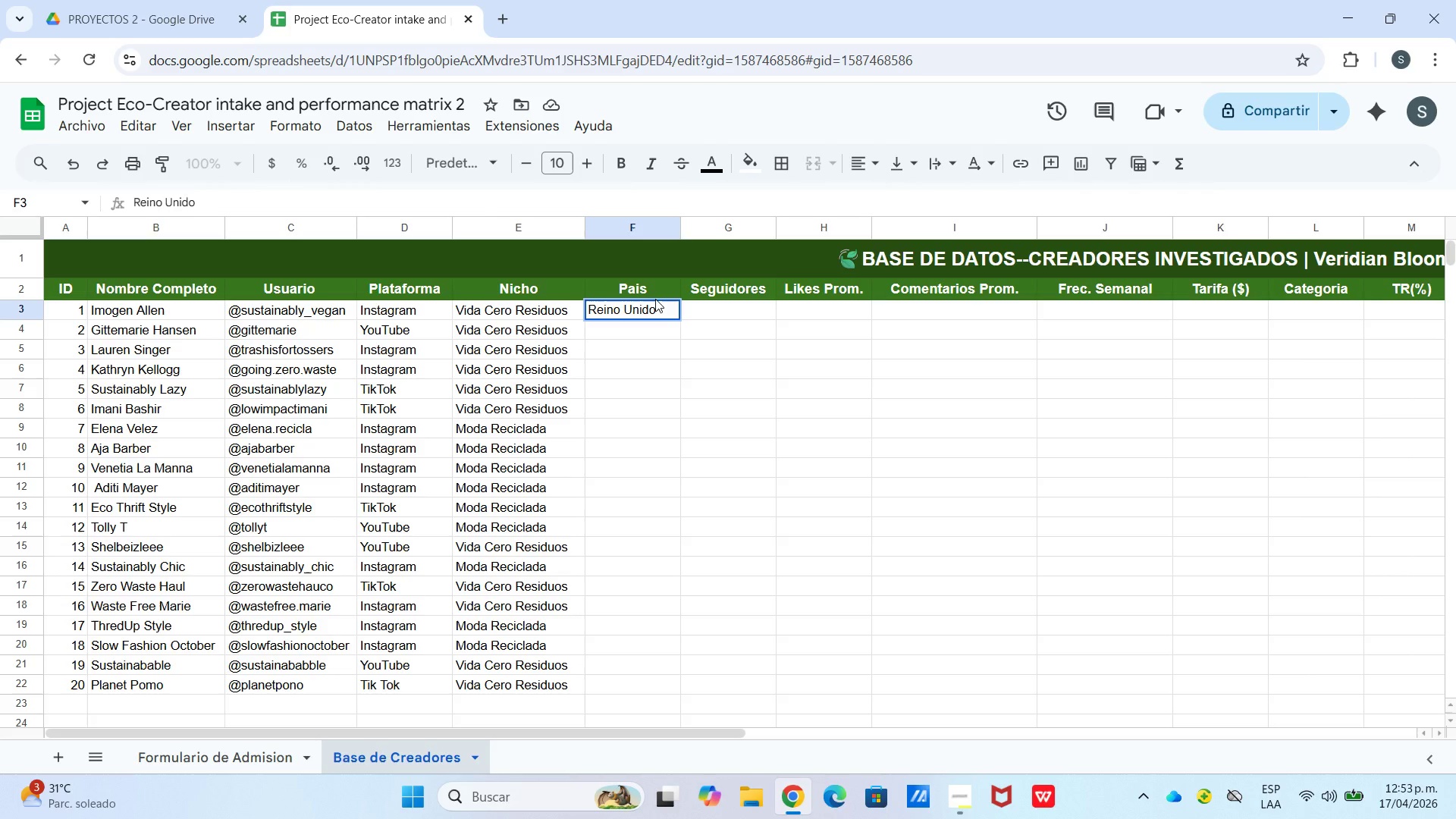 
key(Enter)
 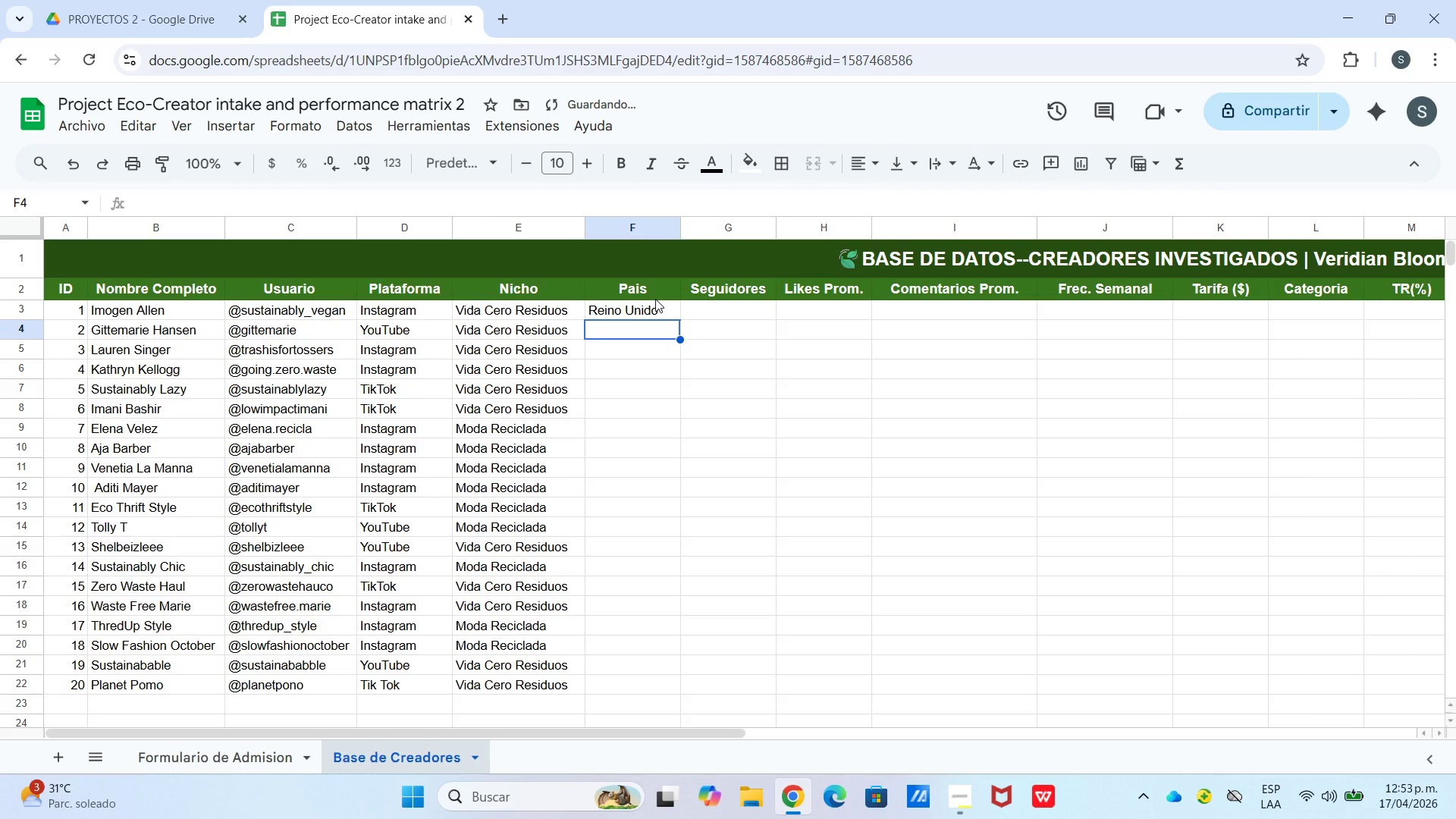 
type(Dinamarca)
 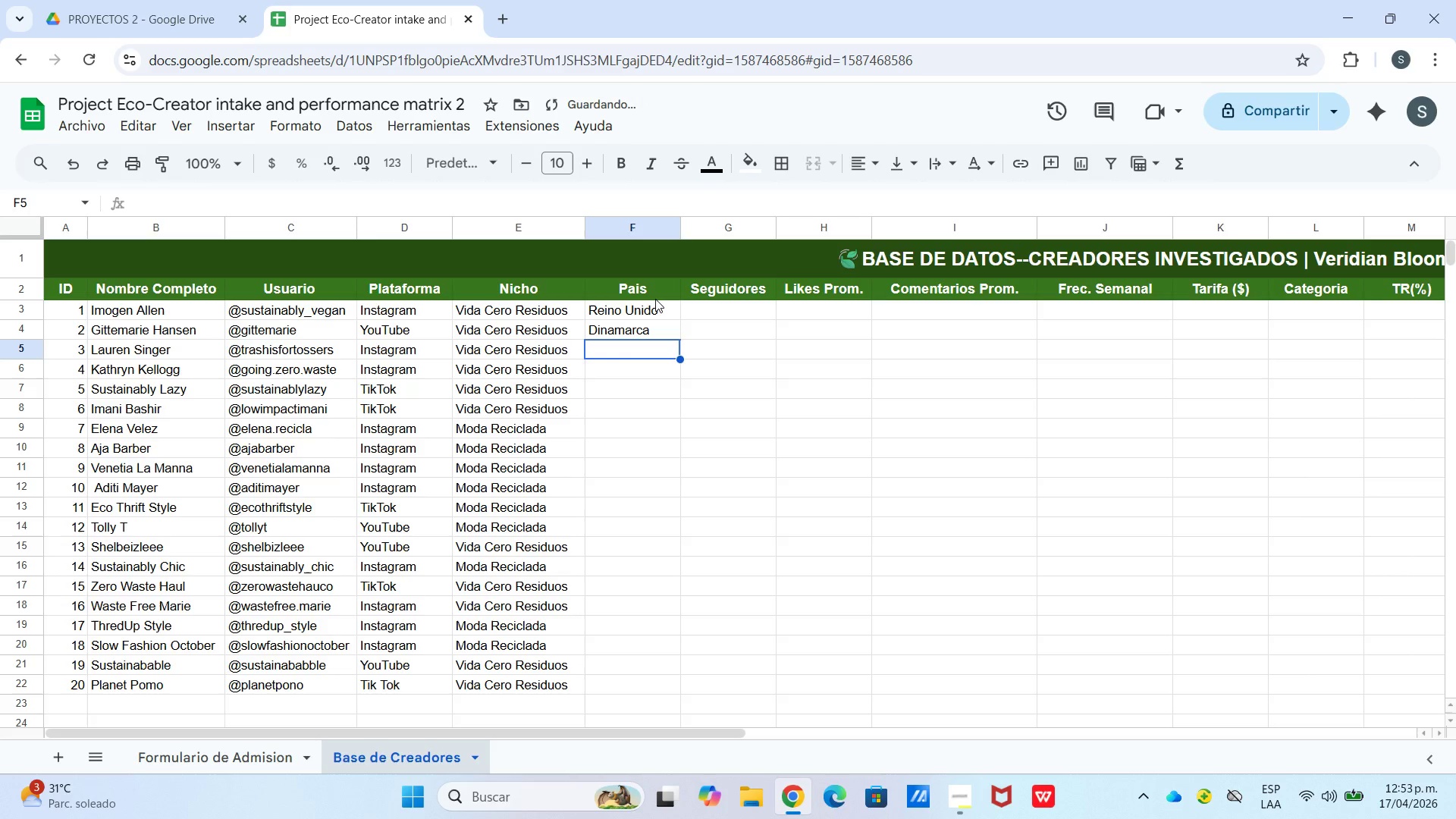 
key(Enter)
 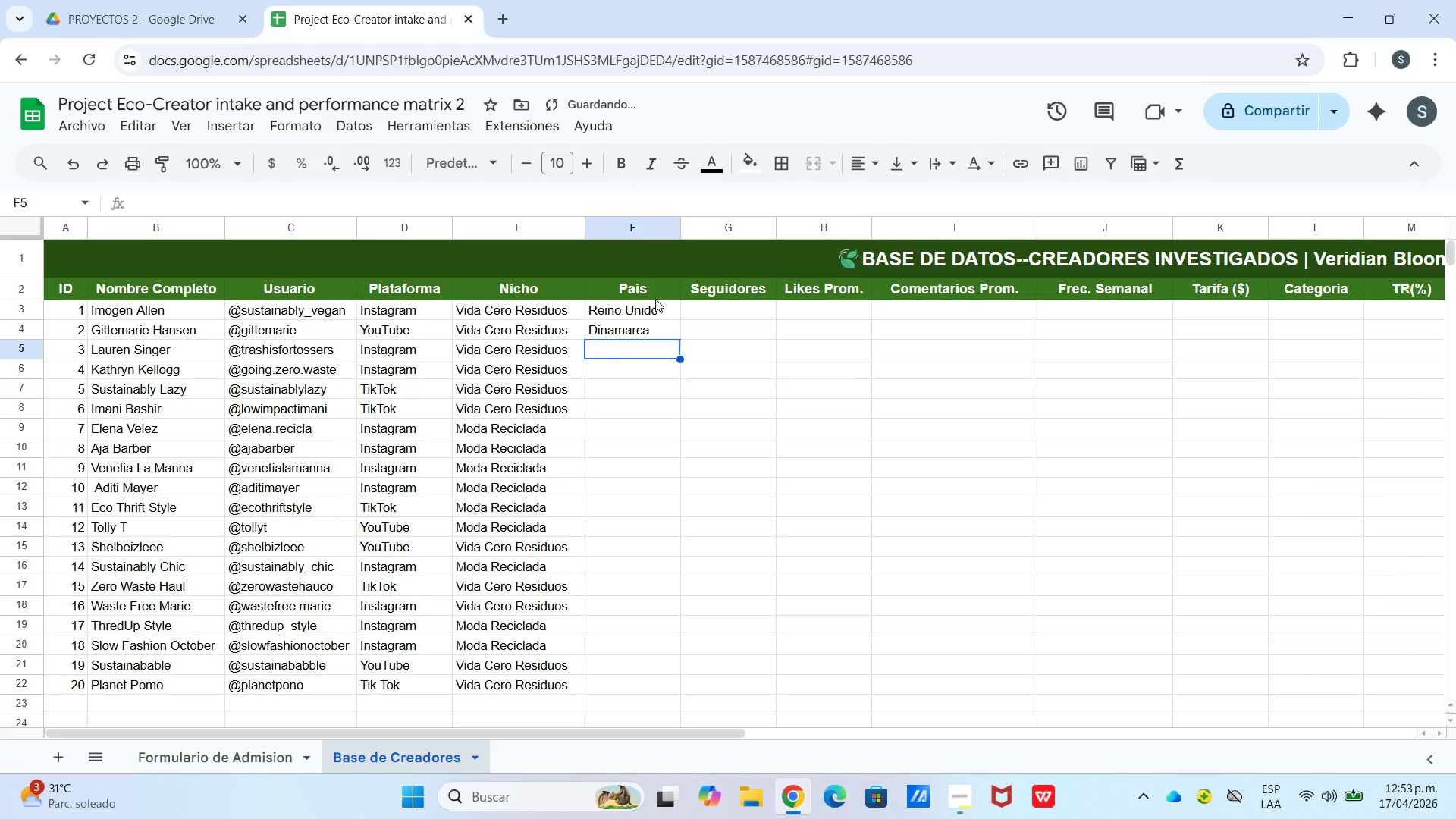 
type(EE>UU)
 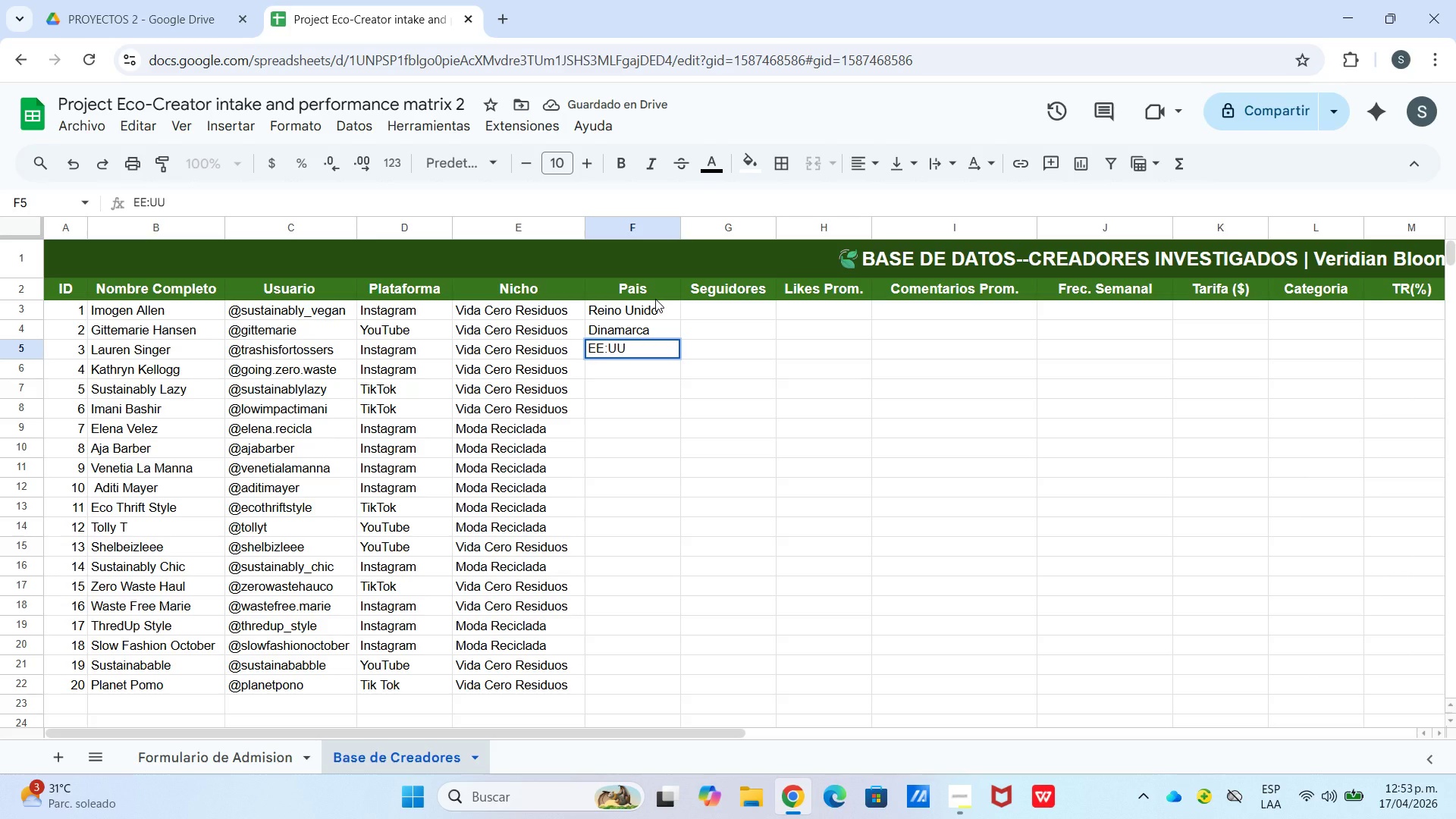 
key(Enter)
 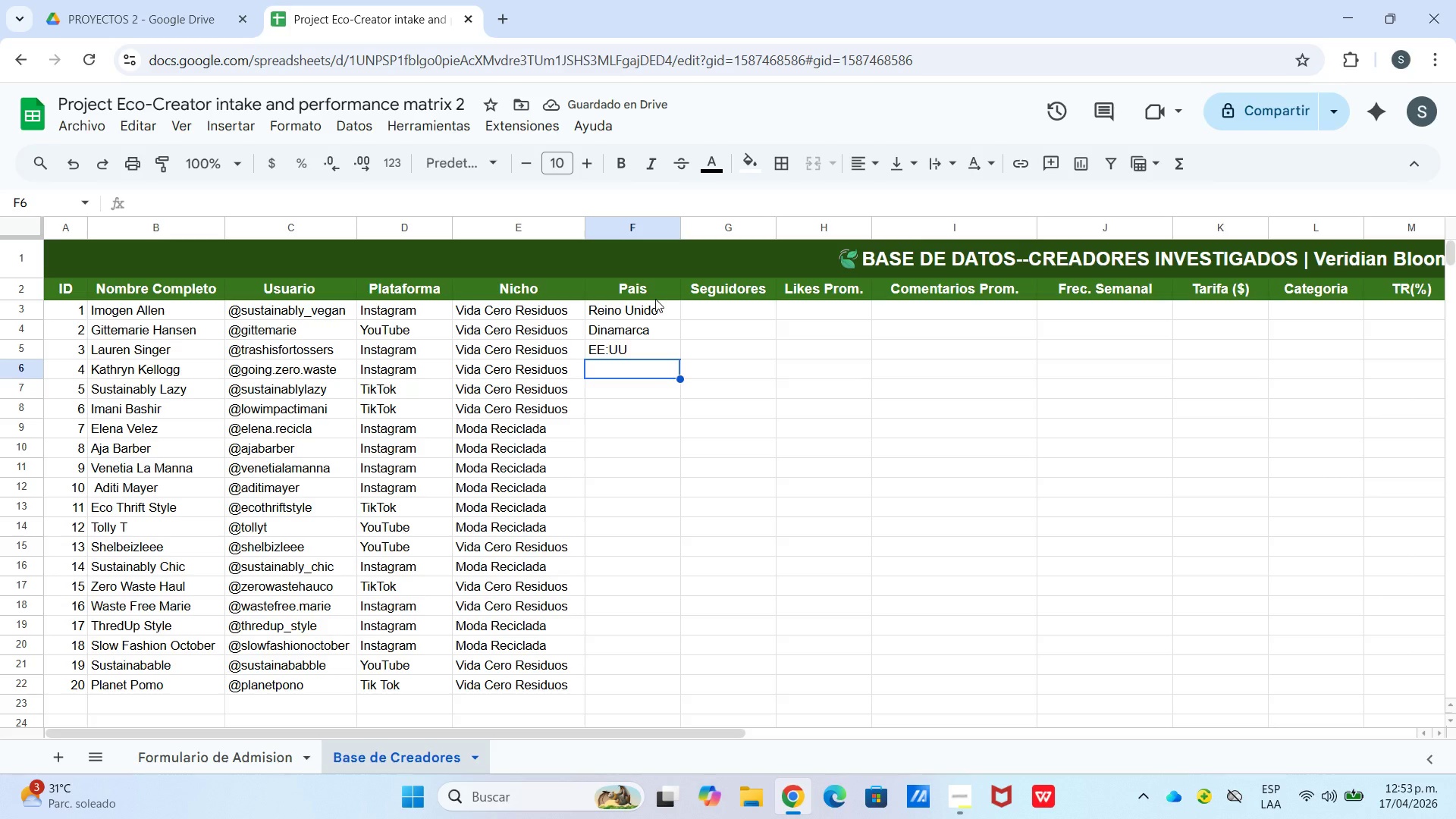 
wait(6.28)
 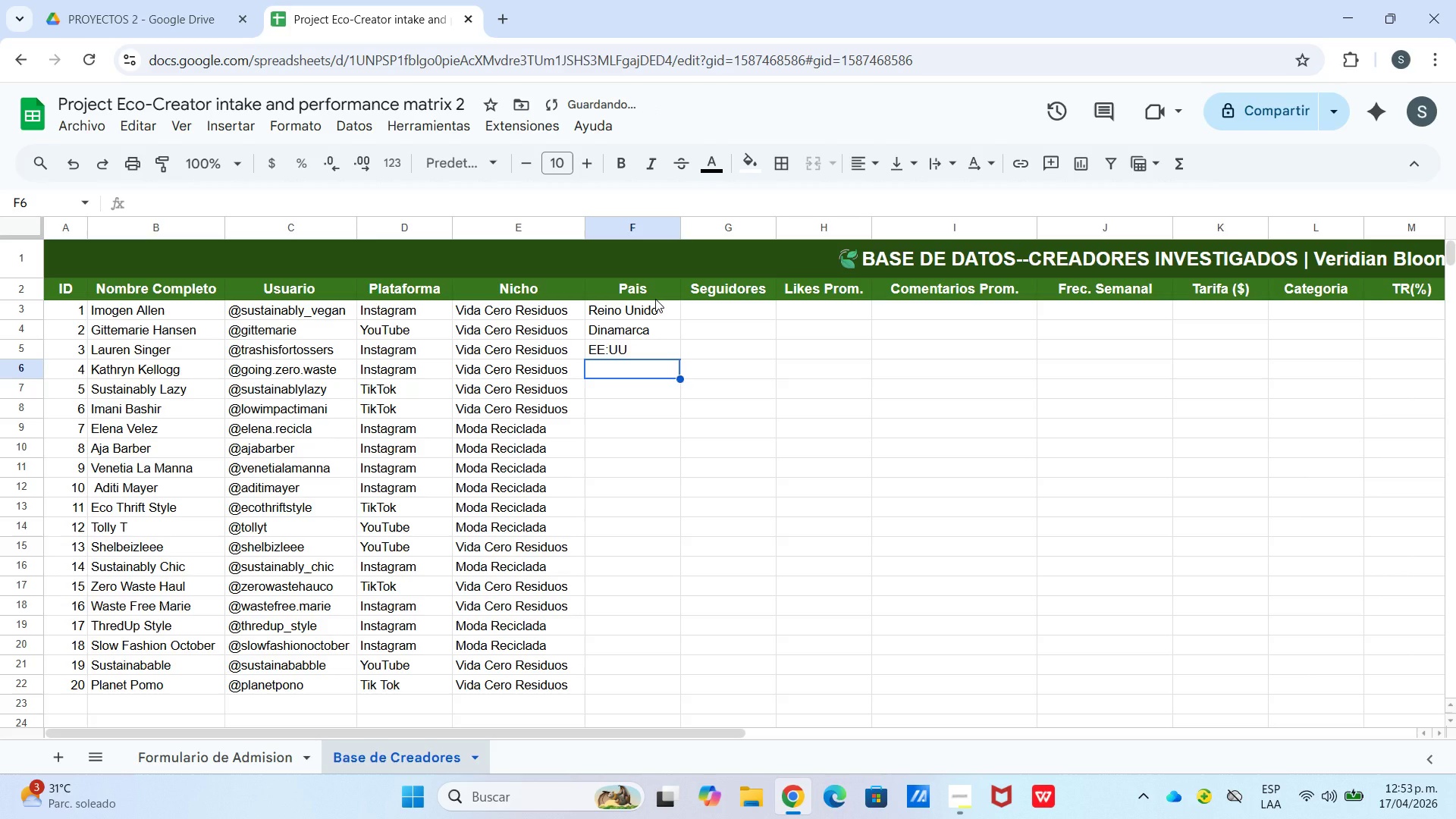 
key(E)
 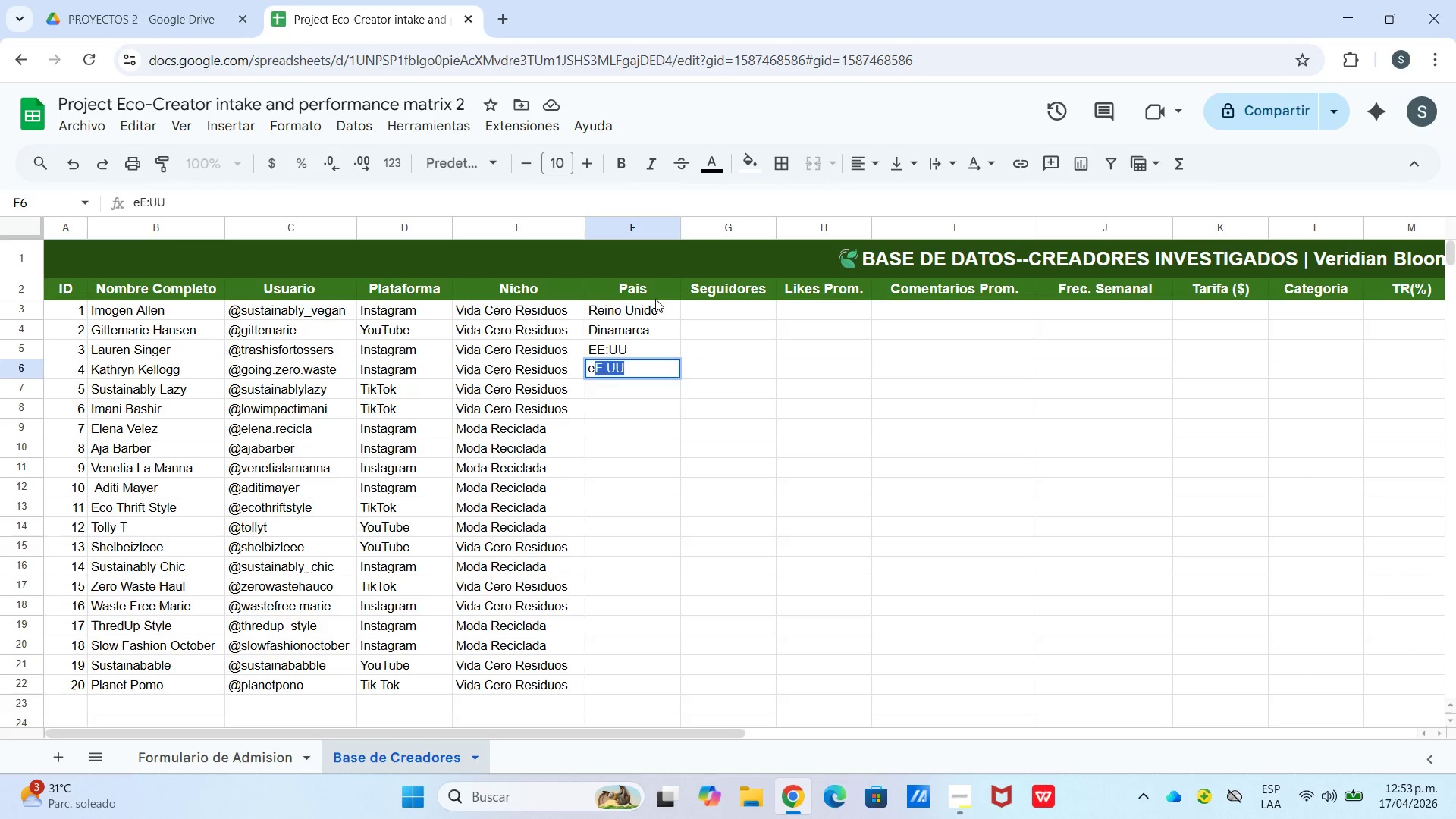 
key(Enter)
 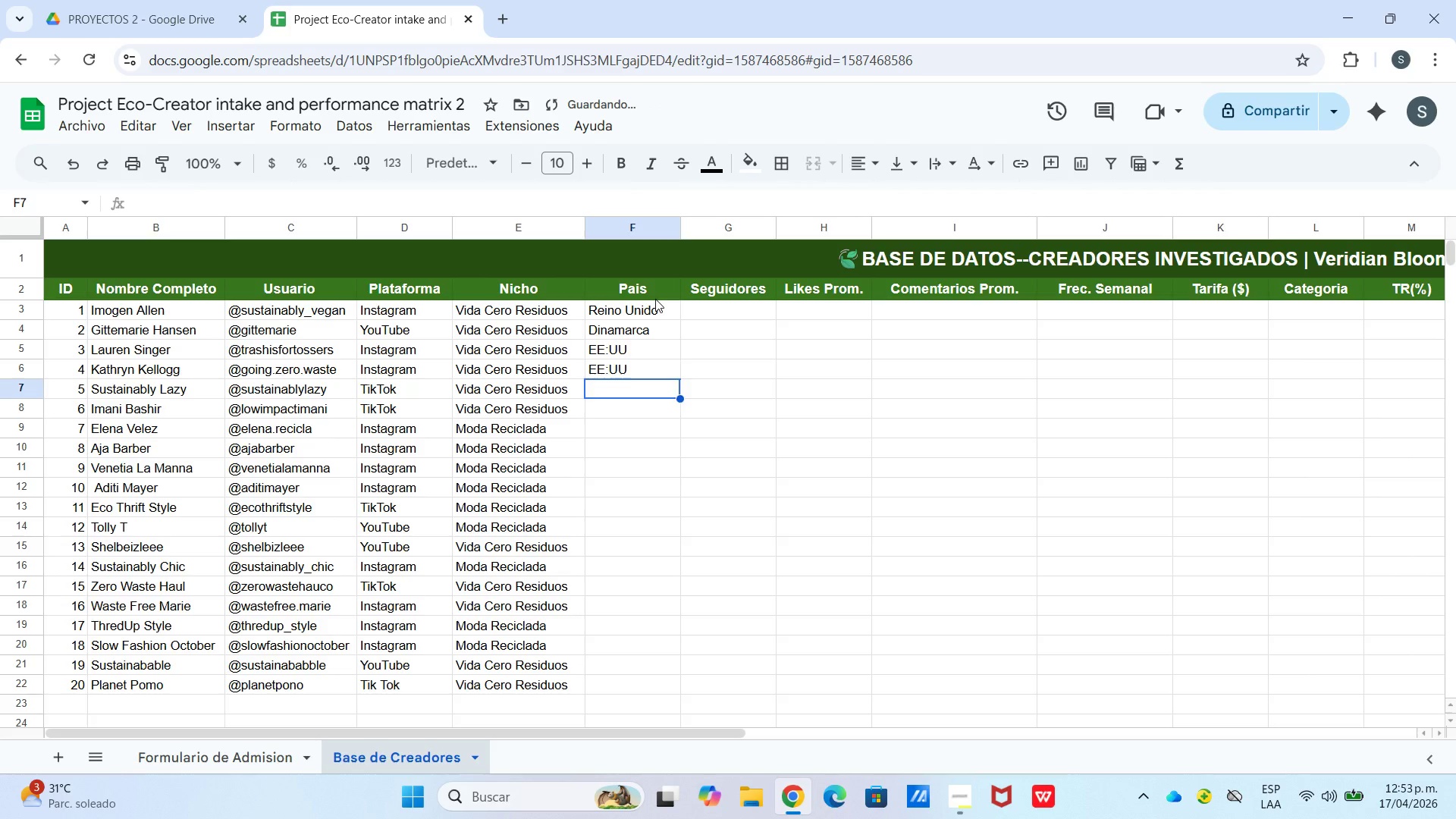 
key(E)
 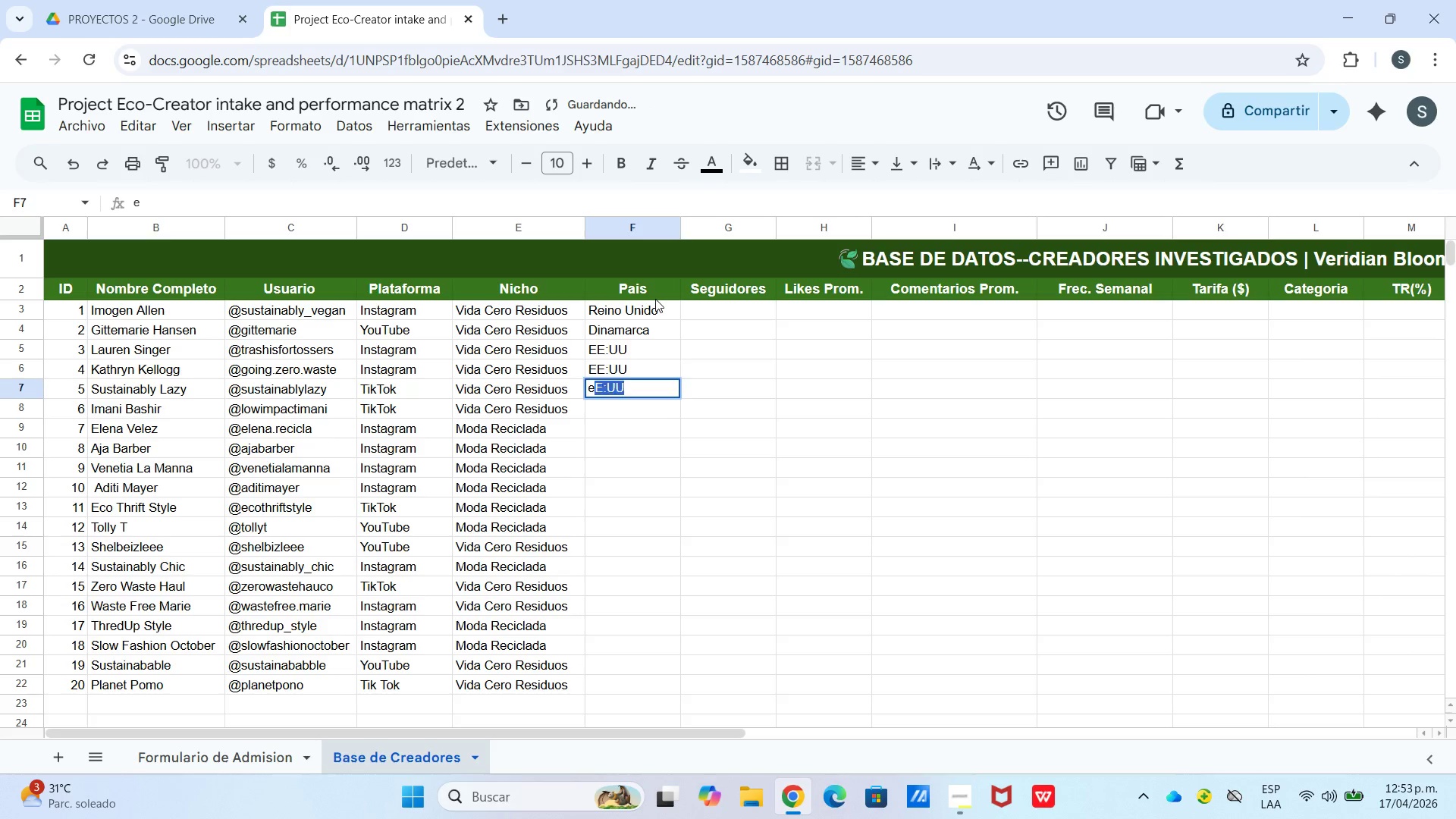 
key(Enter)
 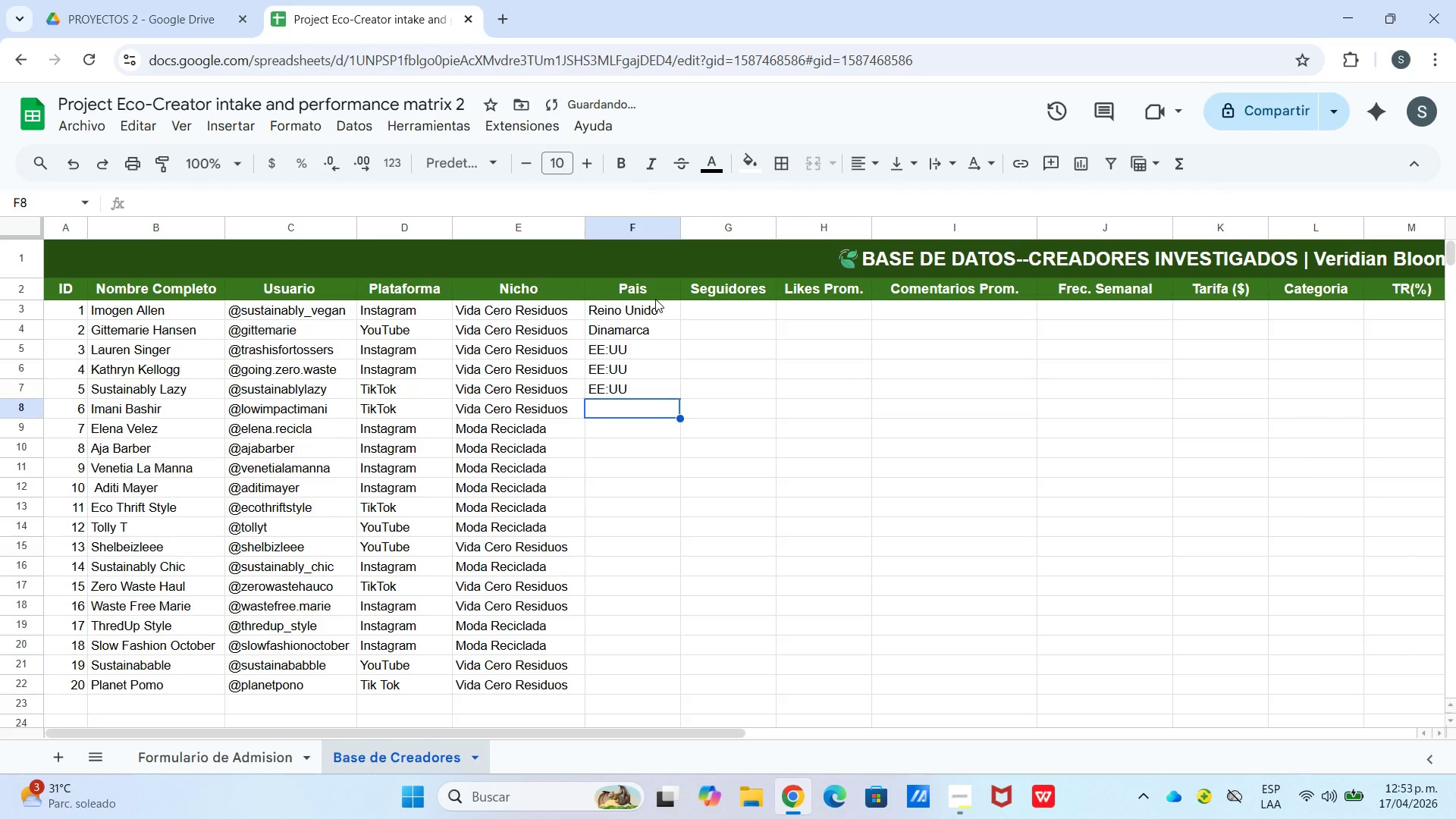 
key(E)
 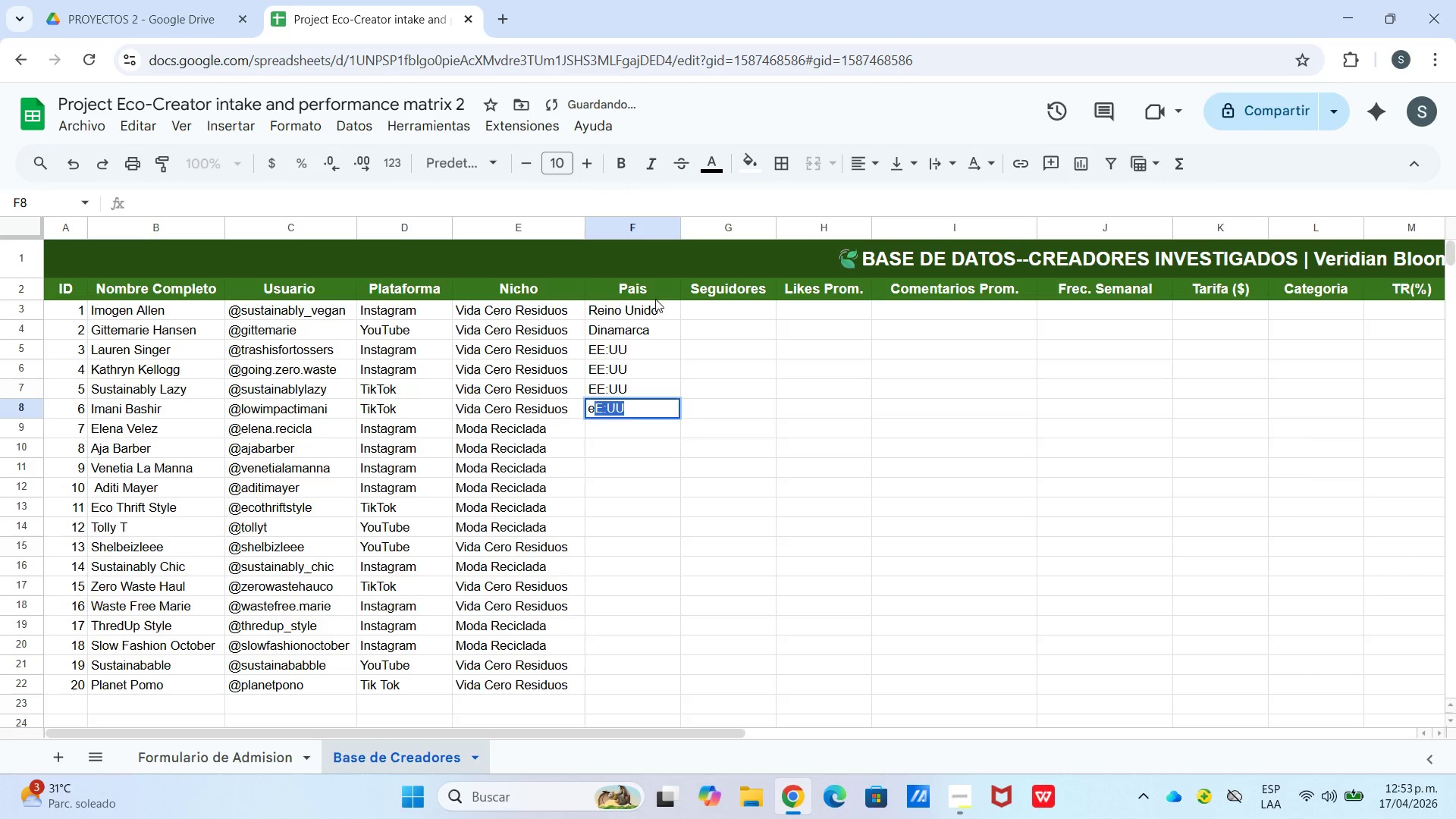 
key(Enter)
 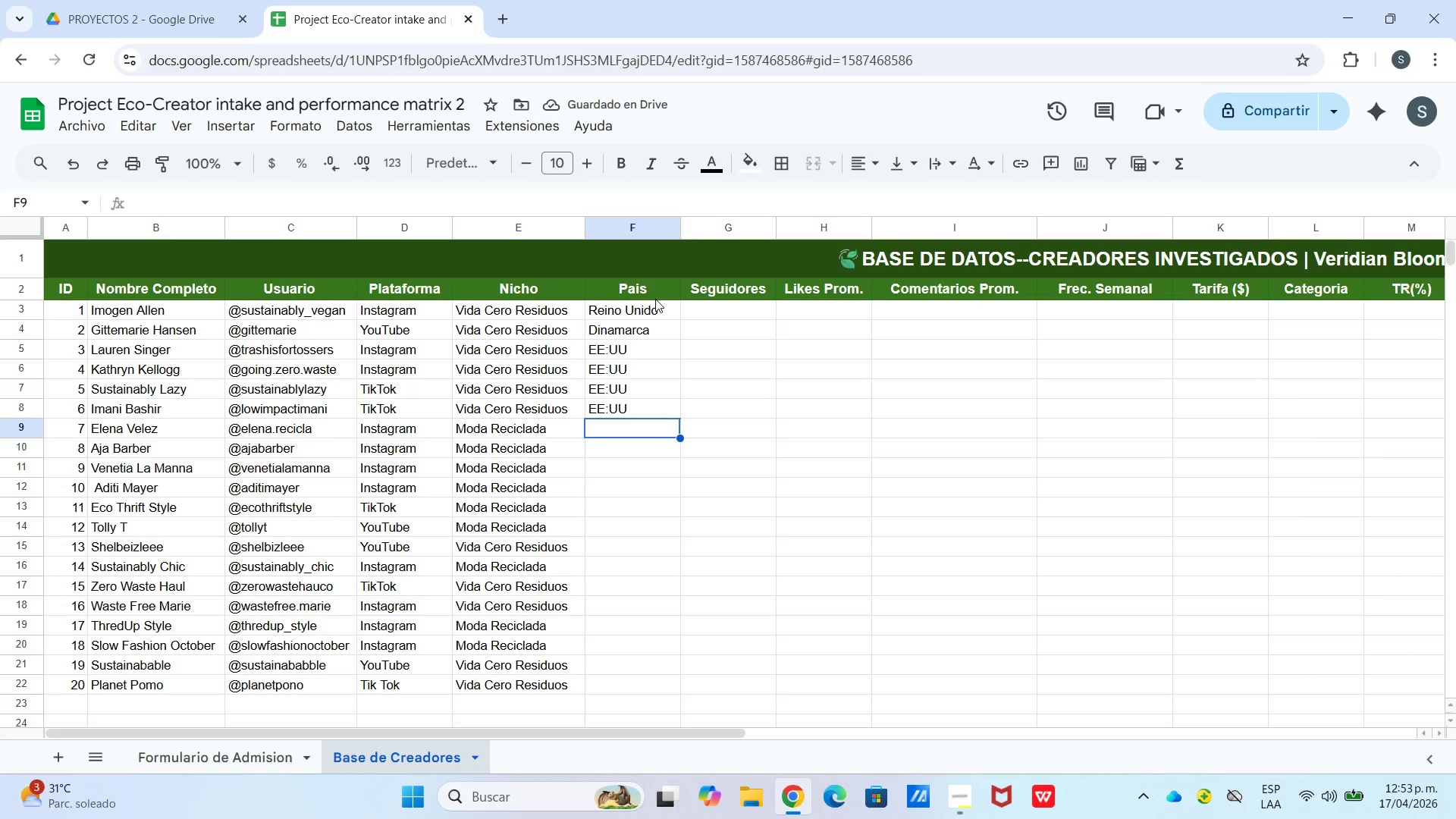 
type(Espa`a)
 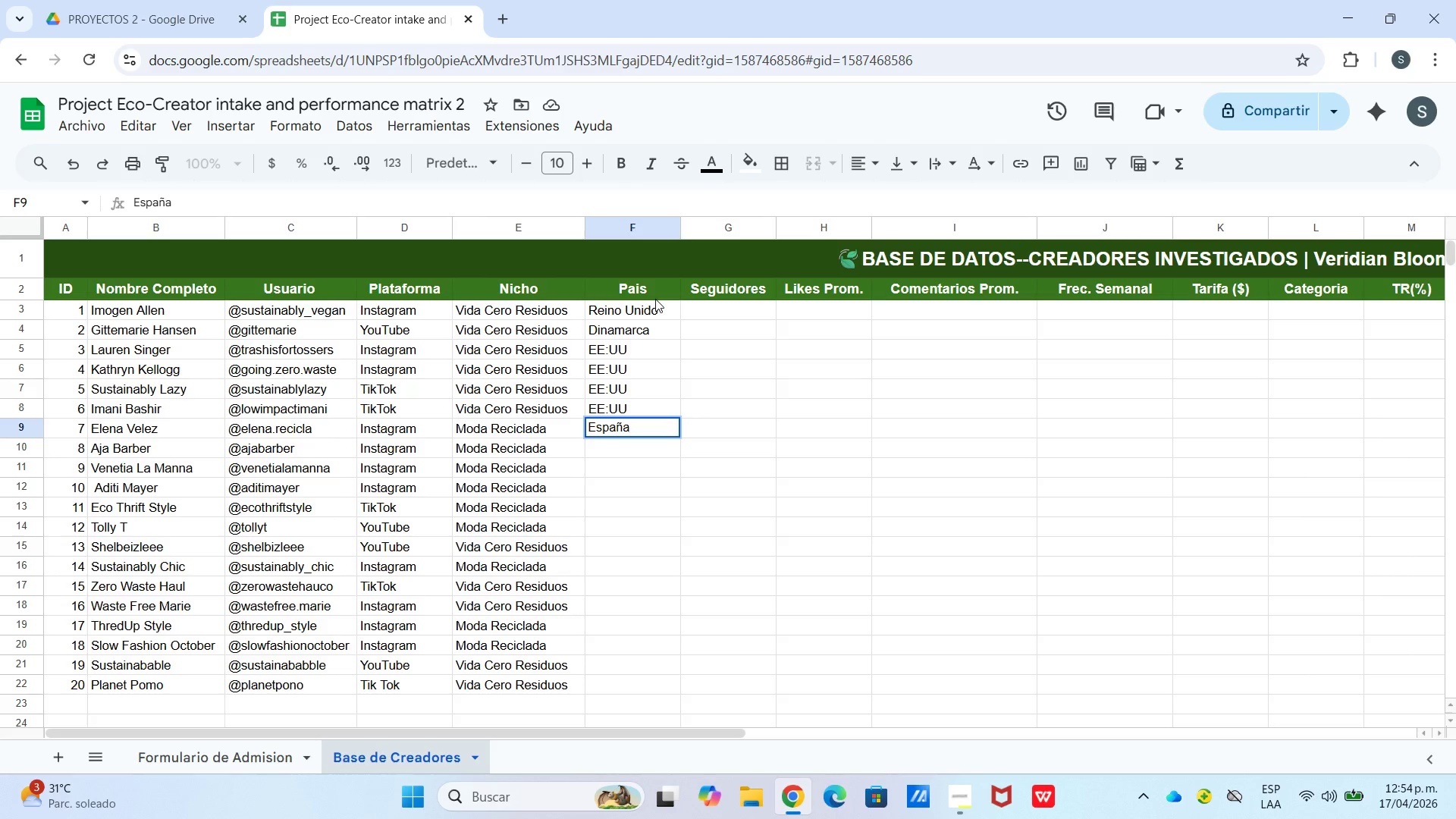 
key(Enter)
 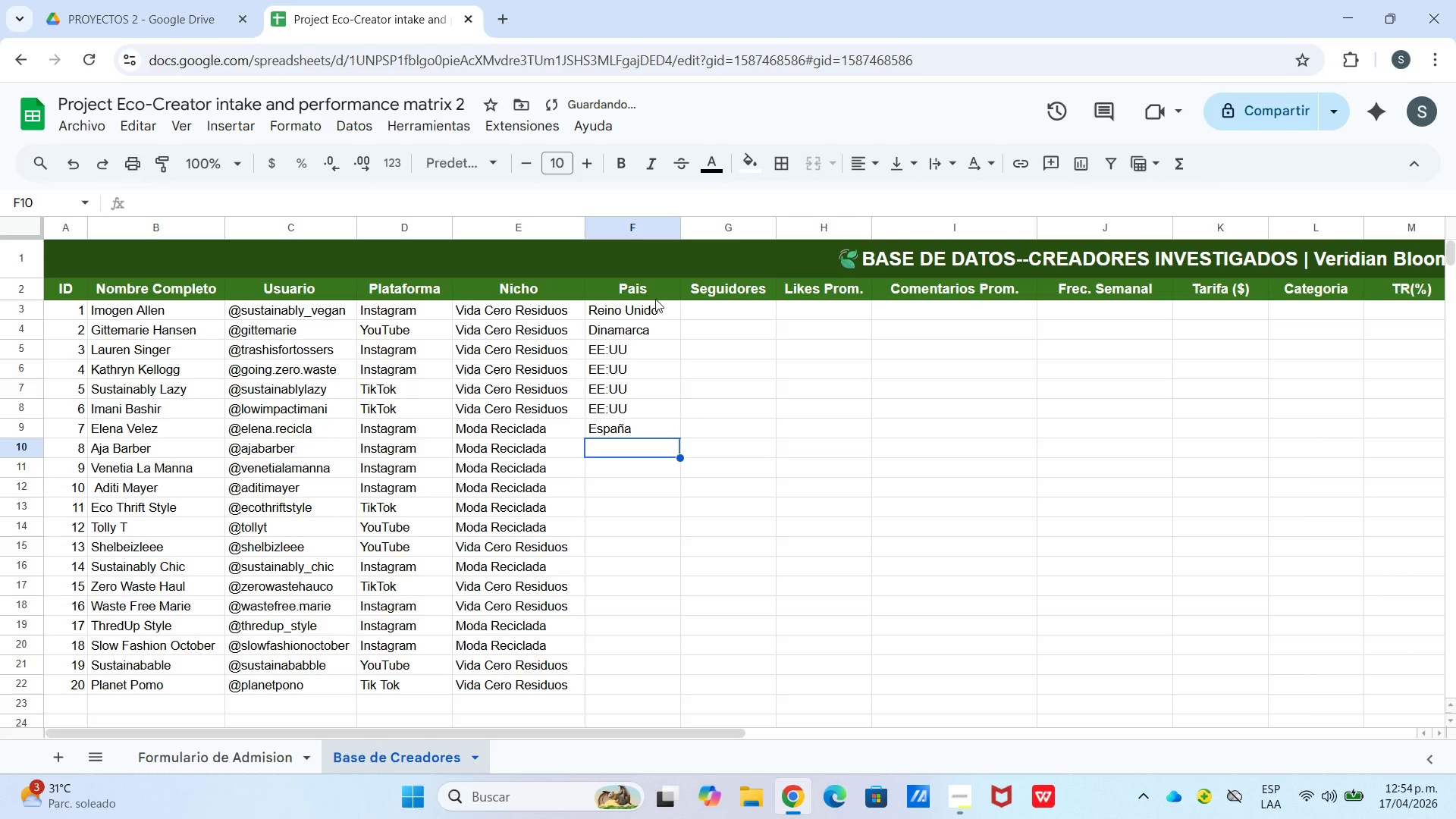 
type(EE)
 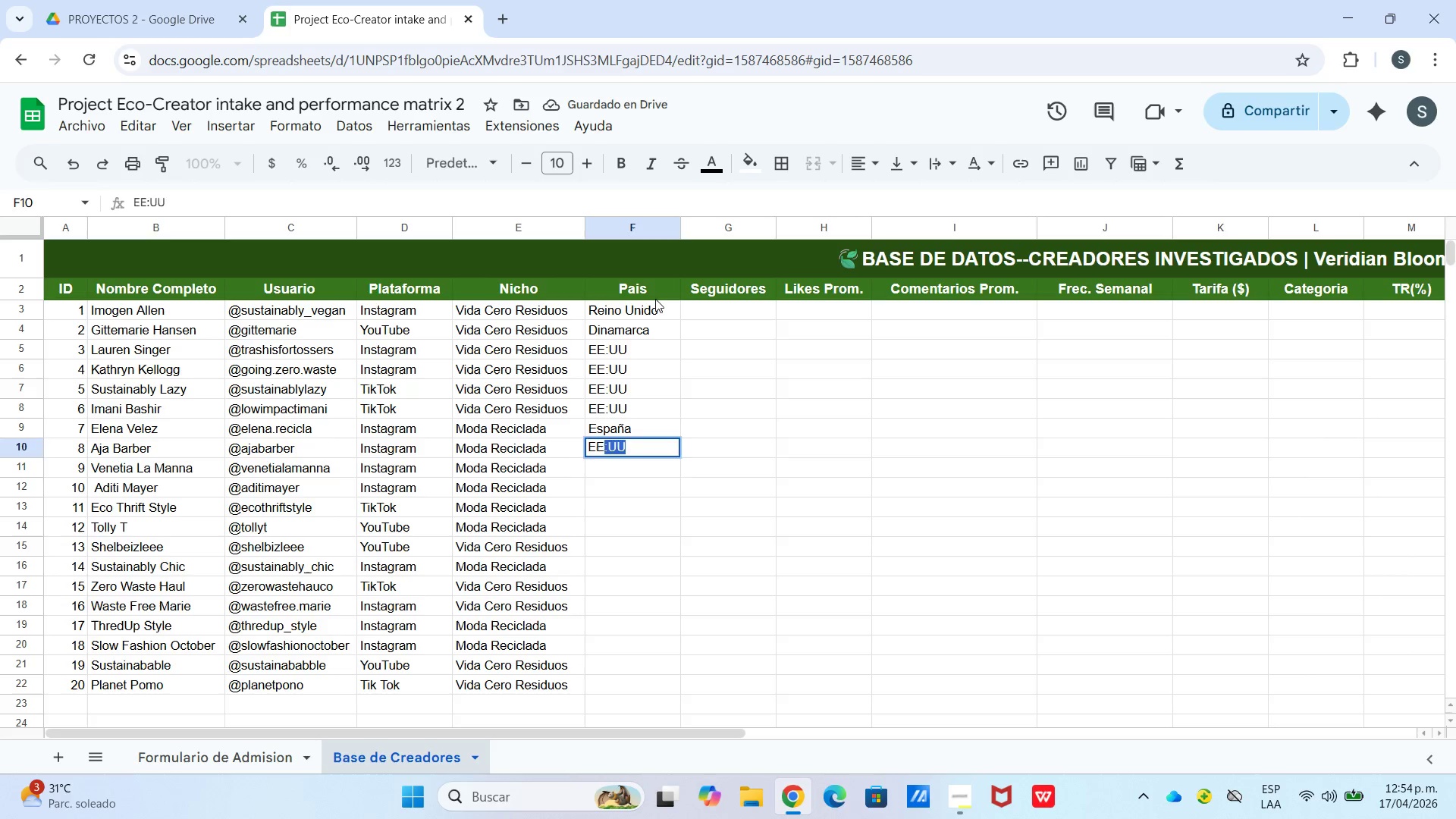 
key(Enter)
 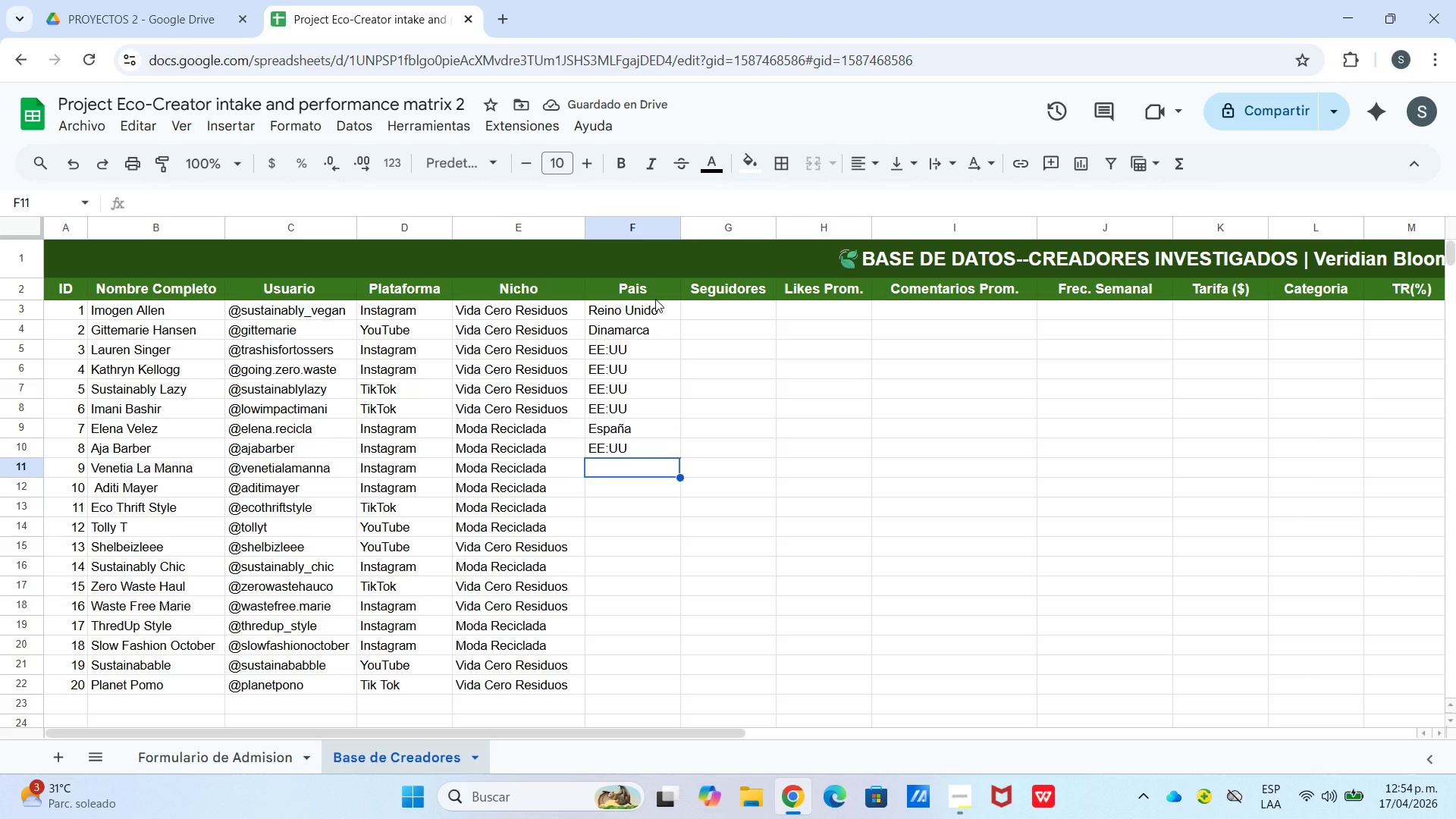 
type(Re)
 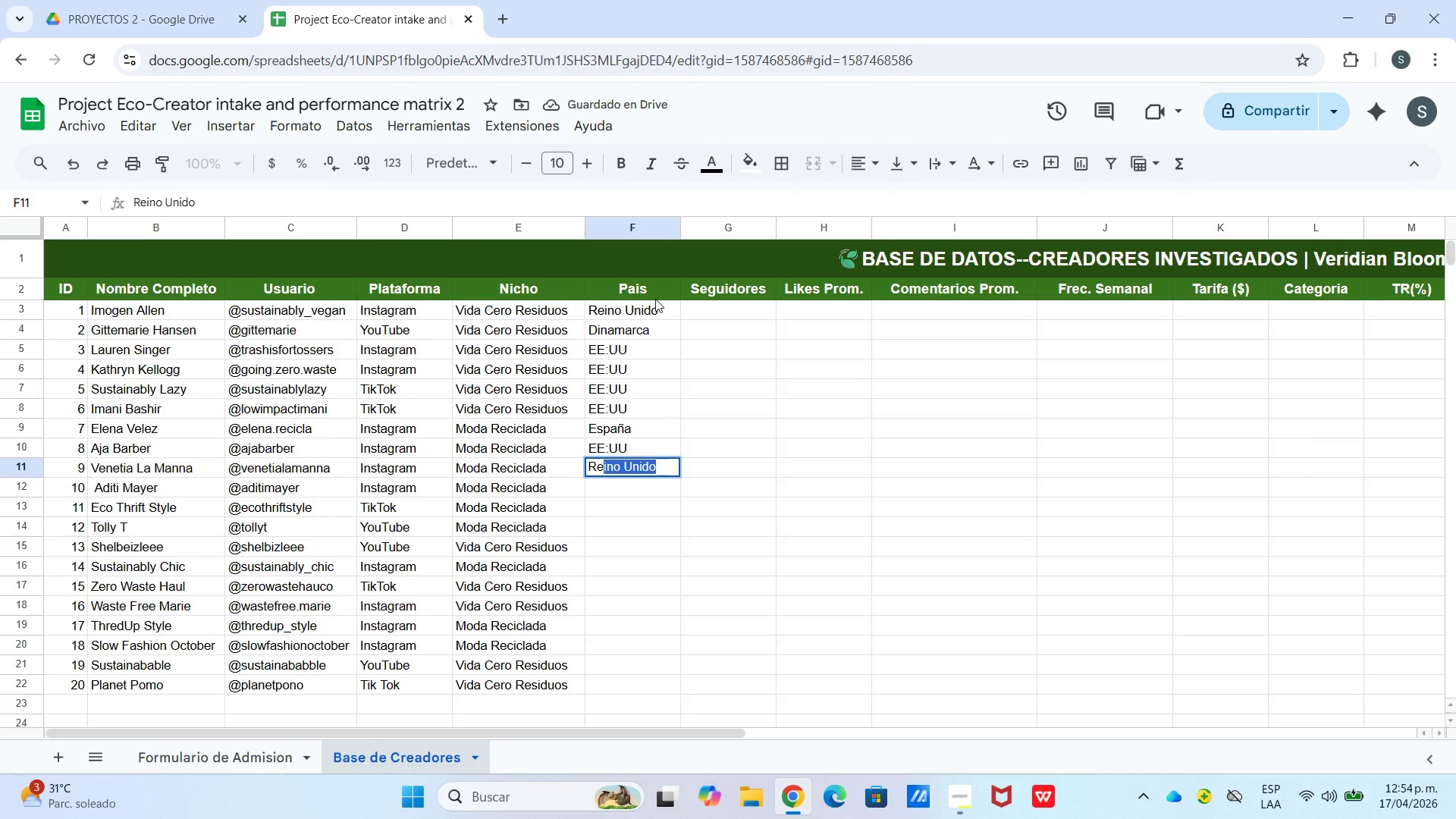 
key(Enter)
 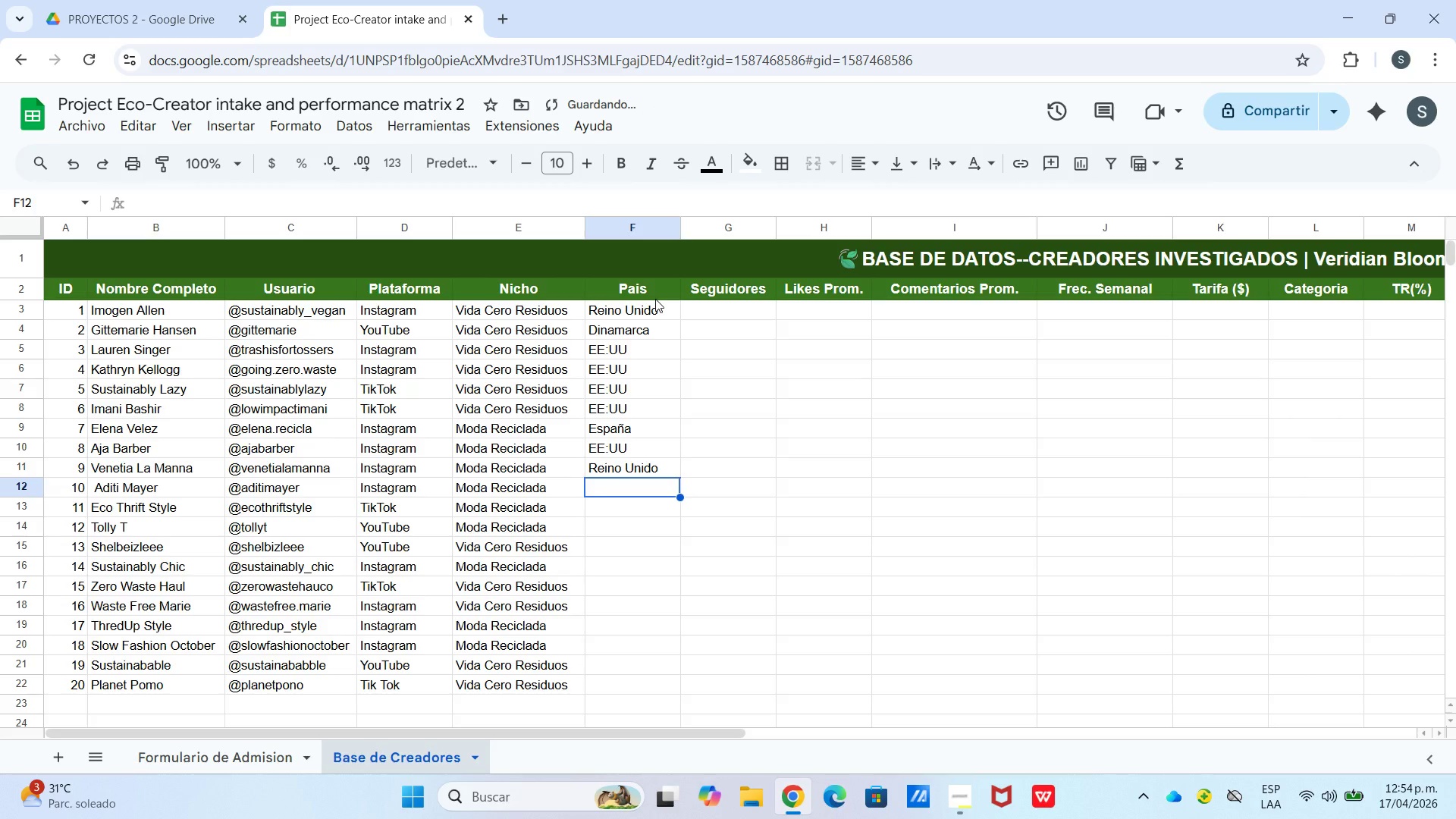 
type(EE)
 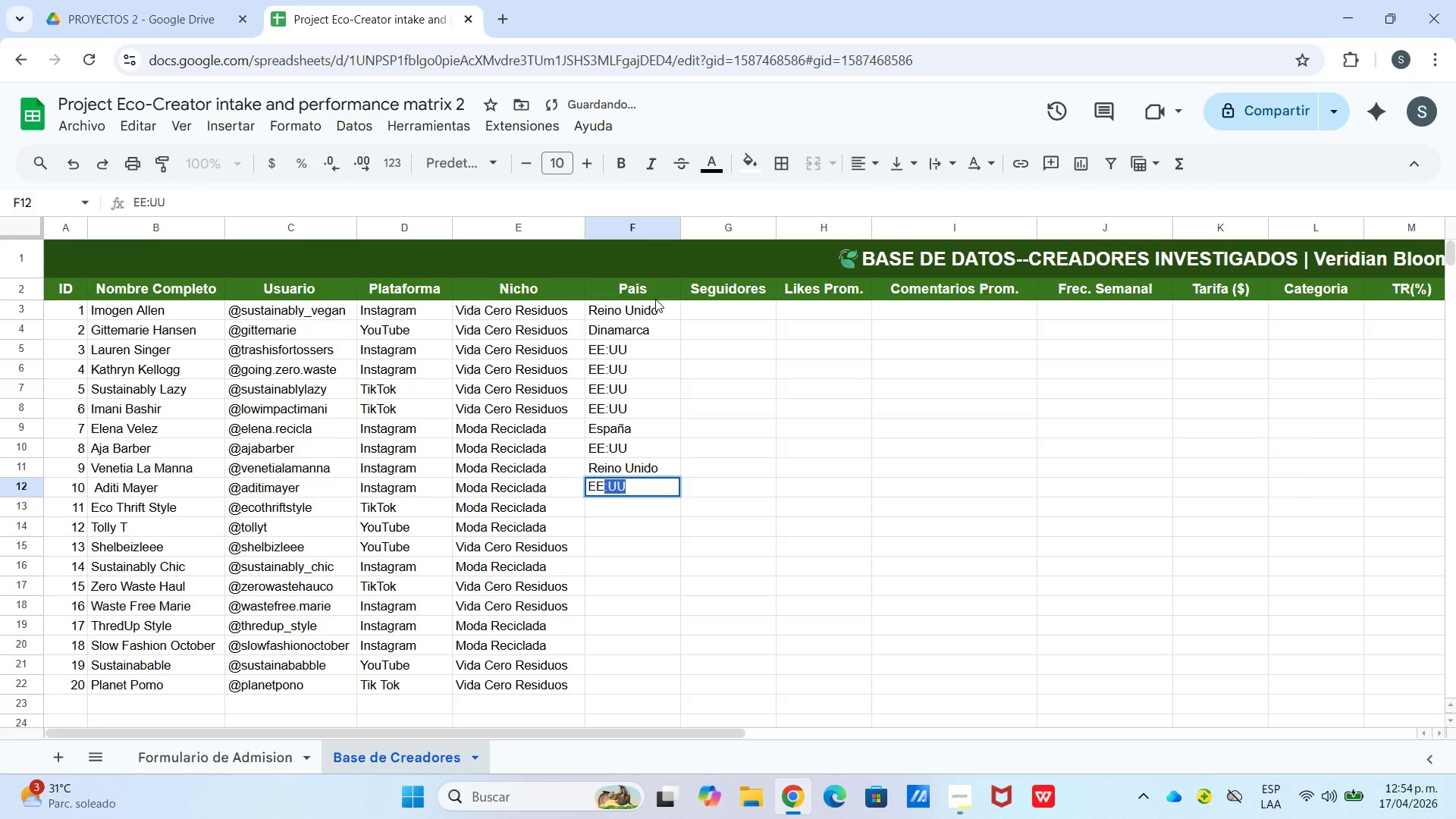 
key(Enter)
 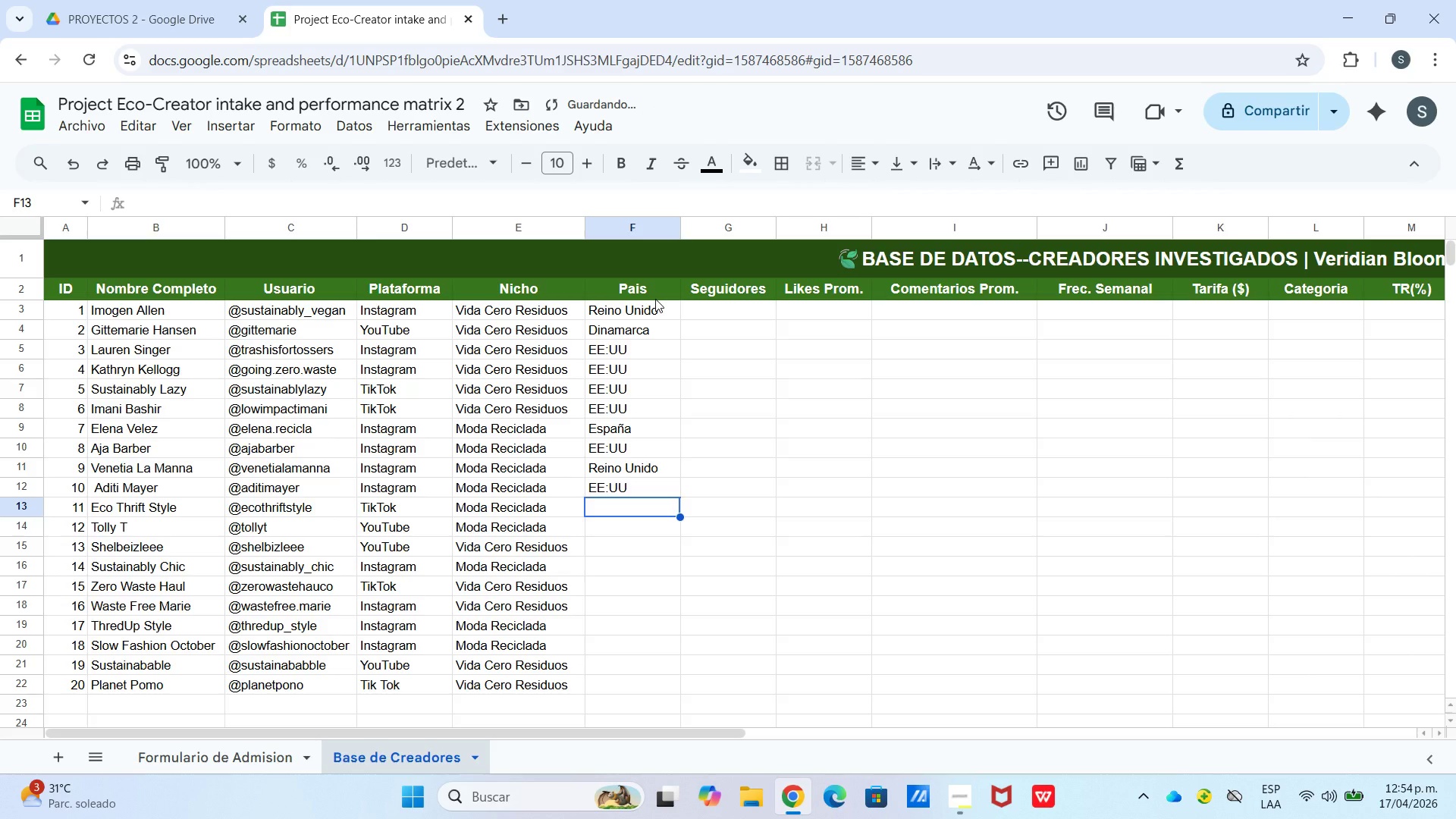 
type(Mexico)
 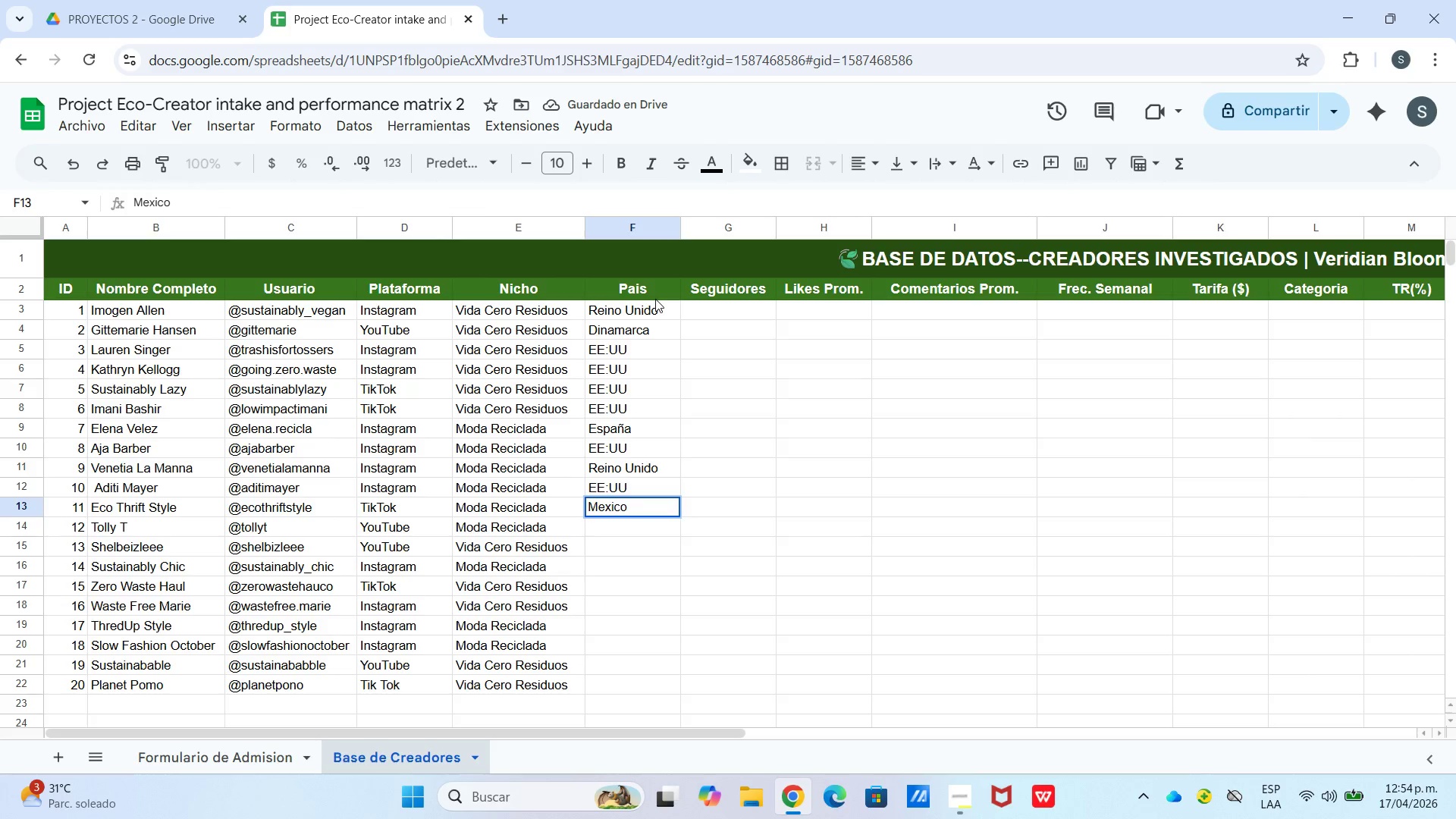 
key(Enter)
 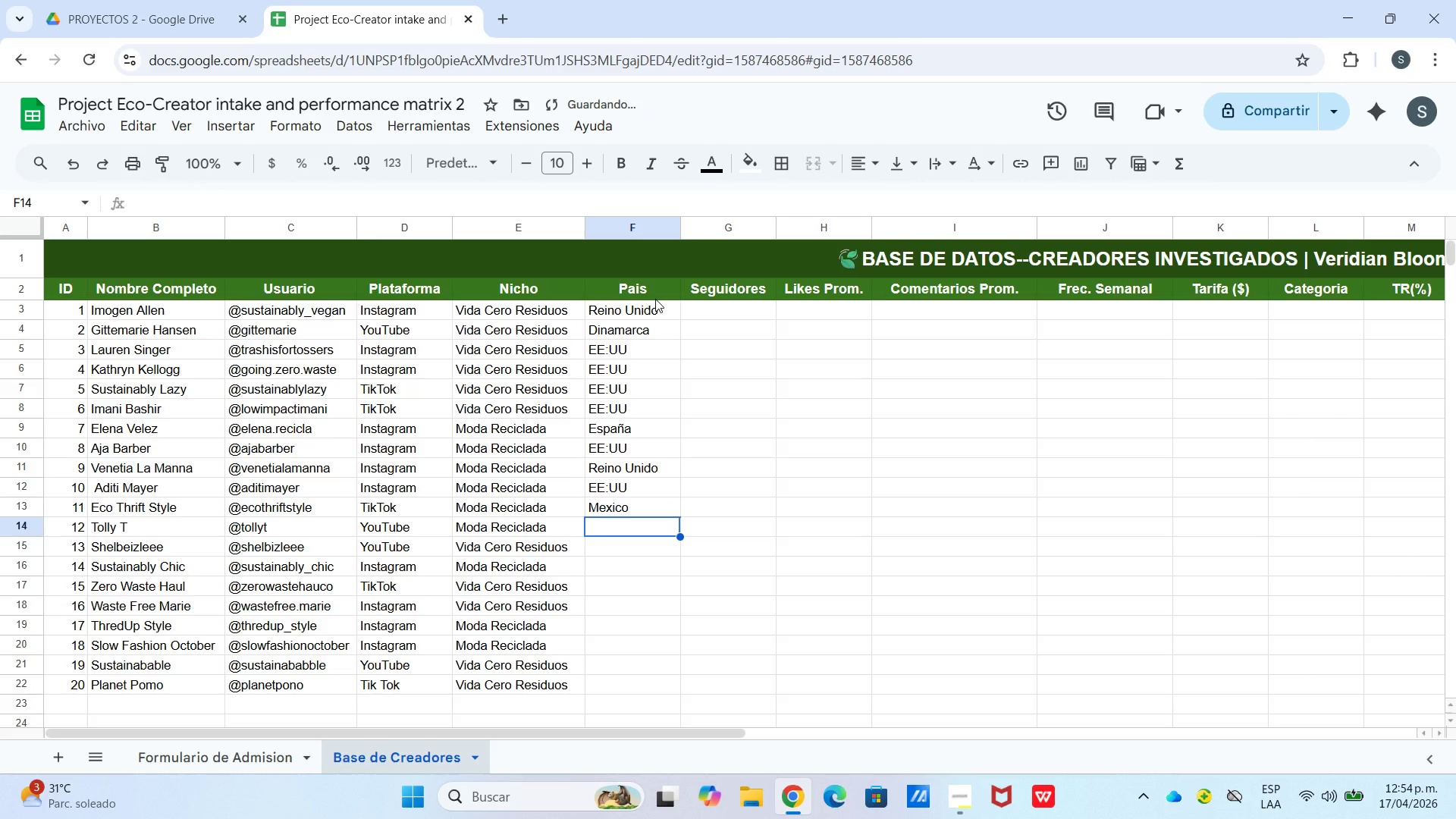 
key(Shift+R)
 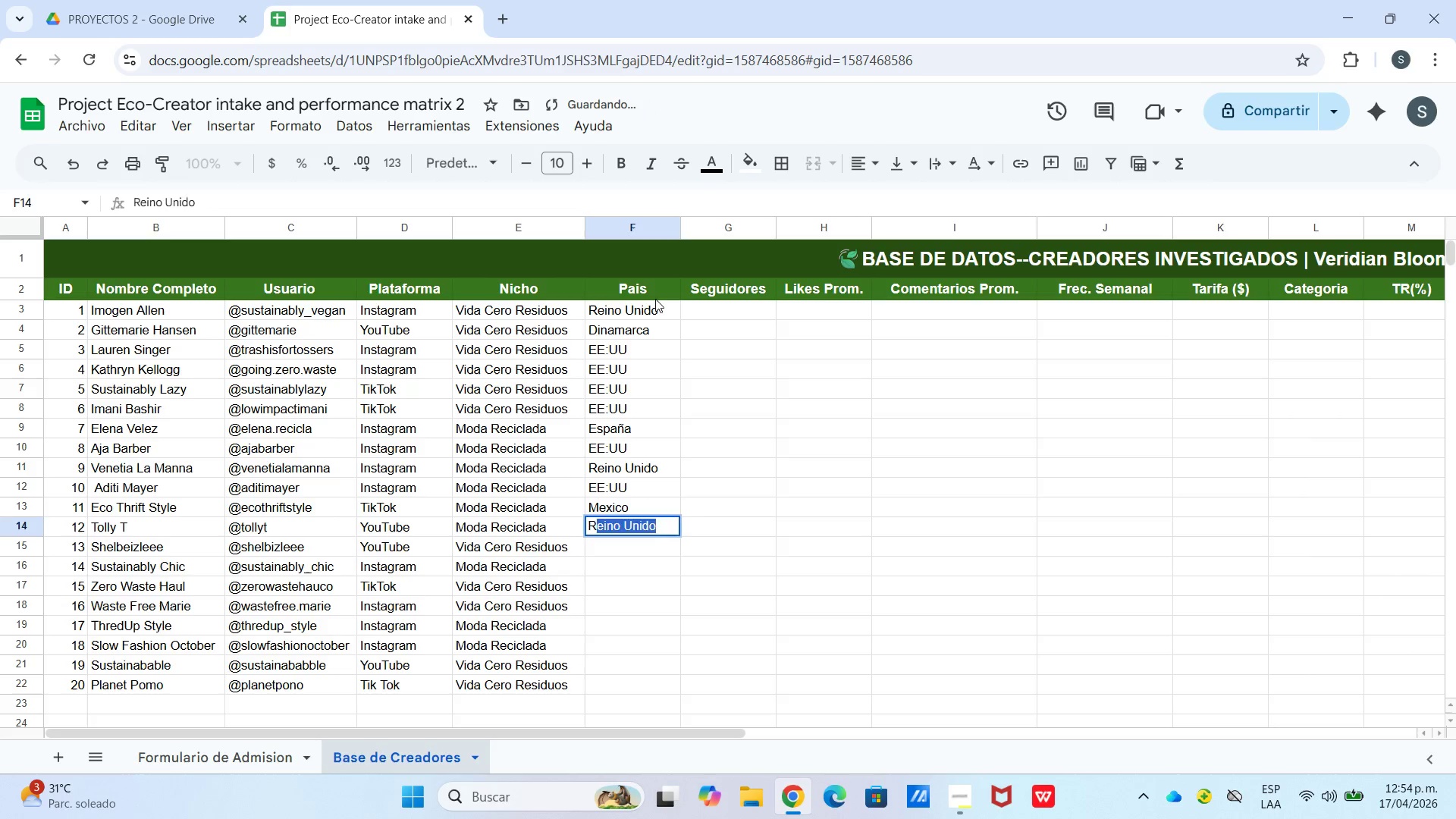 
key(Enter)
 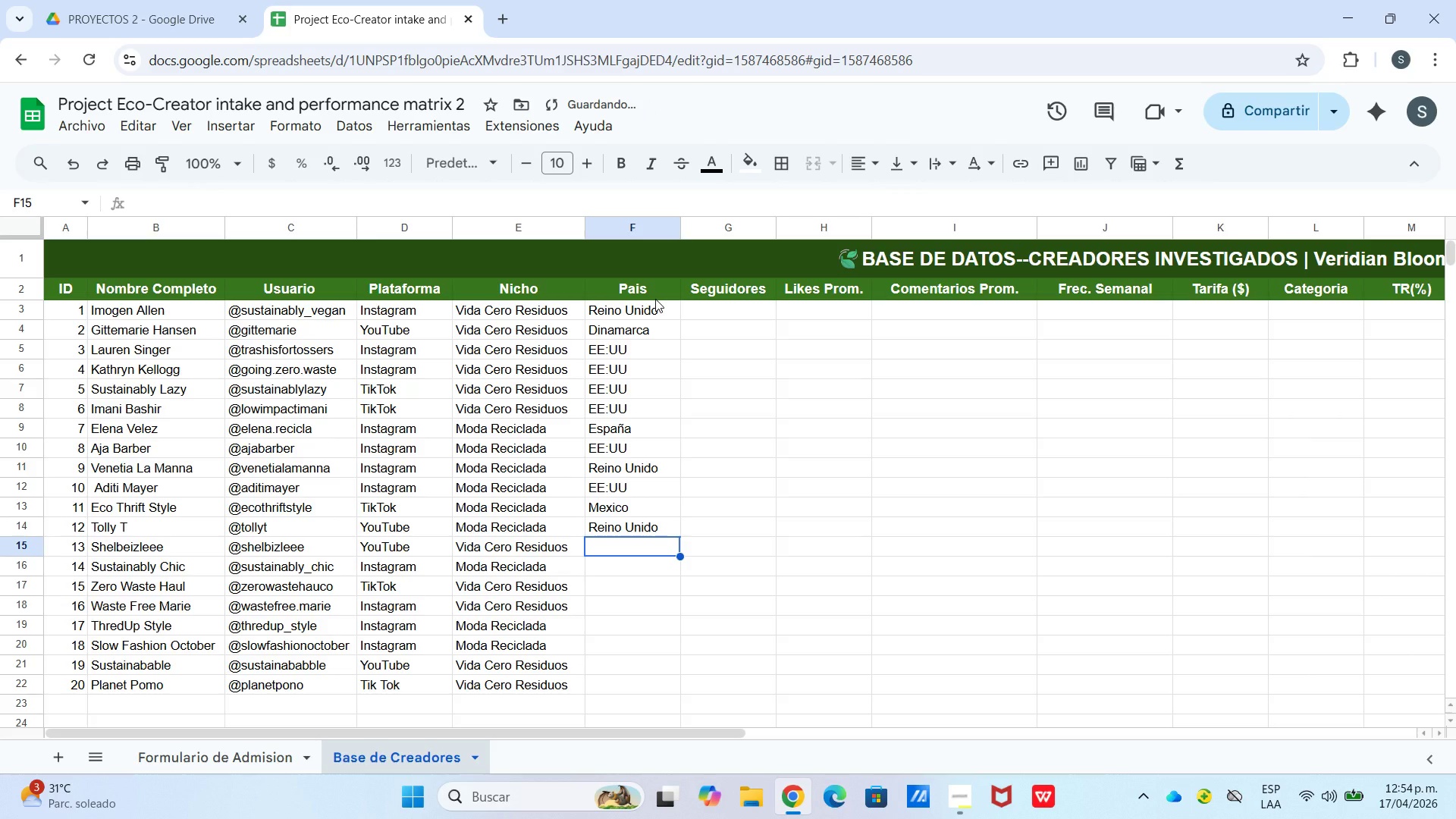 
type(EE)
 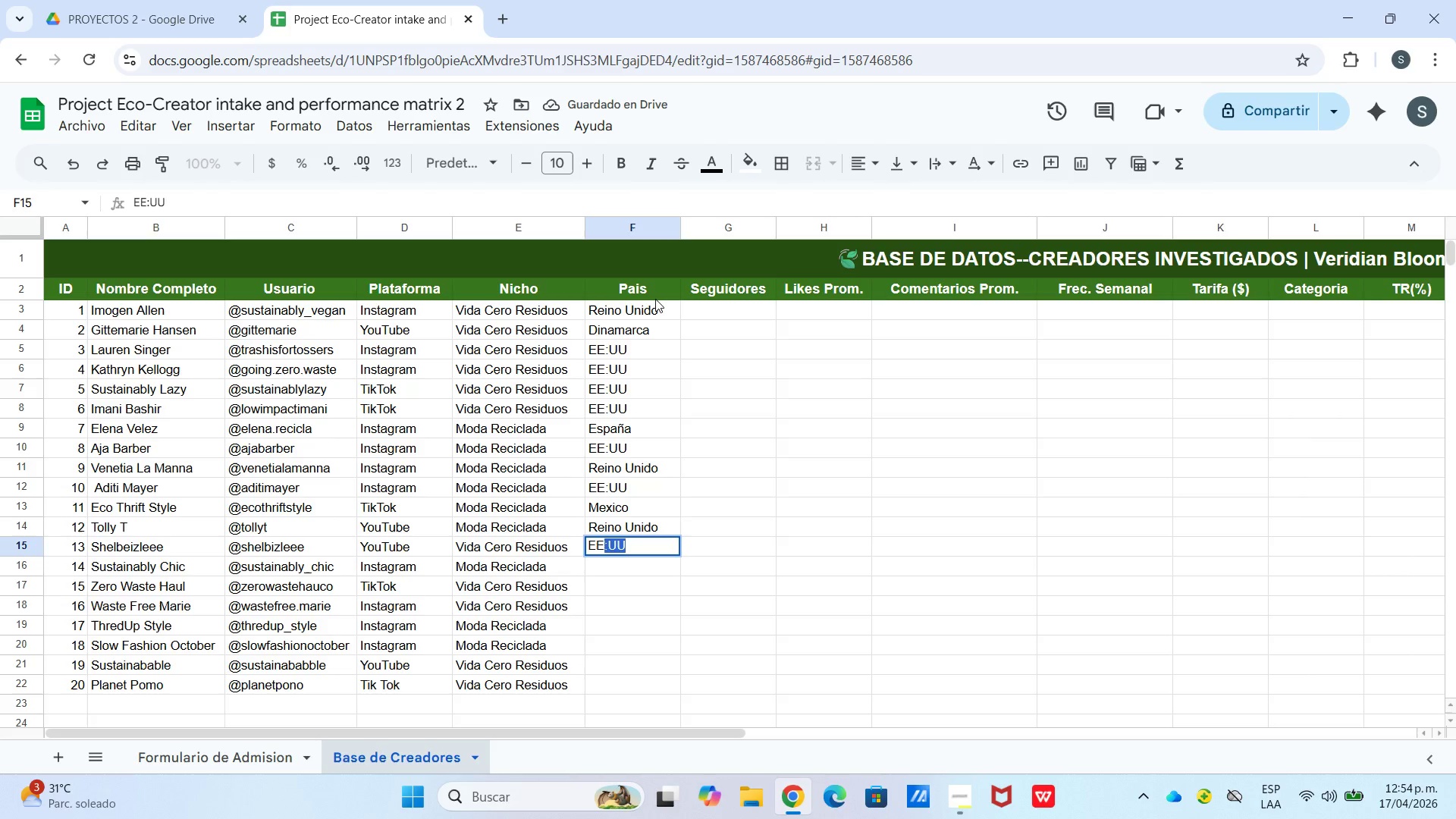 
key(Shift+Enter)
 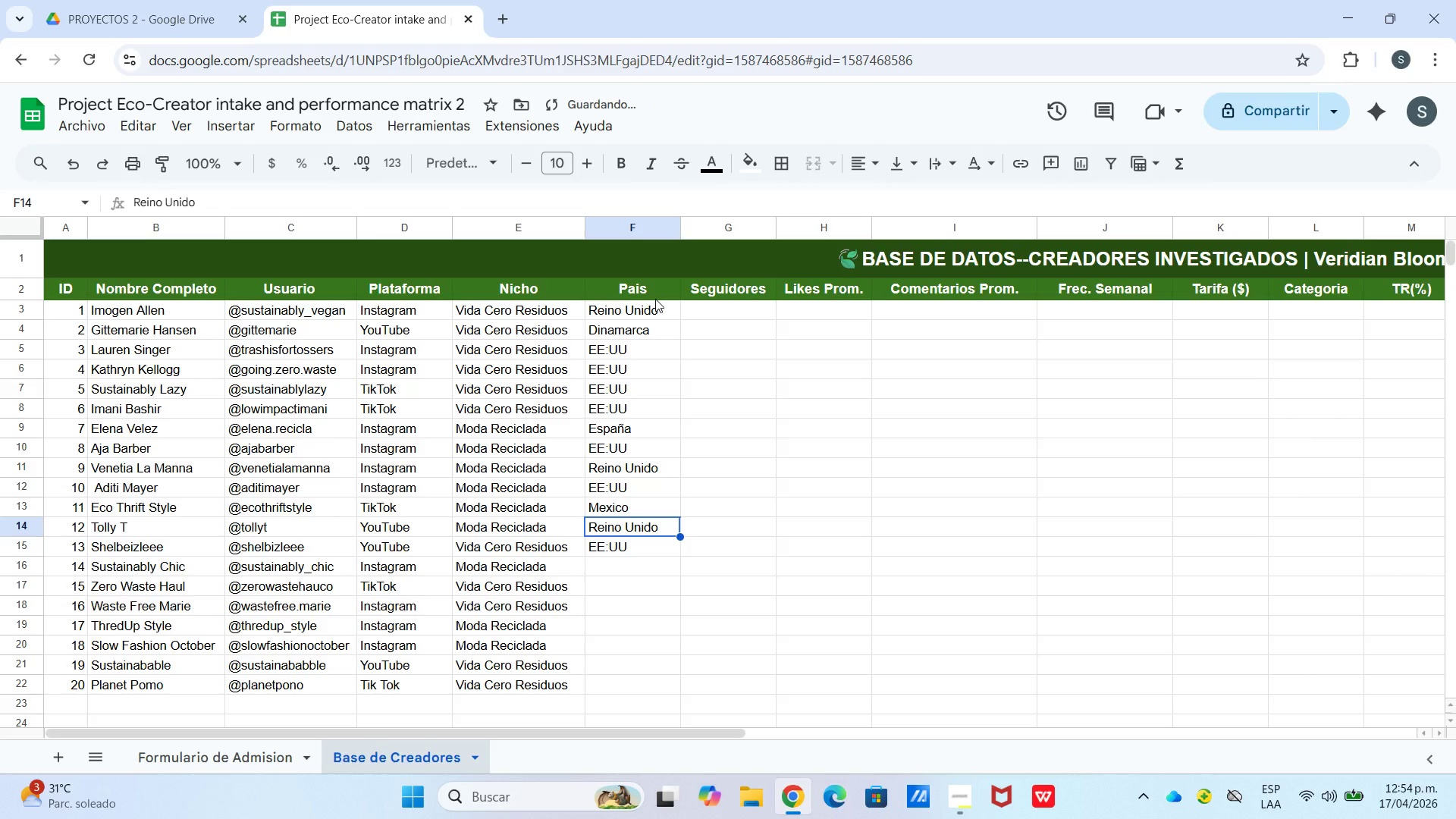 
type(EE)
 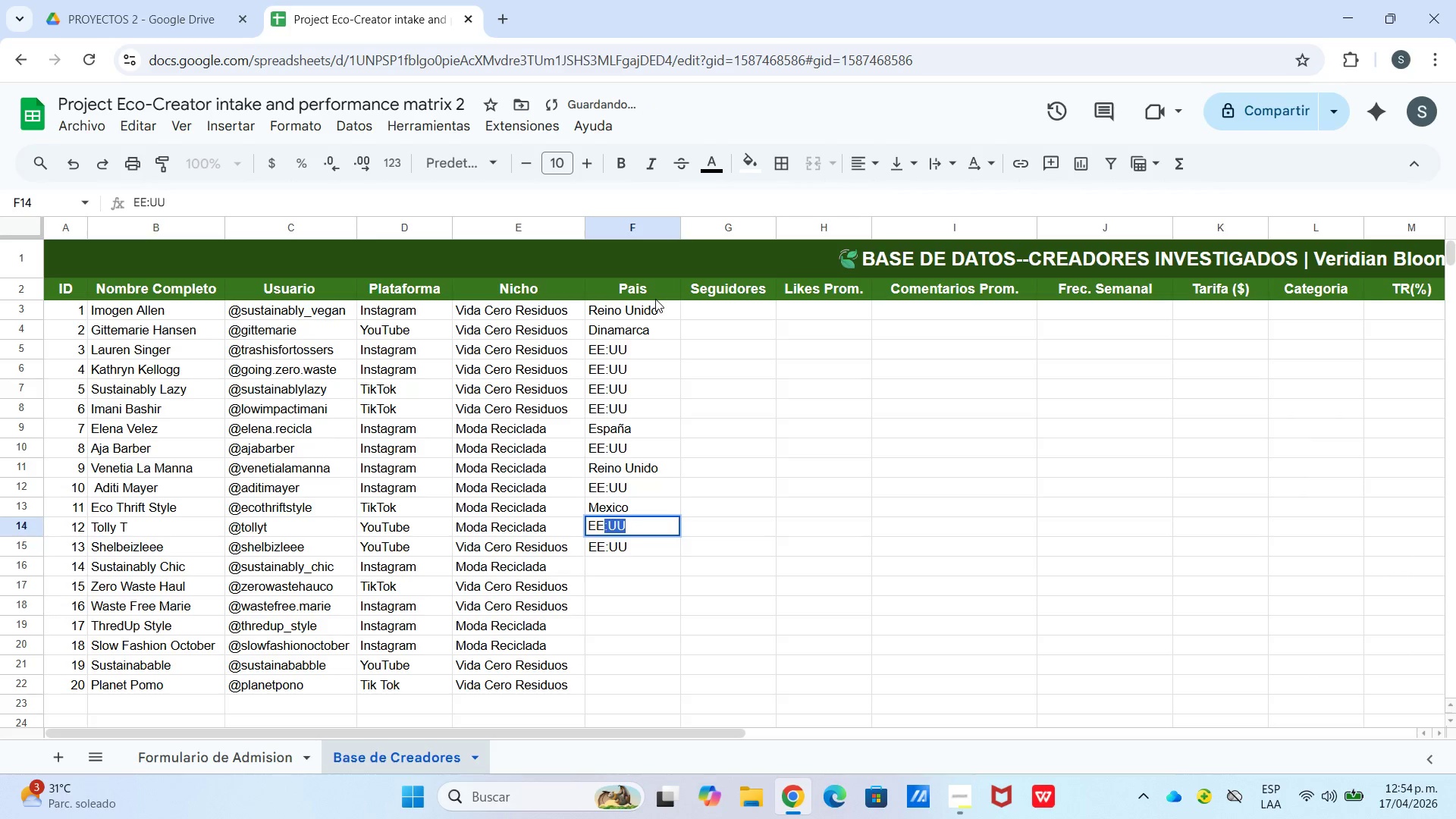 
key(Enter)
 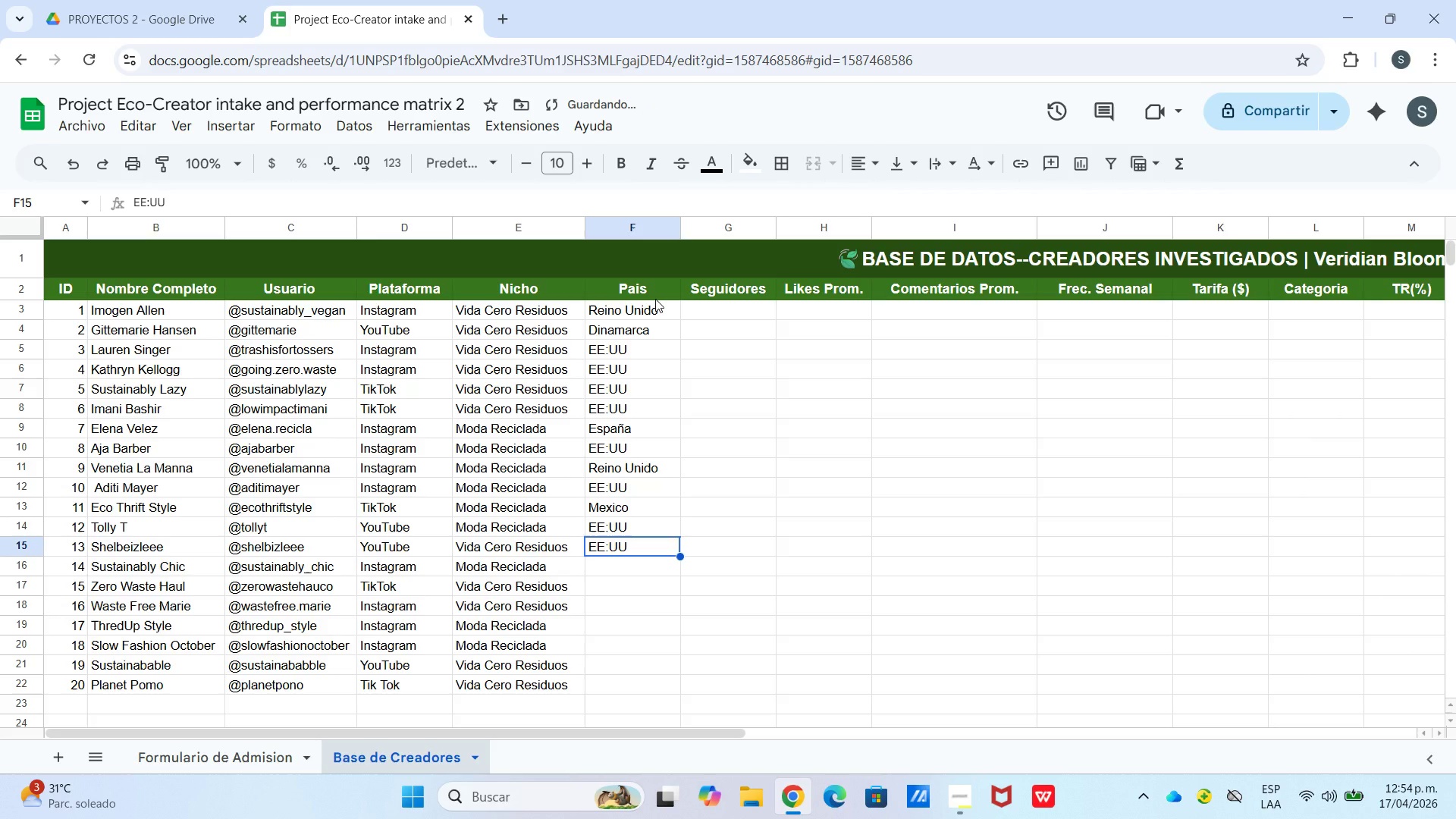 
hold_key(key=ShiftLeft, duration=0.45)
 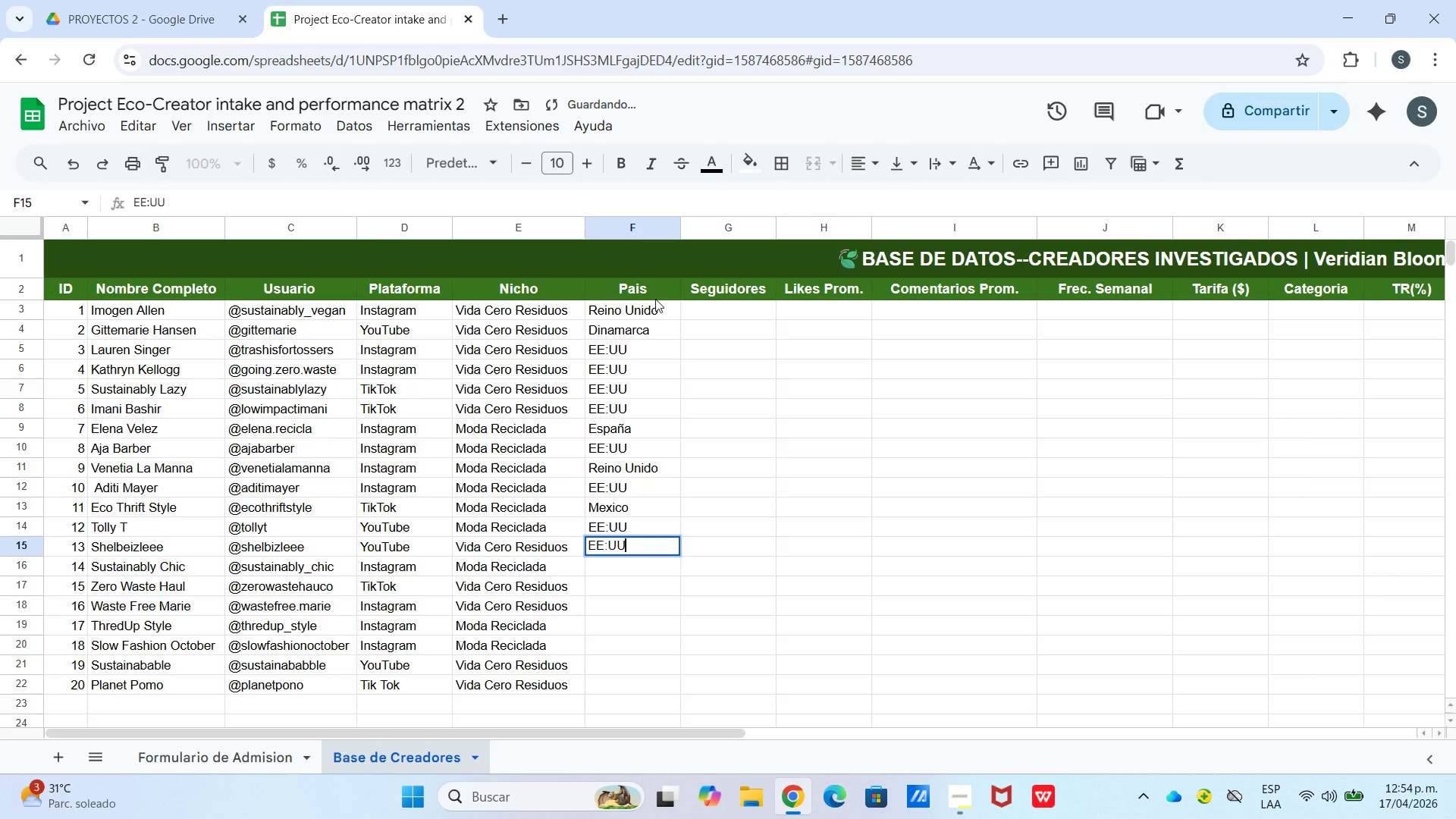 
key(Enter)
 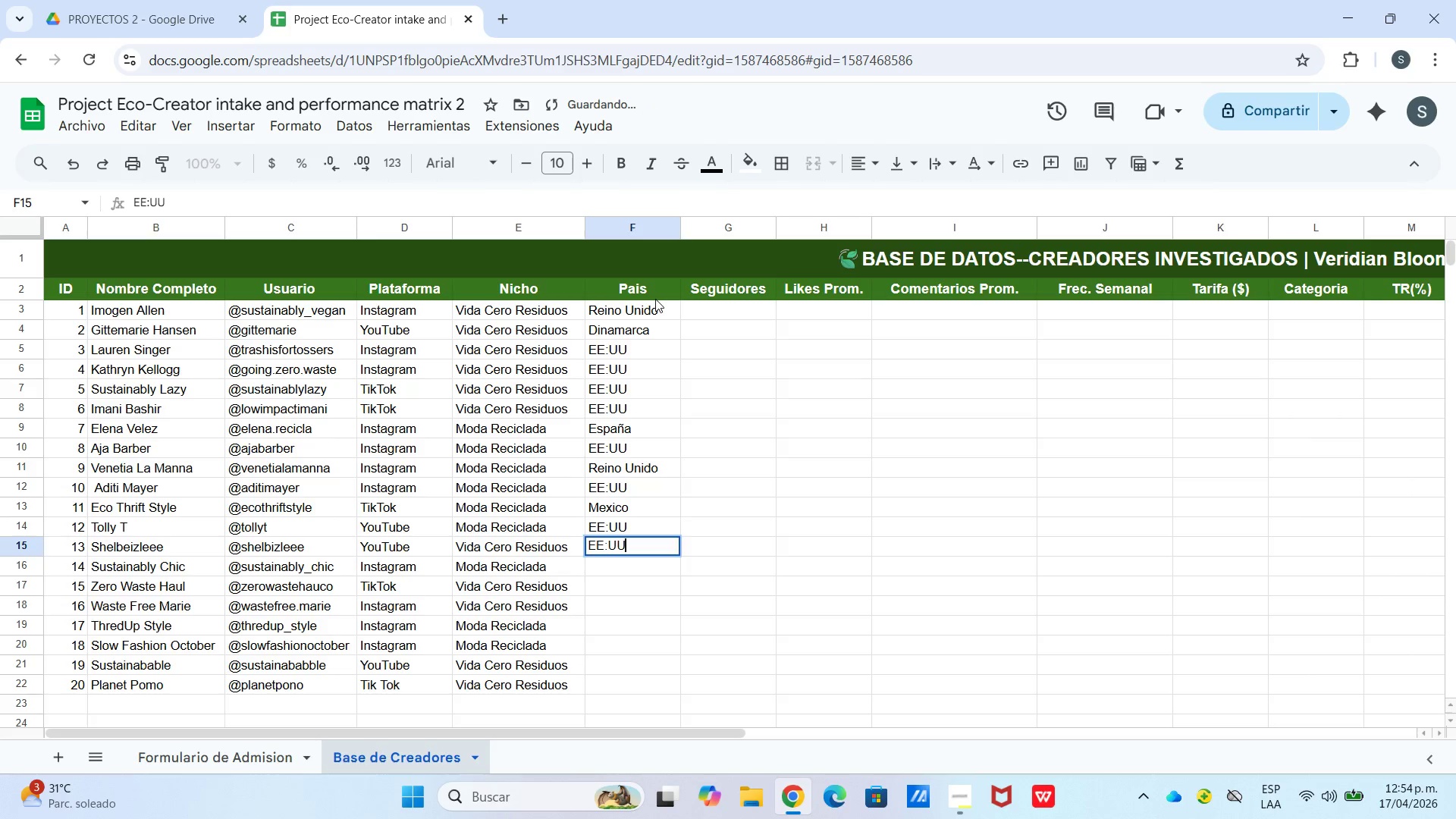 
key(Enter)
 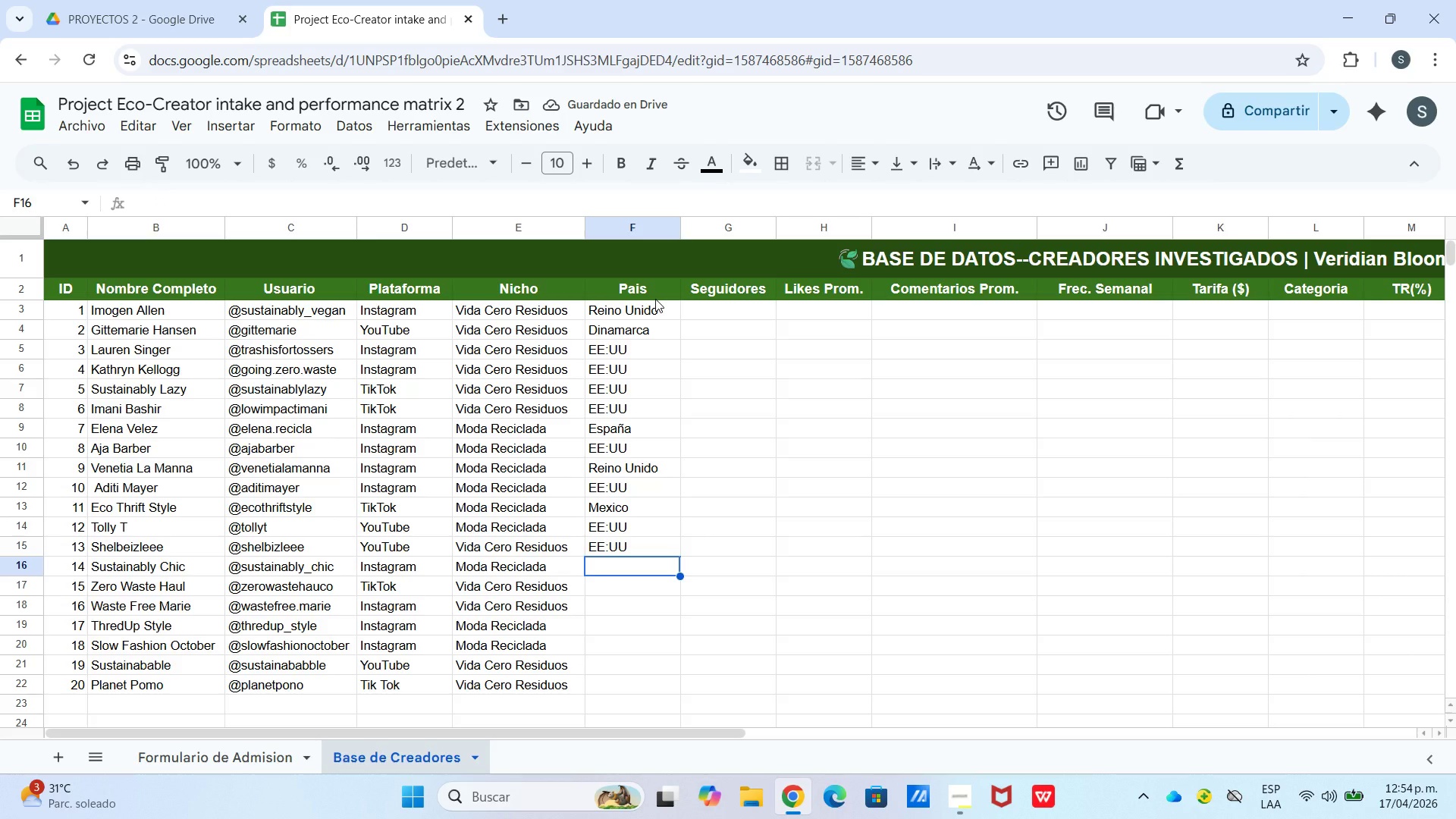 
key(ArrowUp)
 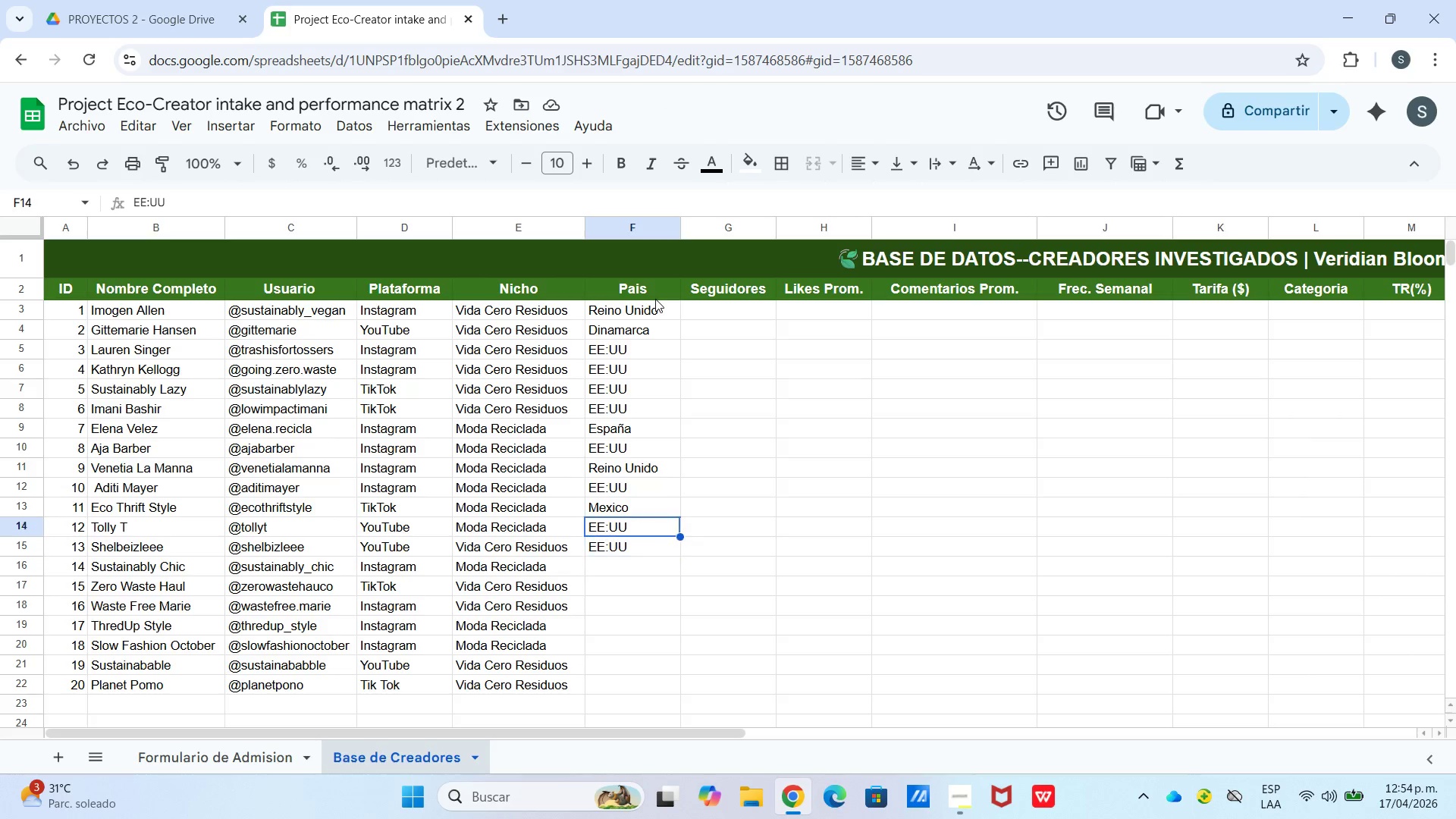 
key(ArrowUp)
 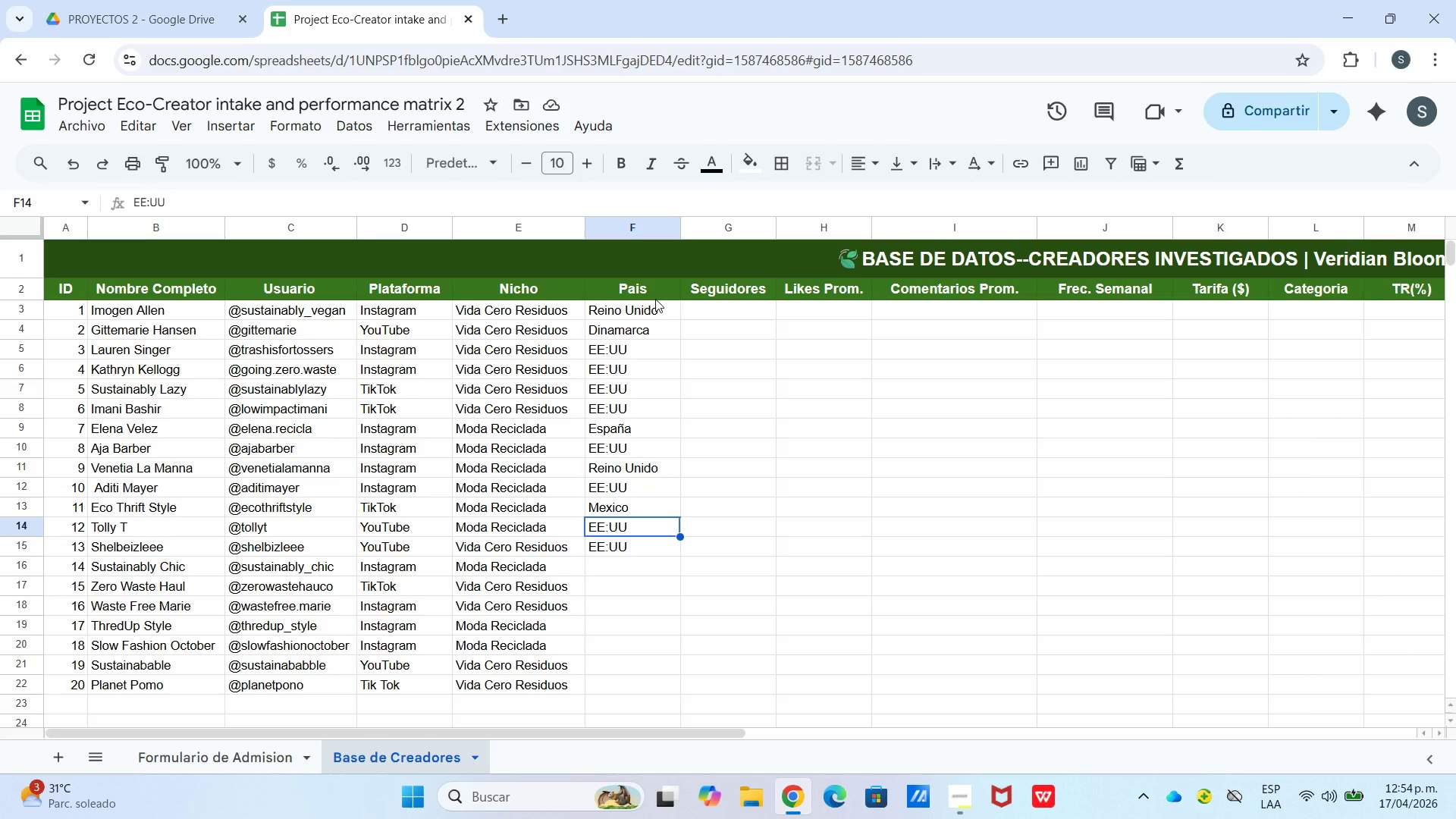 
key(Shift+R)
 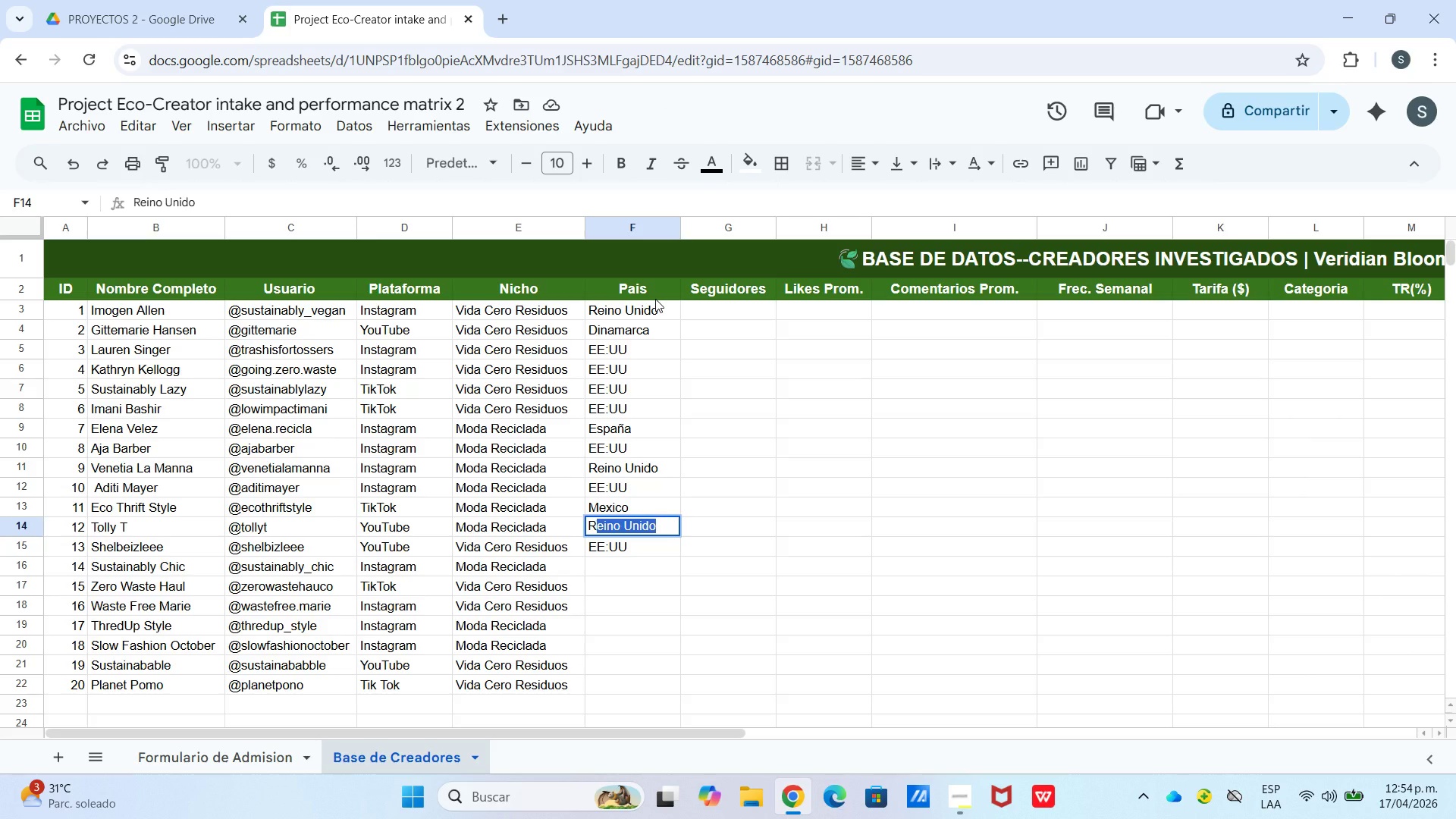 
key(Enter)
 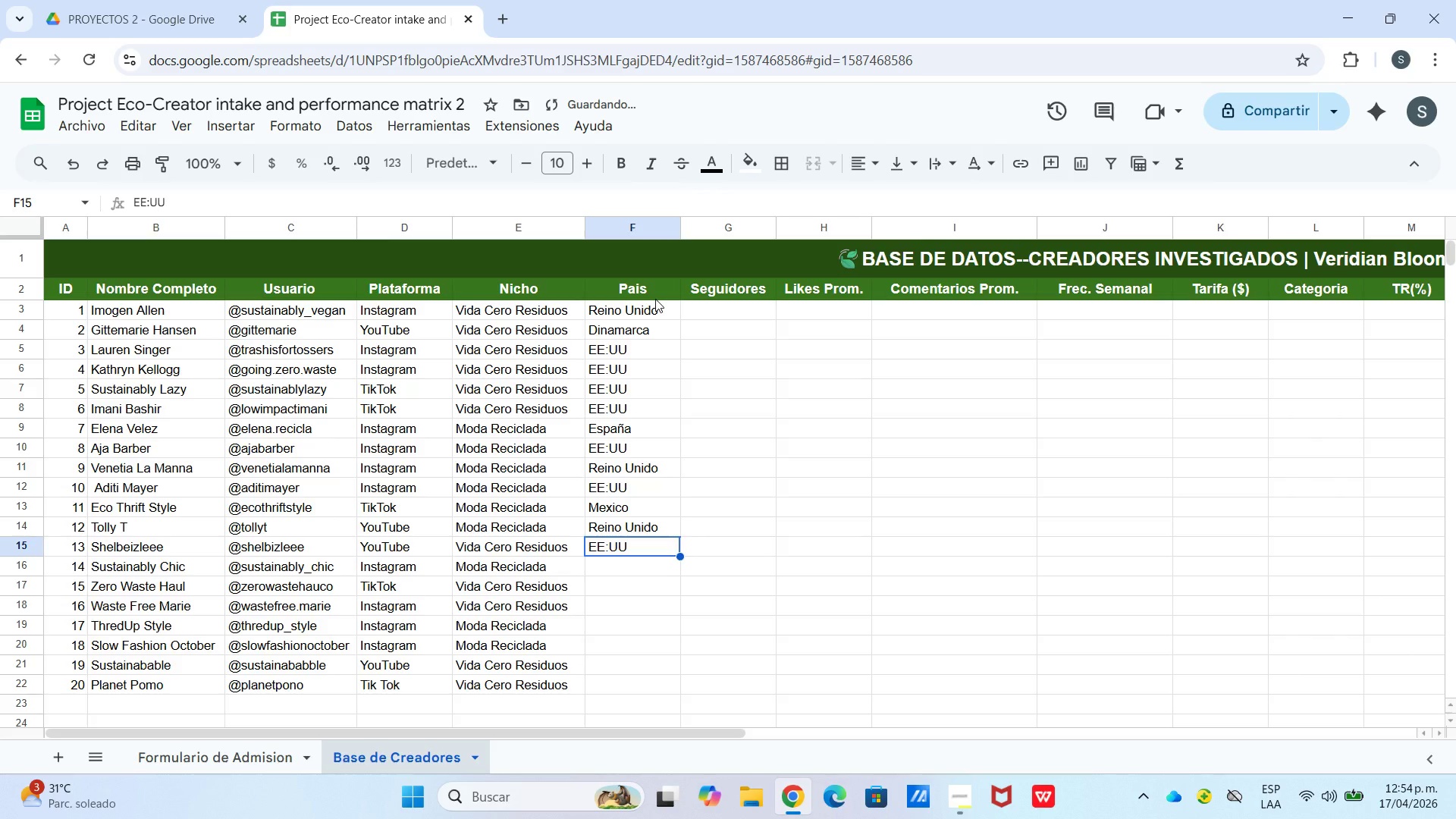 
key(ArrowDown)
 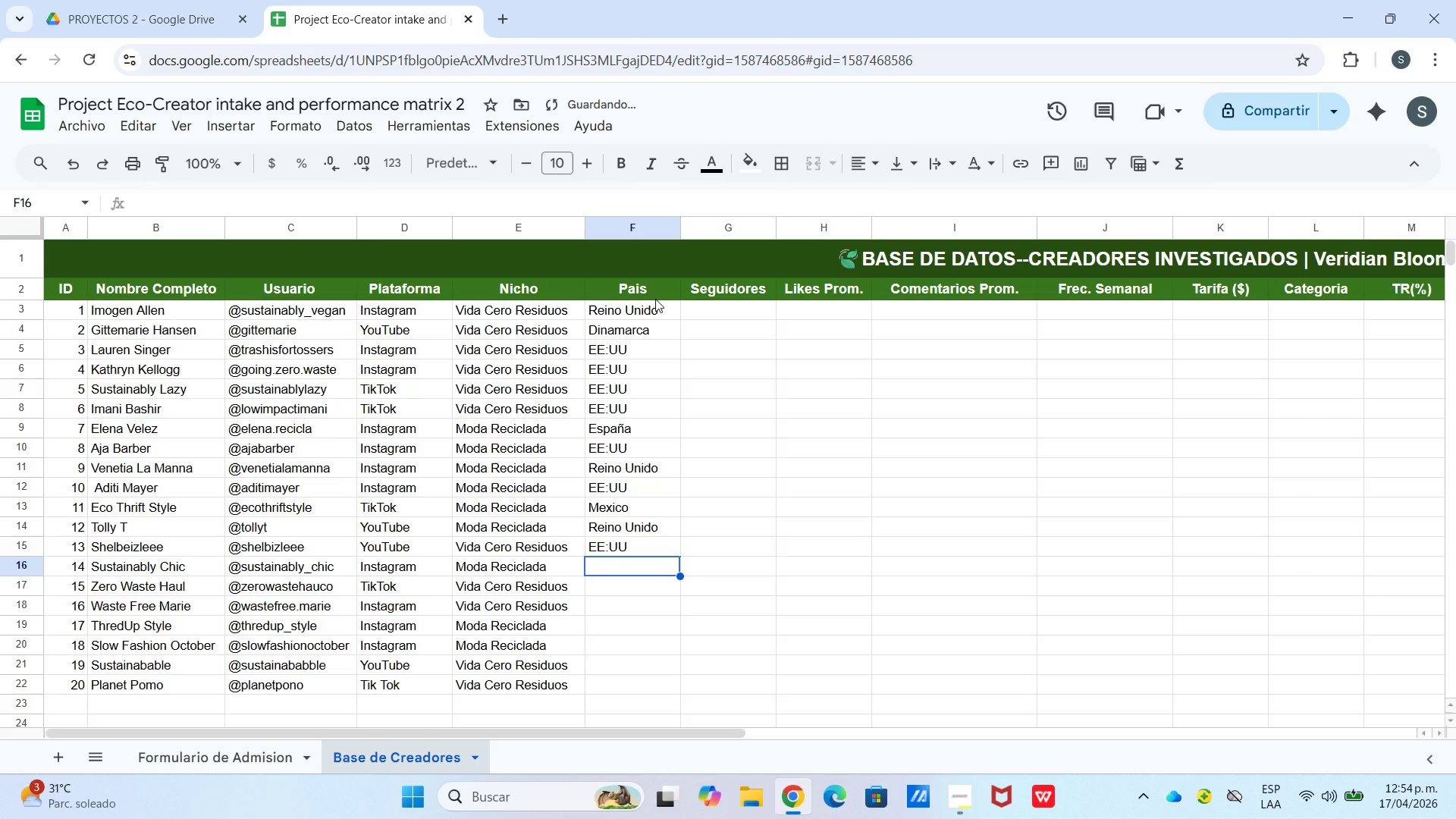 
type(EE)
 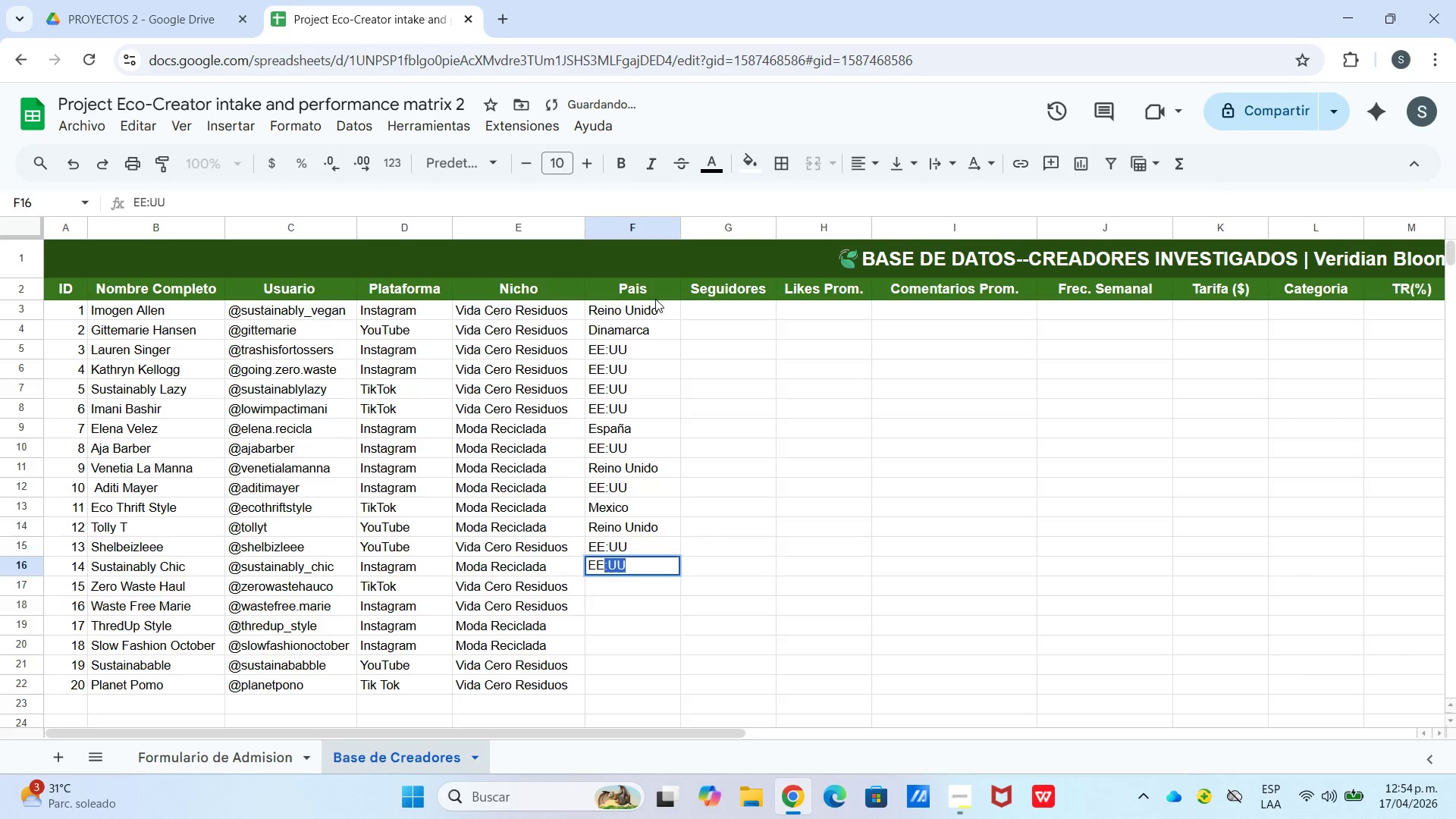 
key(Enter)
 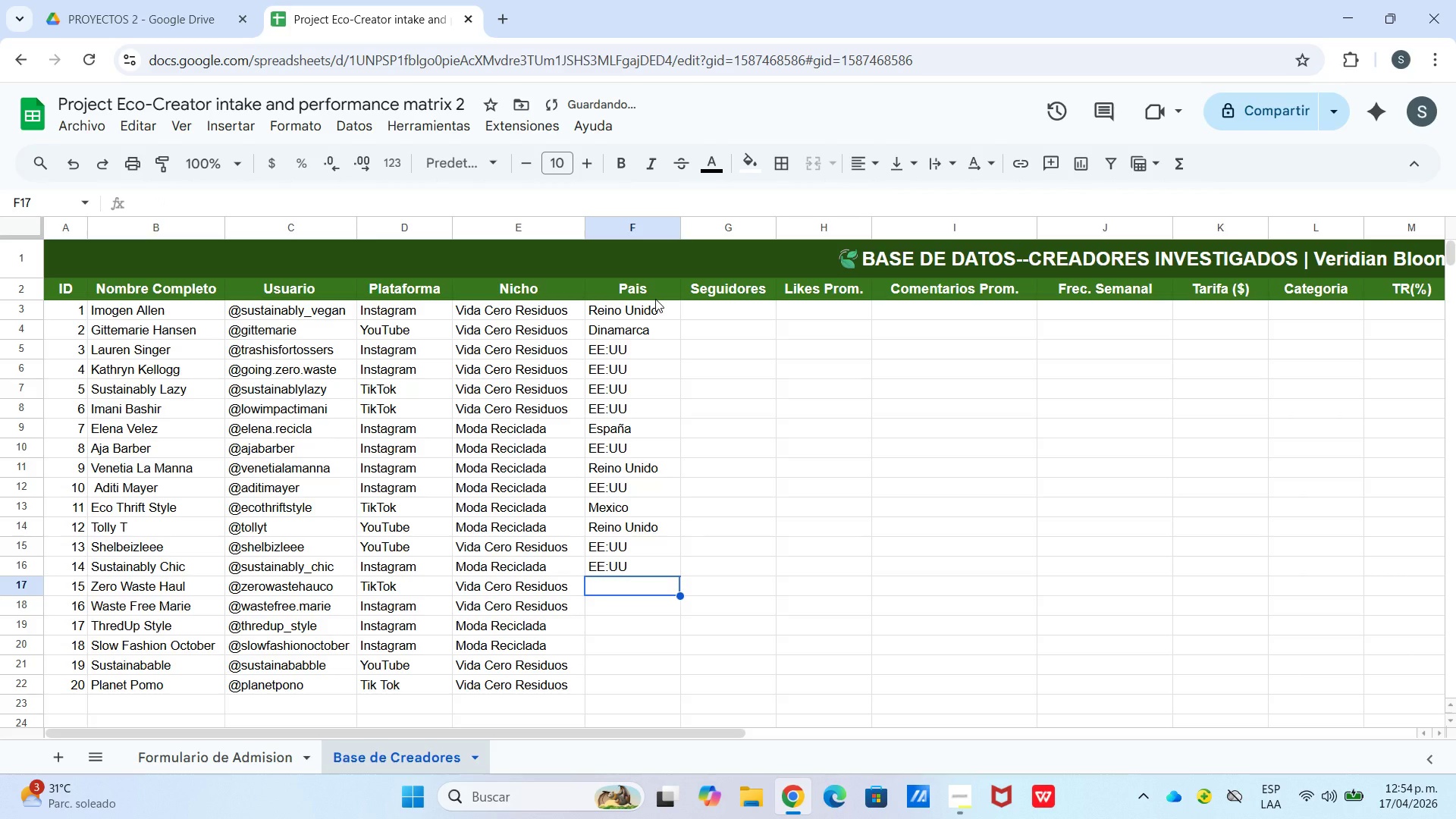 
type(Colombia)
 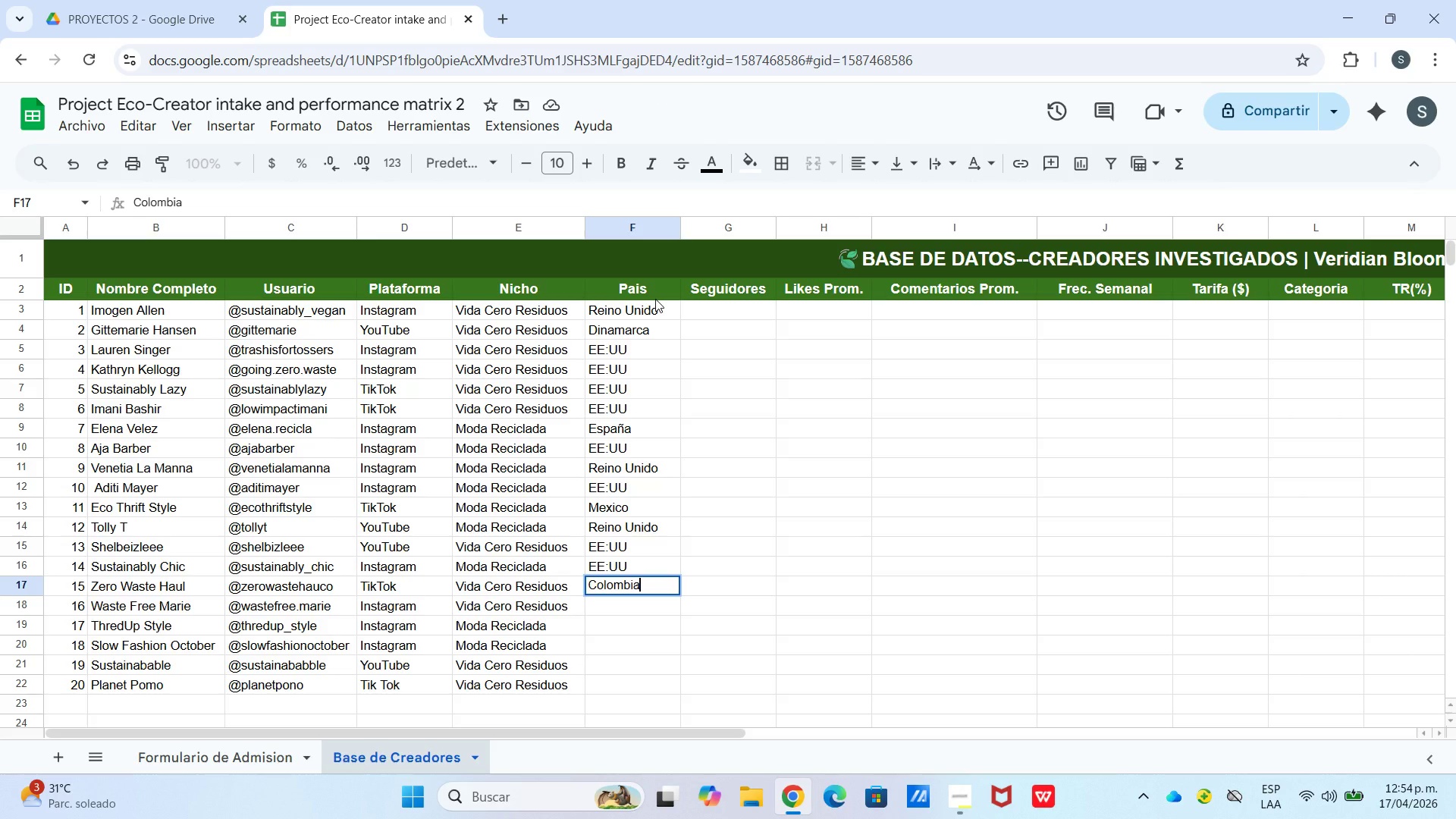 
key(Enter)
 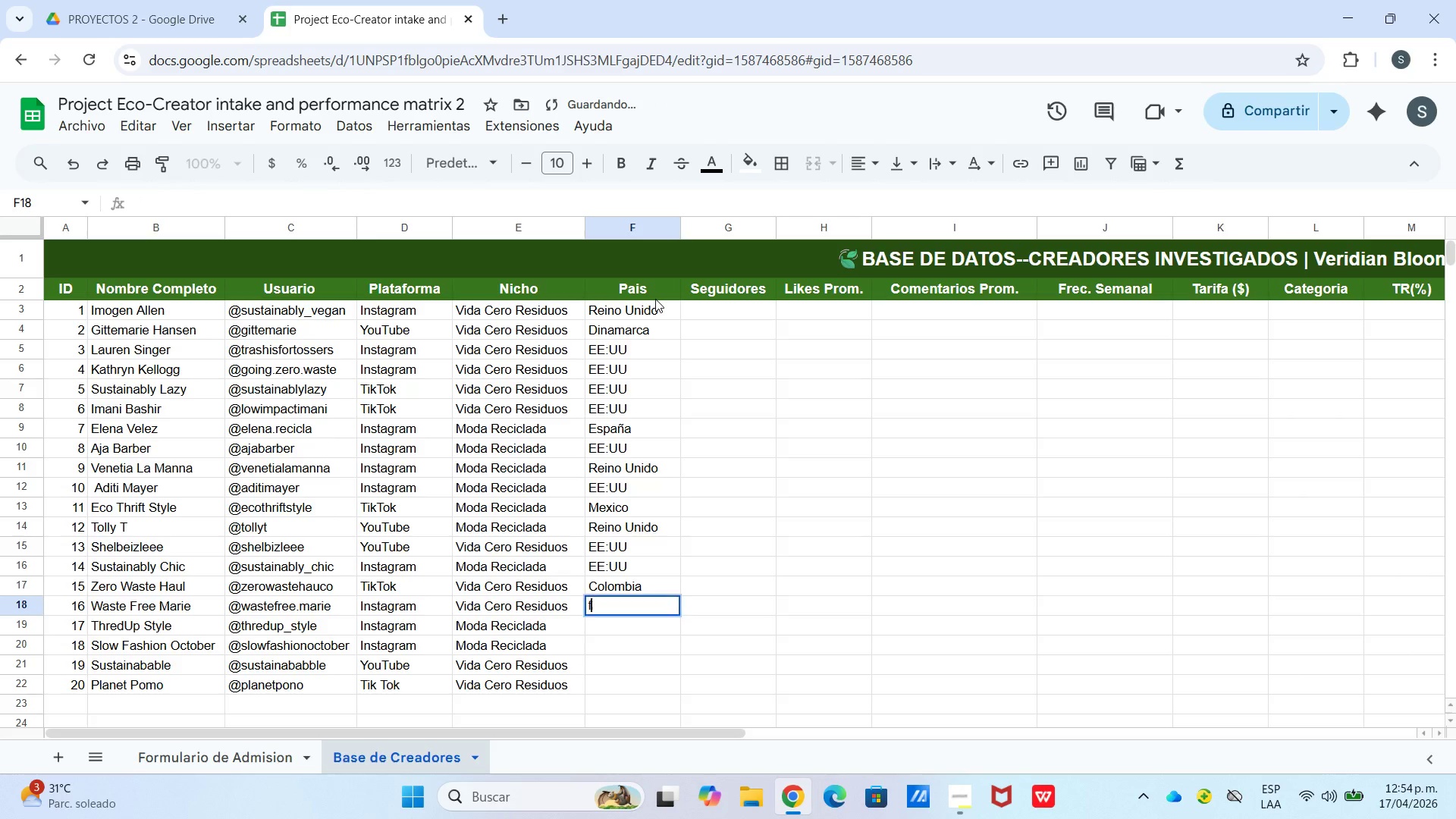 
type(fra)
key(Backspace)
key(Backspace)
key(Backspace)
type(Francia)
 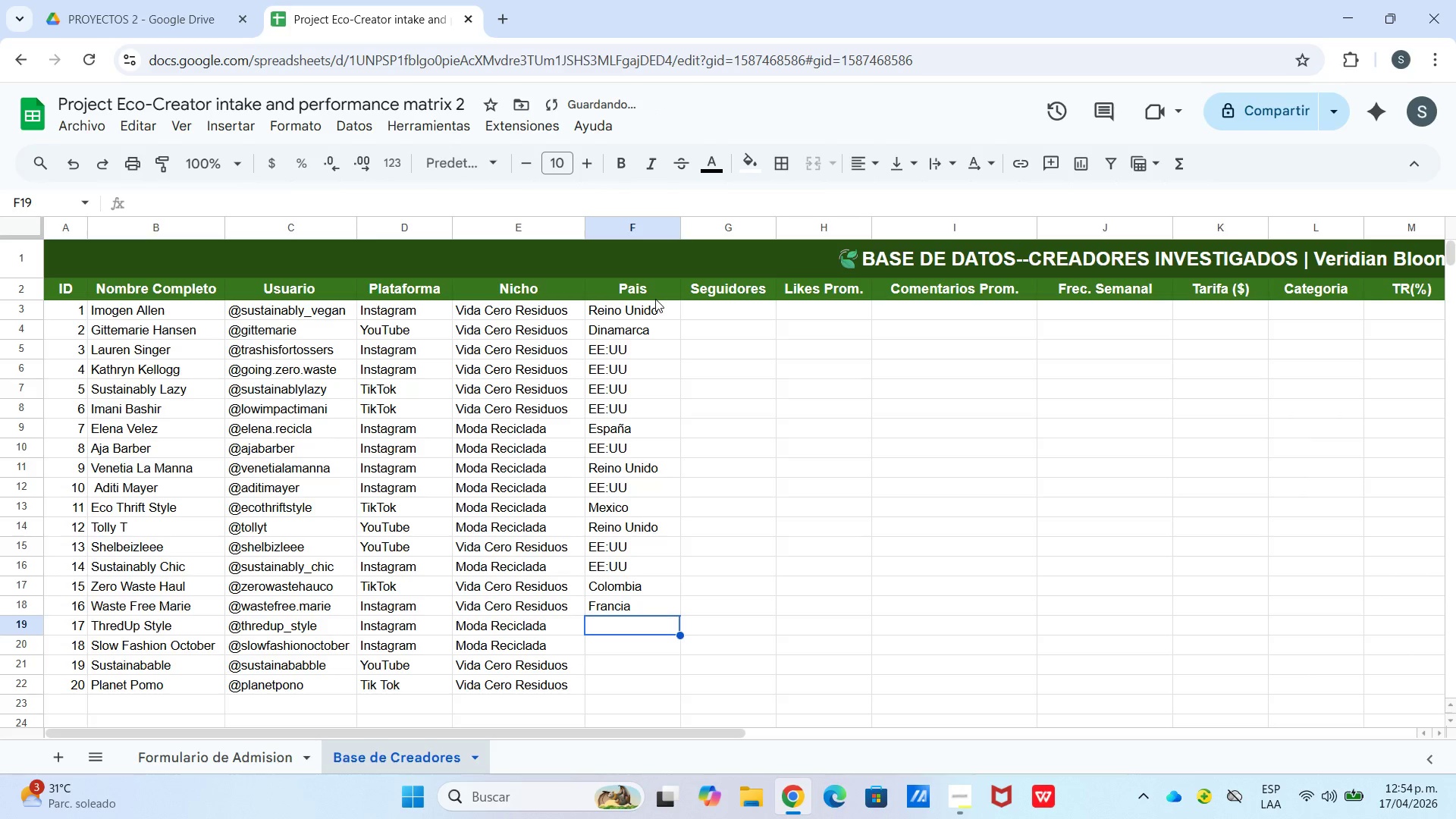 
 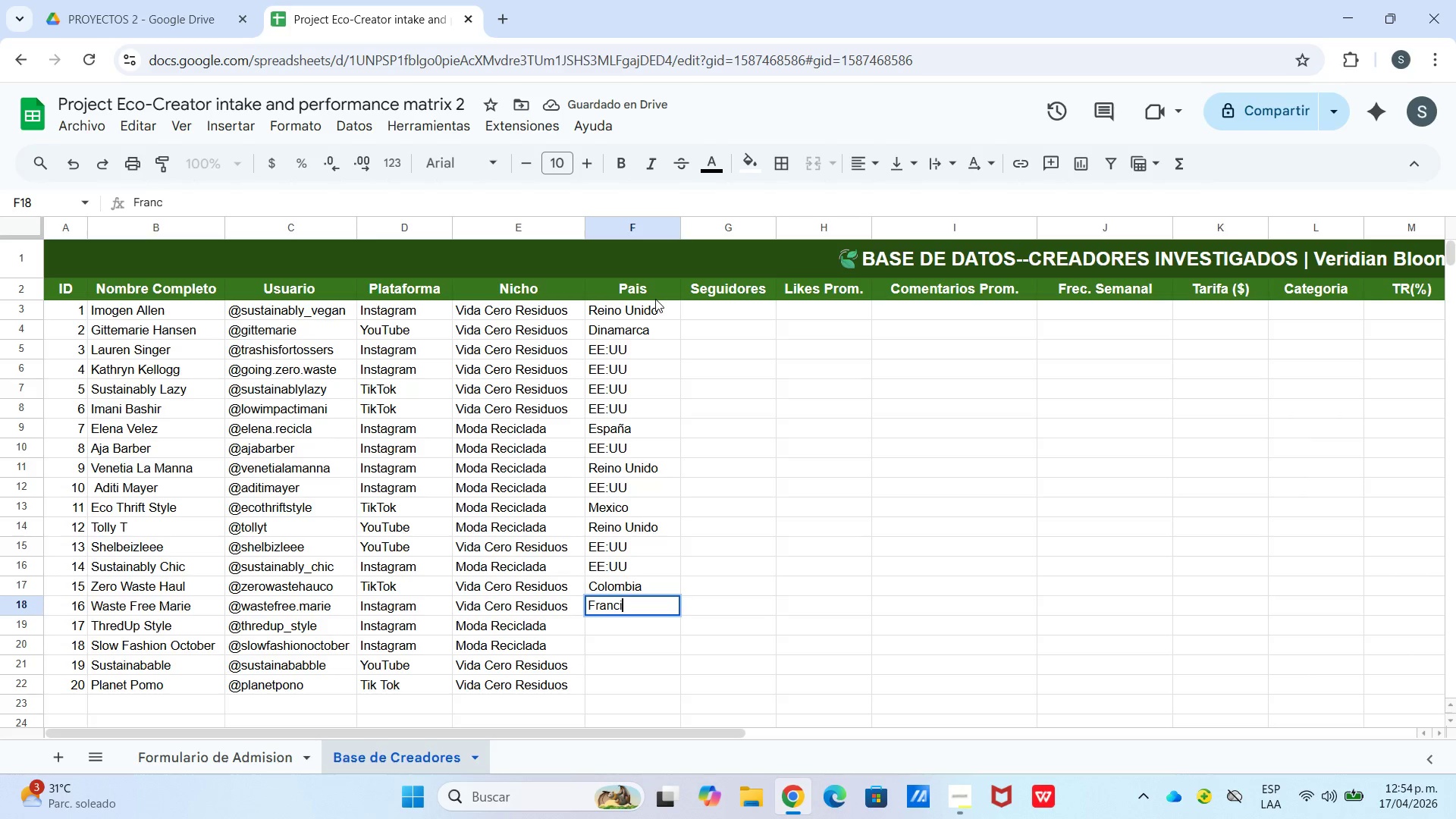 
key(Enter)
 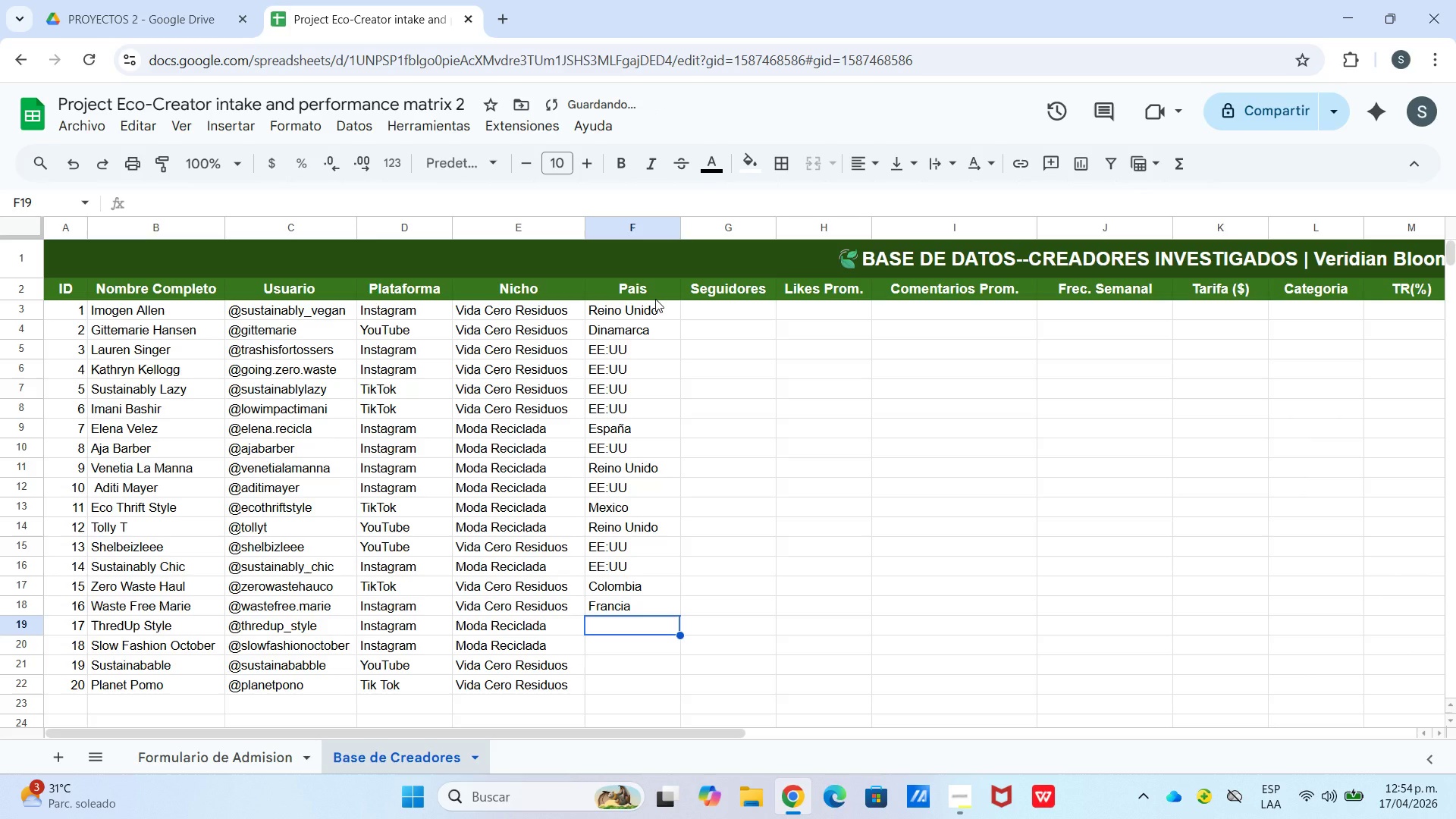 
type(EE)
 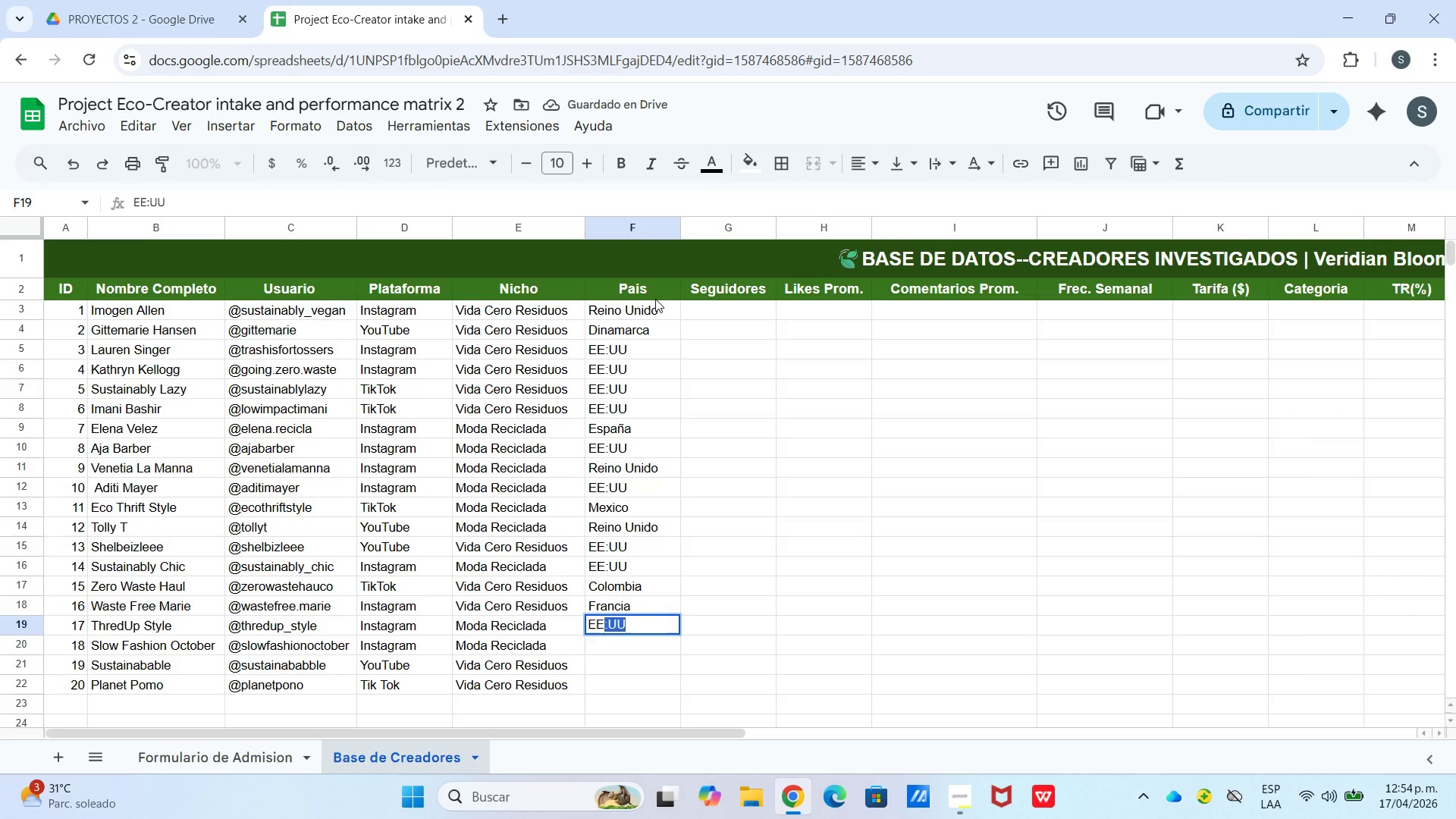 
key(Enter)
 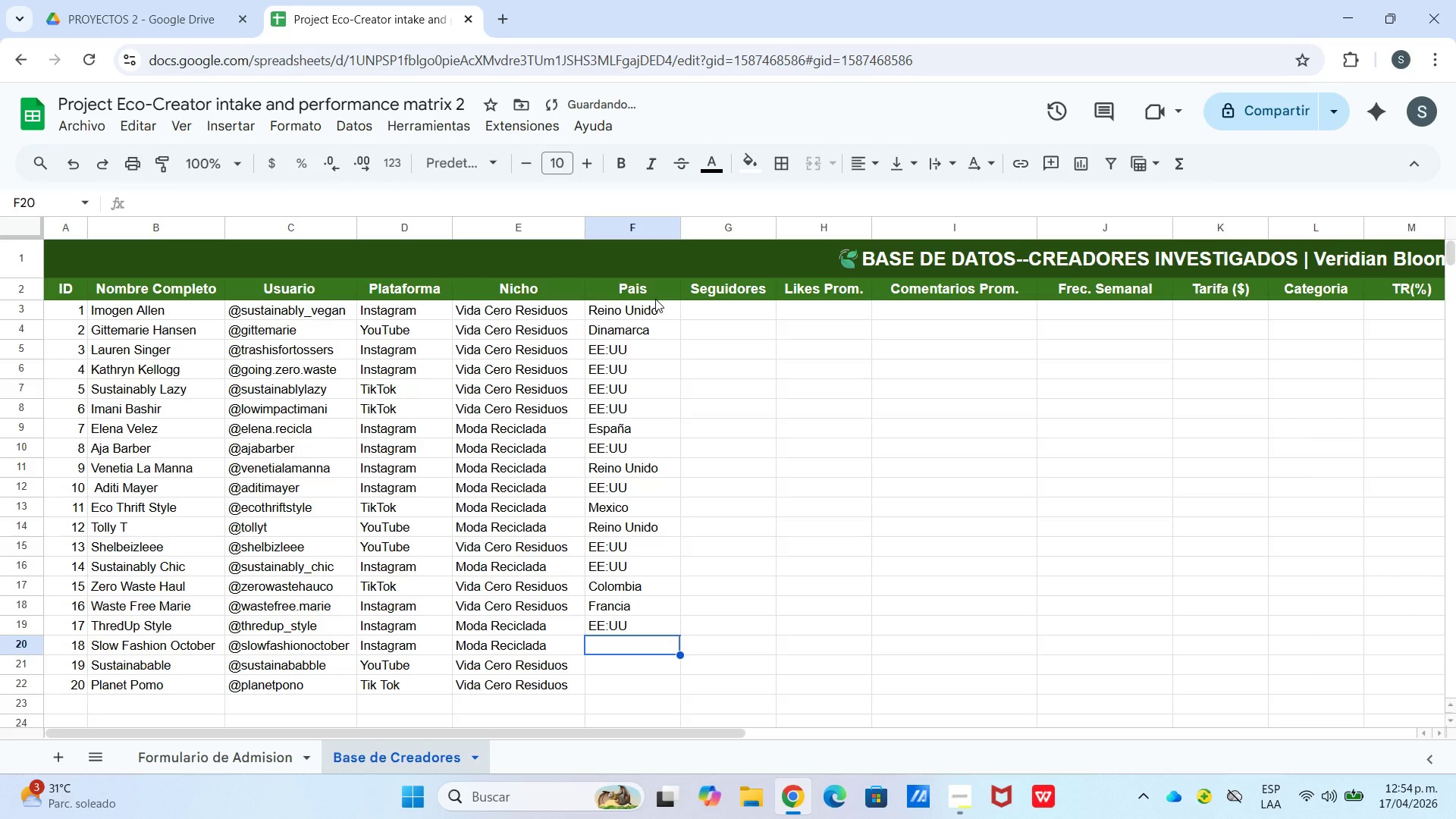 
key(Shift+F)
 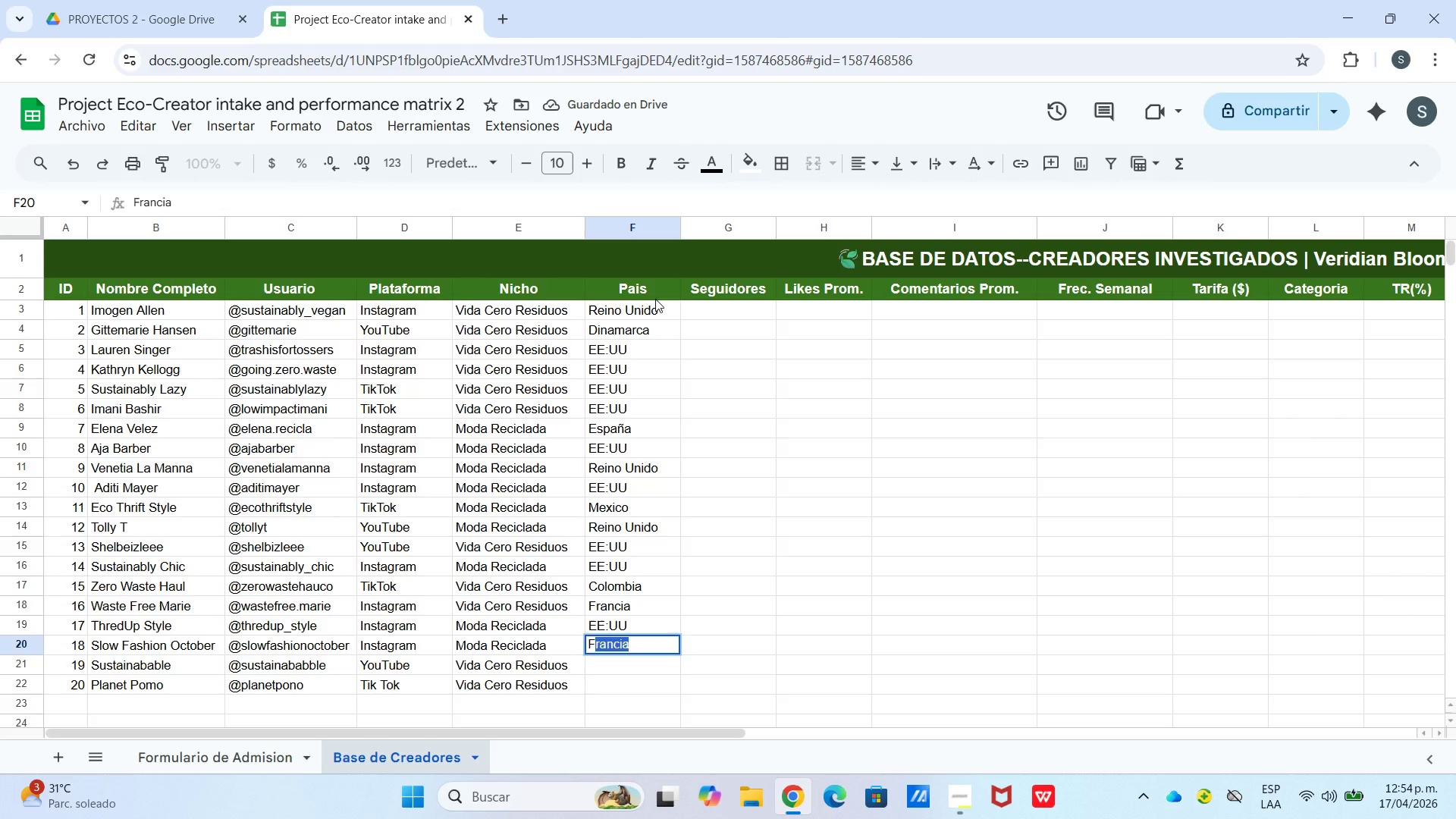 
key(Enter)
 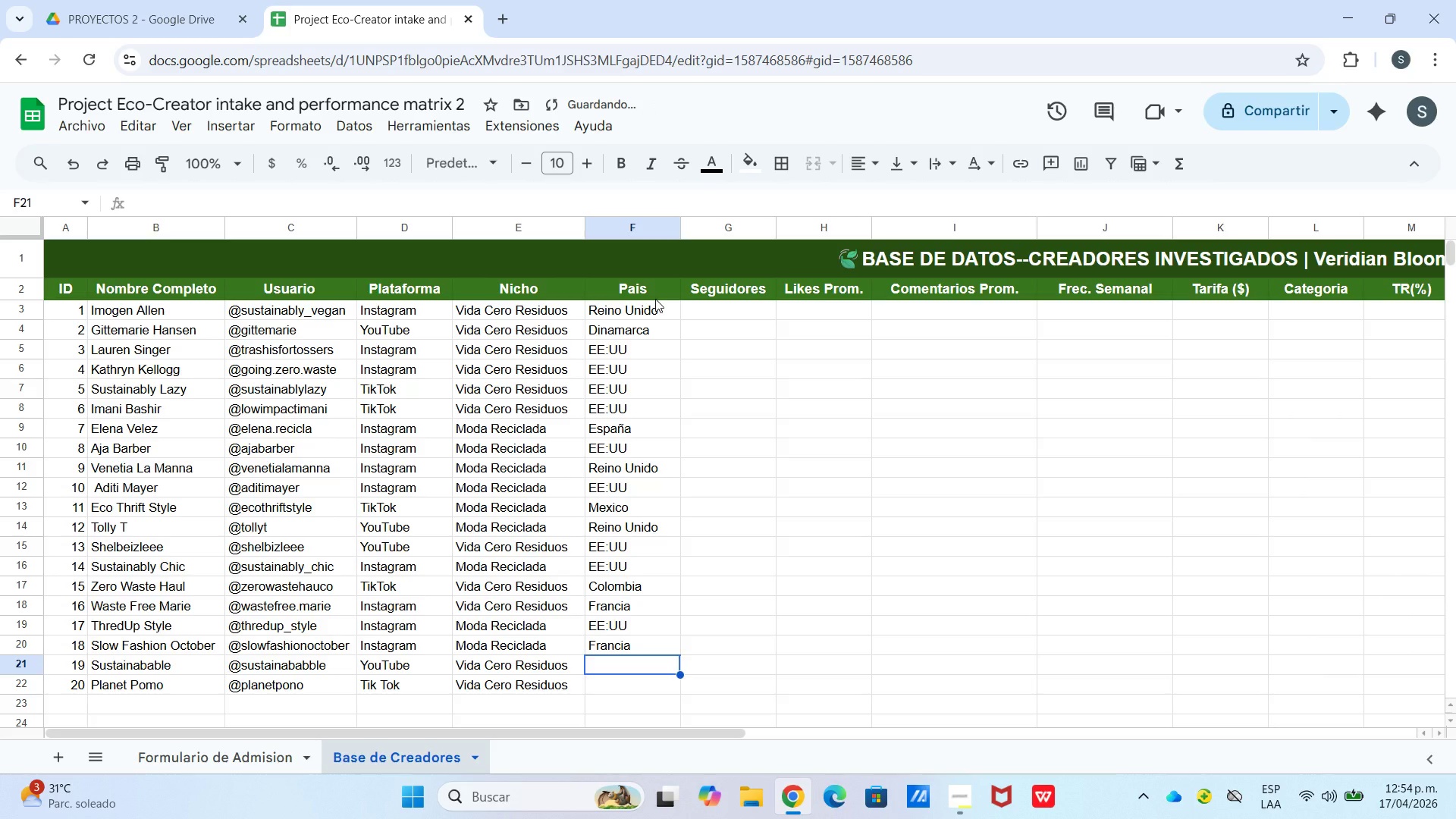 
hold_key(key=ShiftLeft, duration=0.7)
 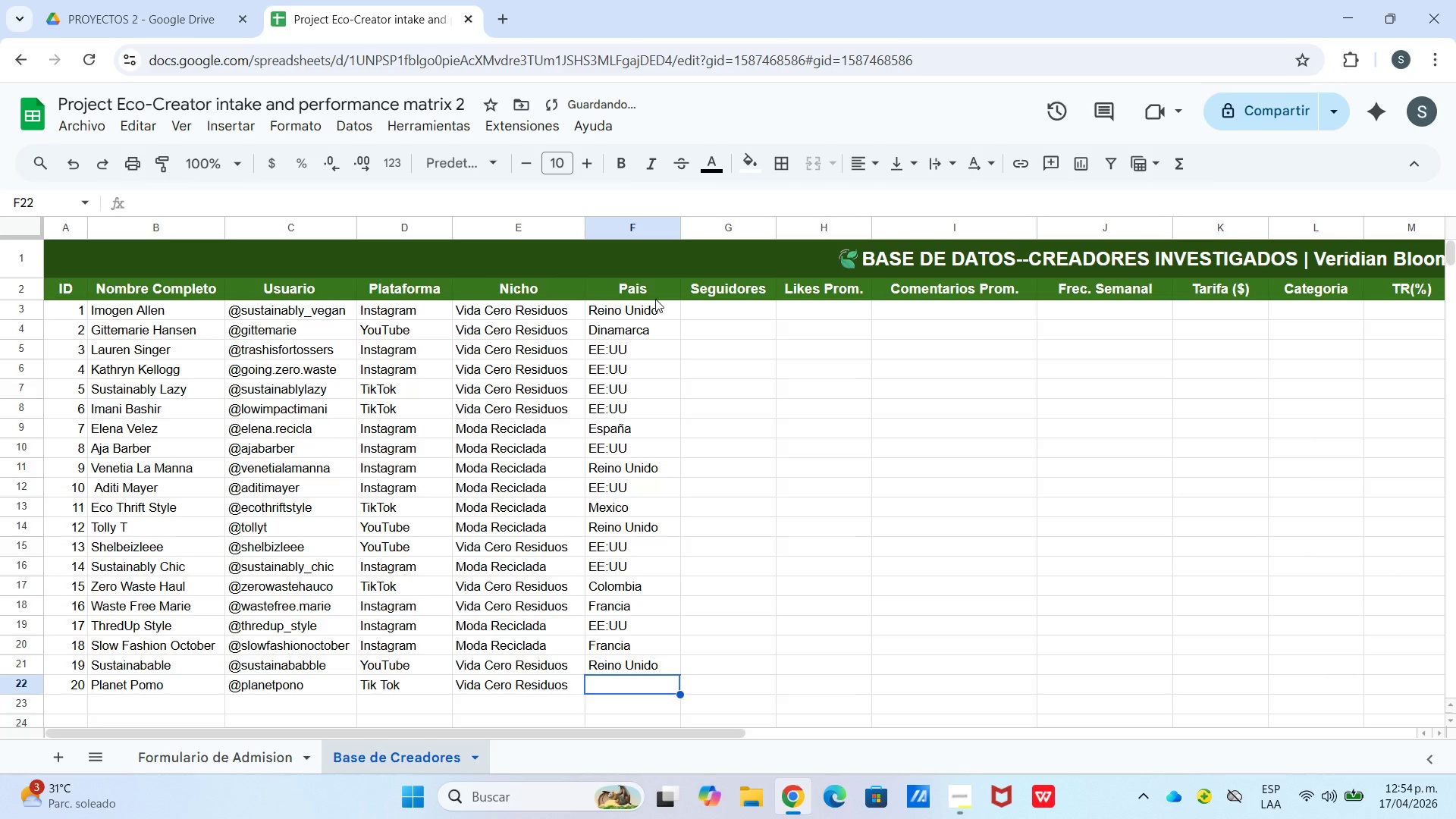 
key(R)
 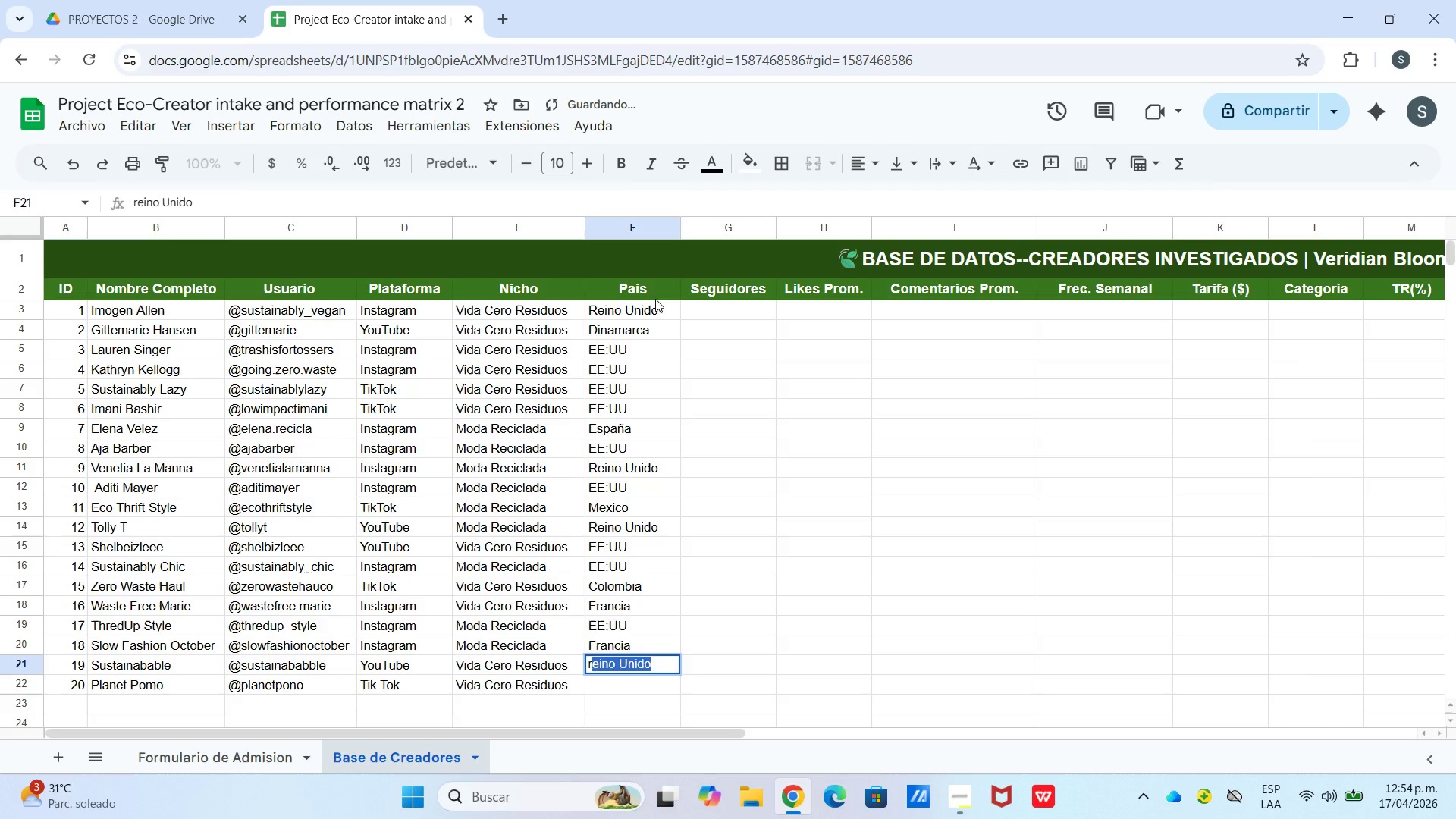 
key(Enter)
 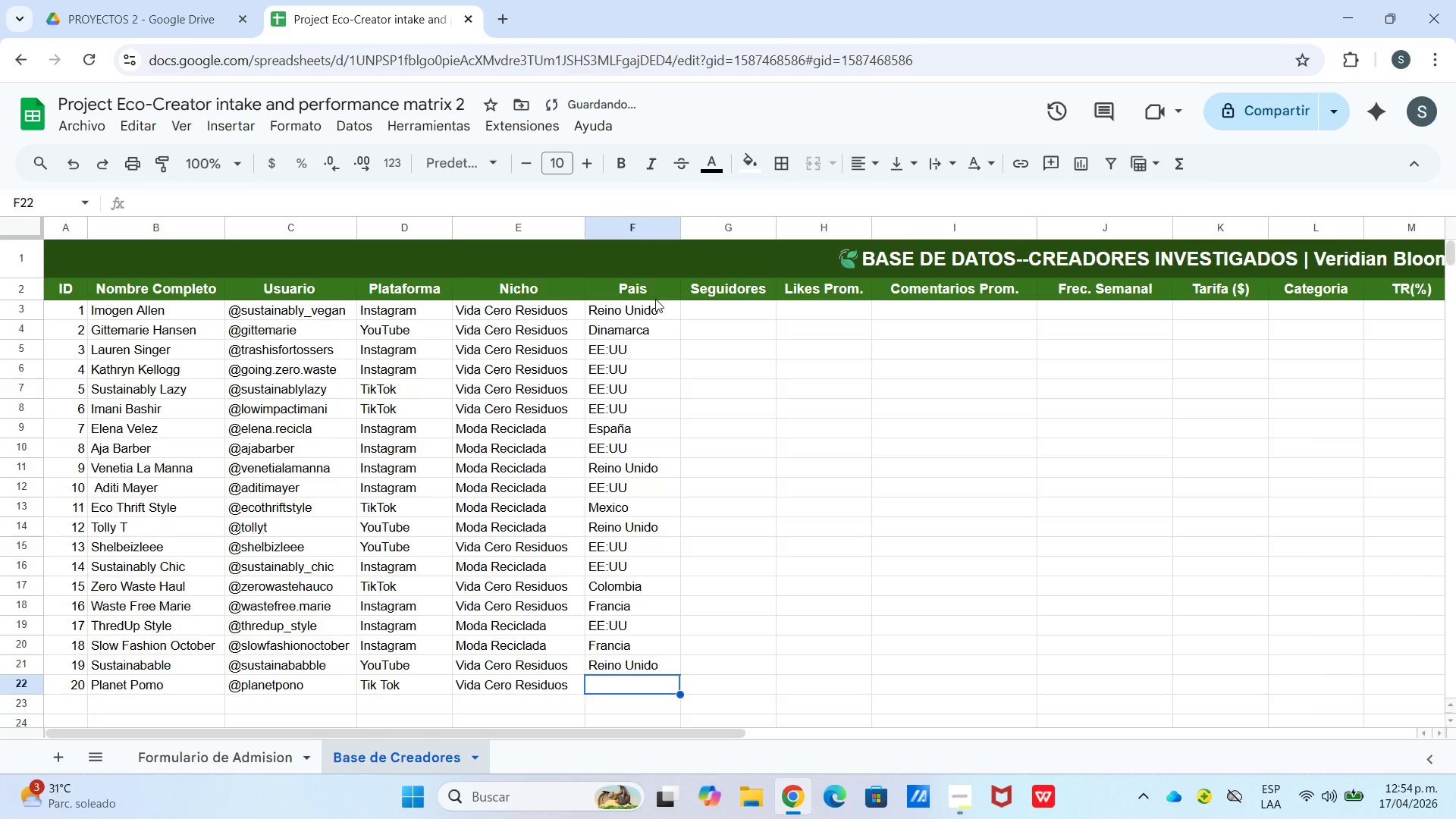 
hold_key(key=ShiftLeft, duration=1.11)
 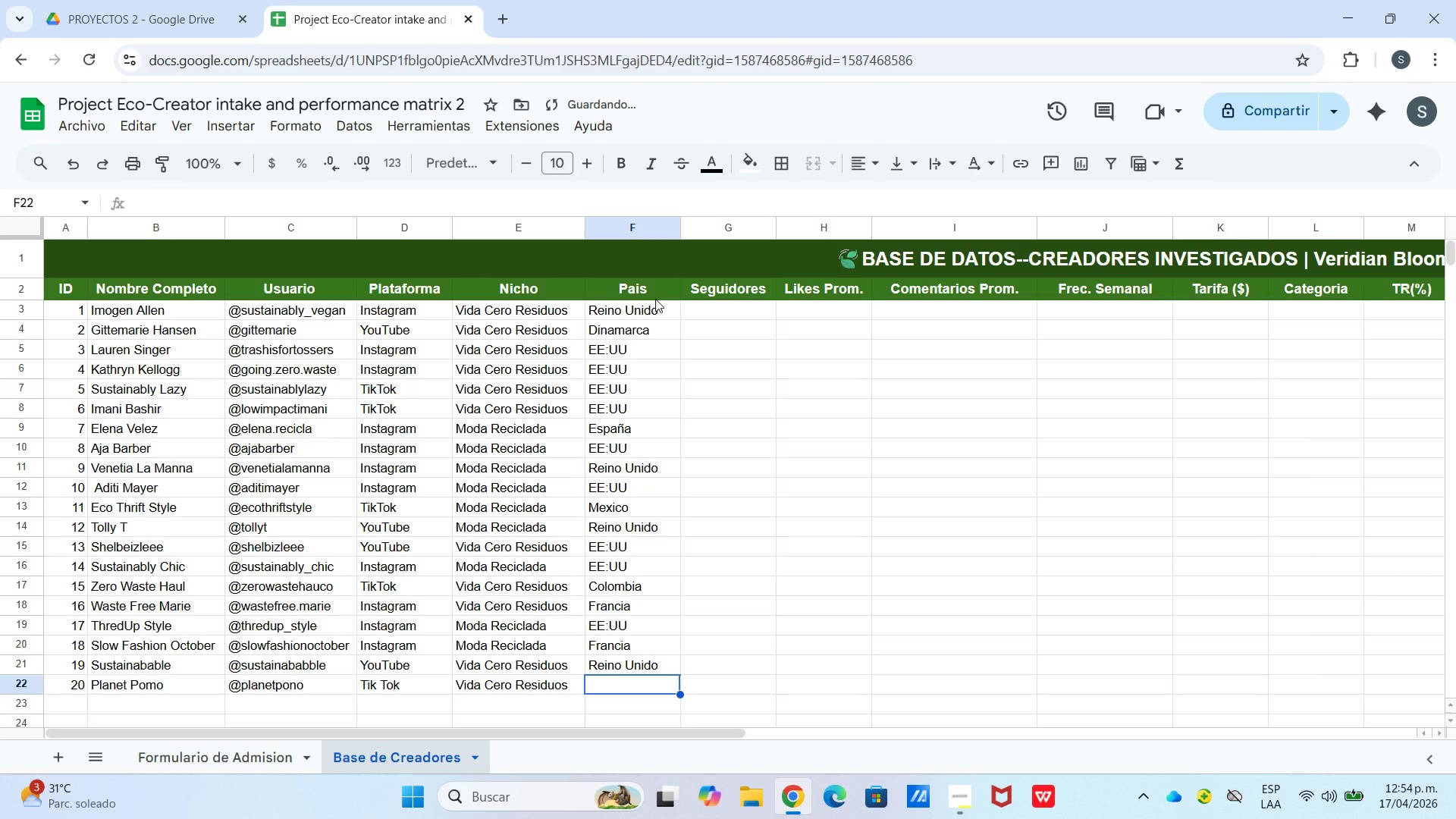 
type(Australia)
 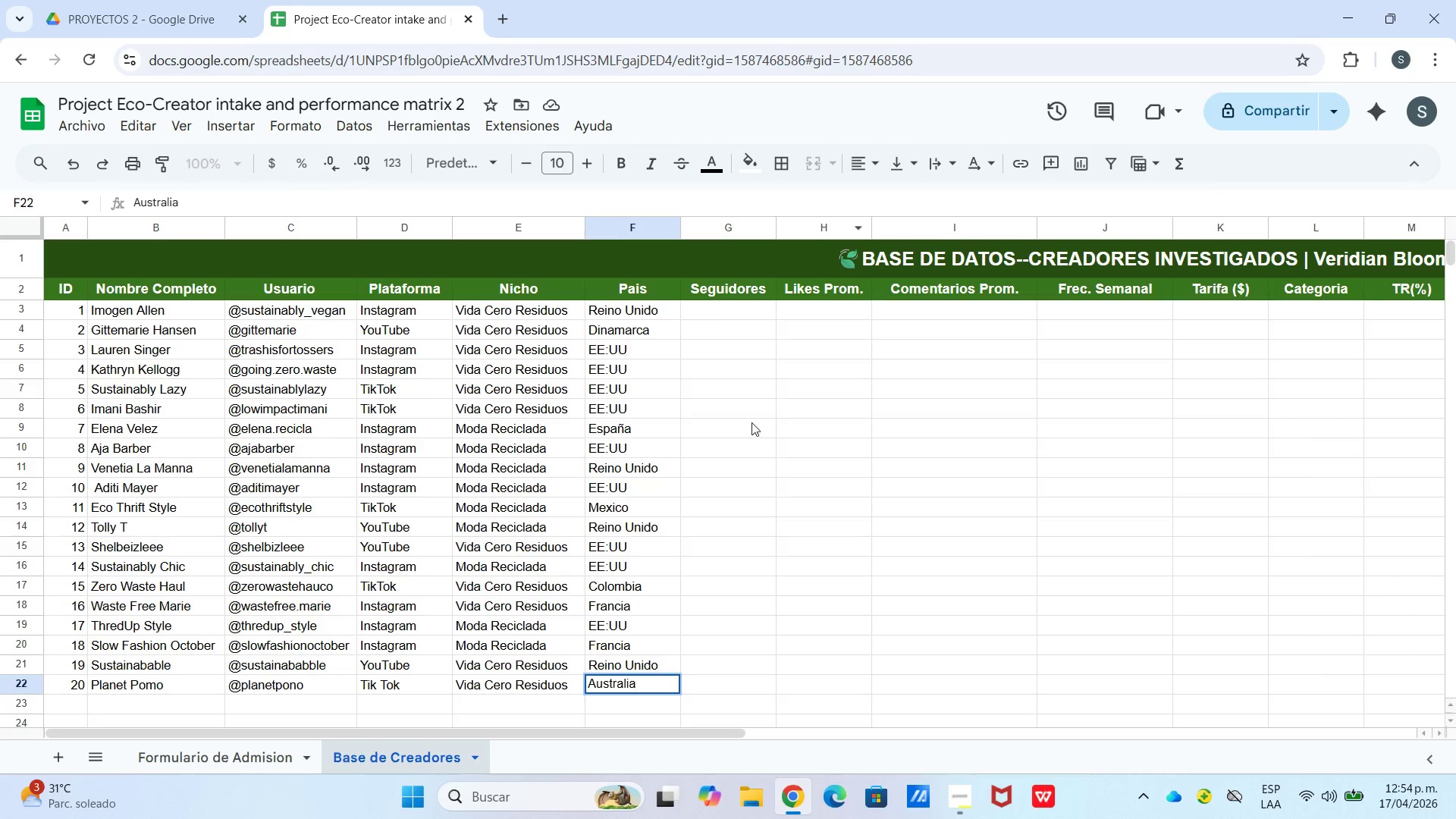 
scroll: coordinate [752, 464], scroll_direction: up, amount: 2.0
 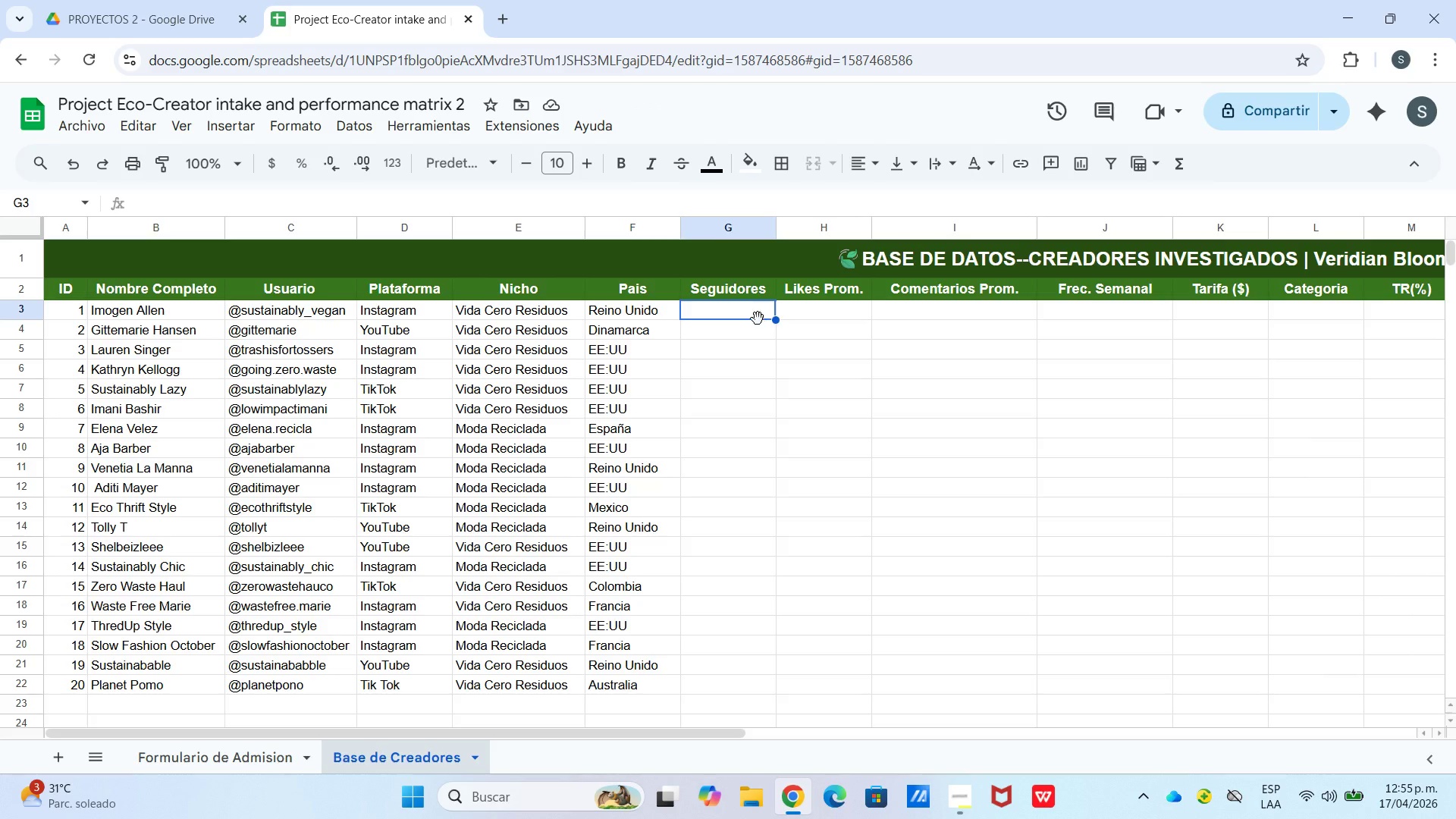 
wait(11.7)
 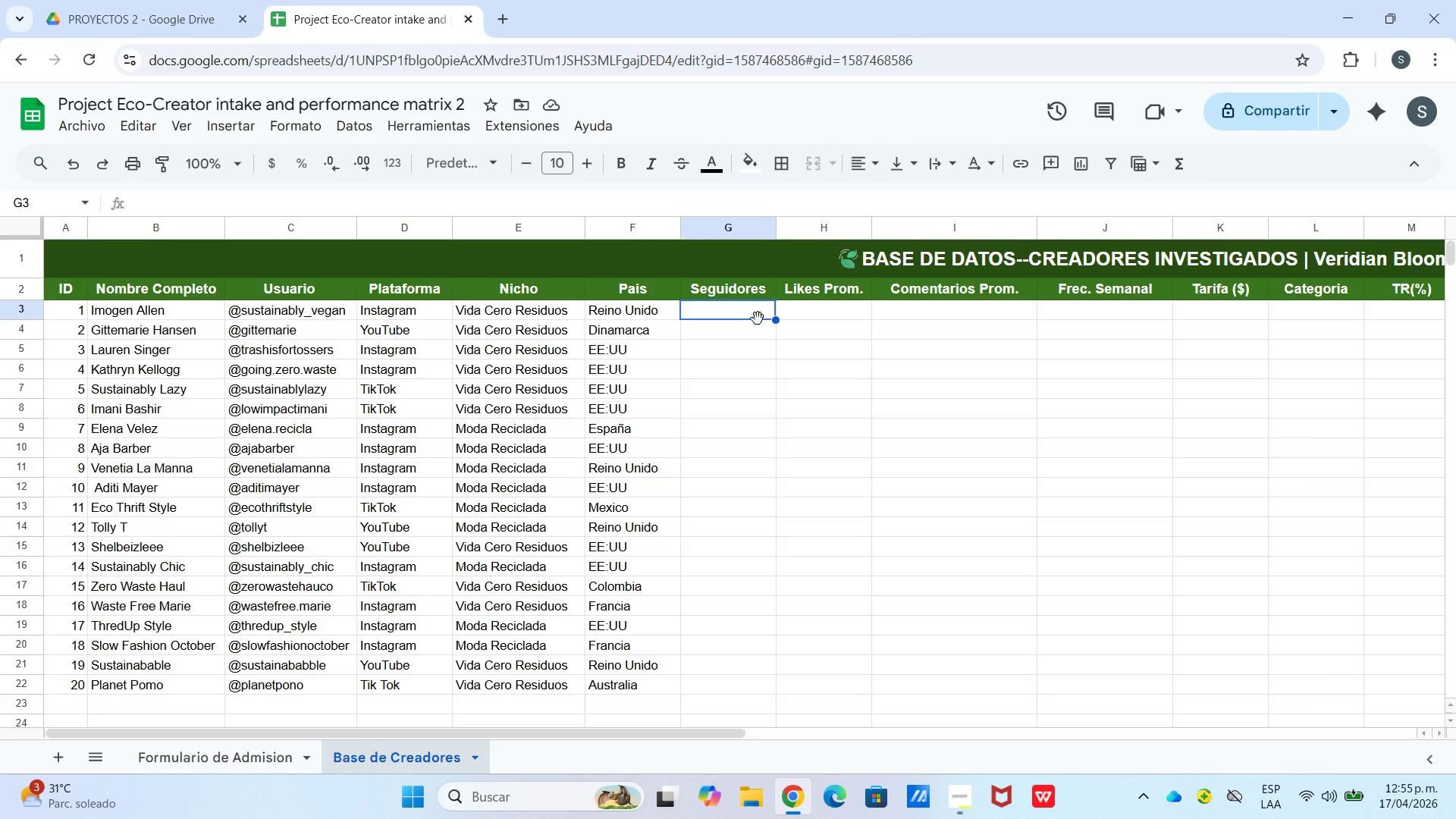 
key(Numpad1)
 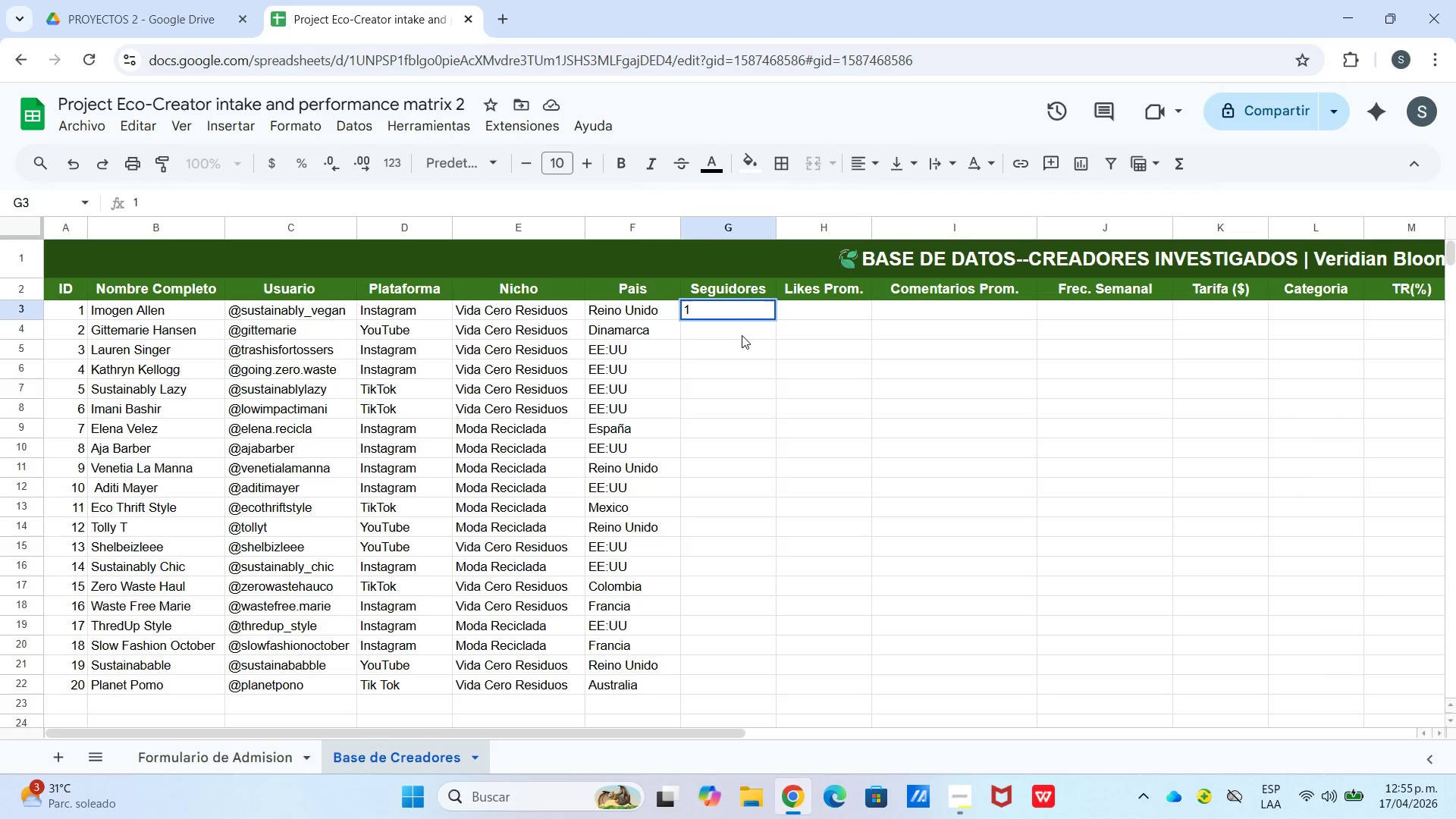 
key(Numpad8)
 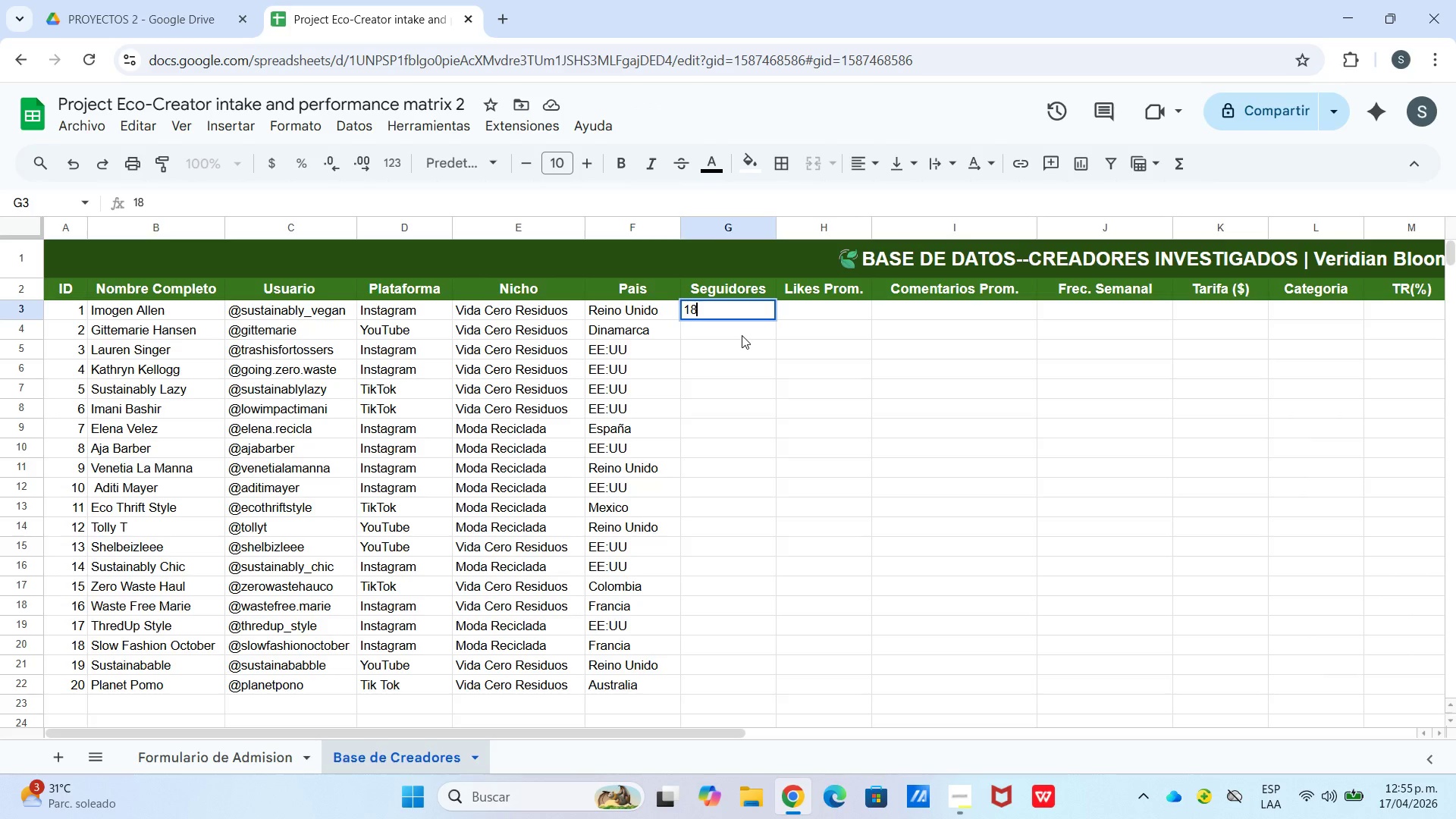 
key(Numpad2)
 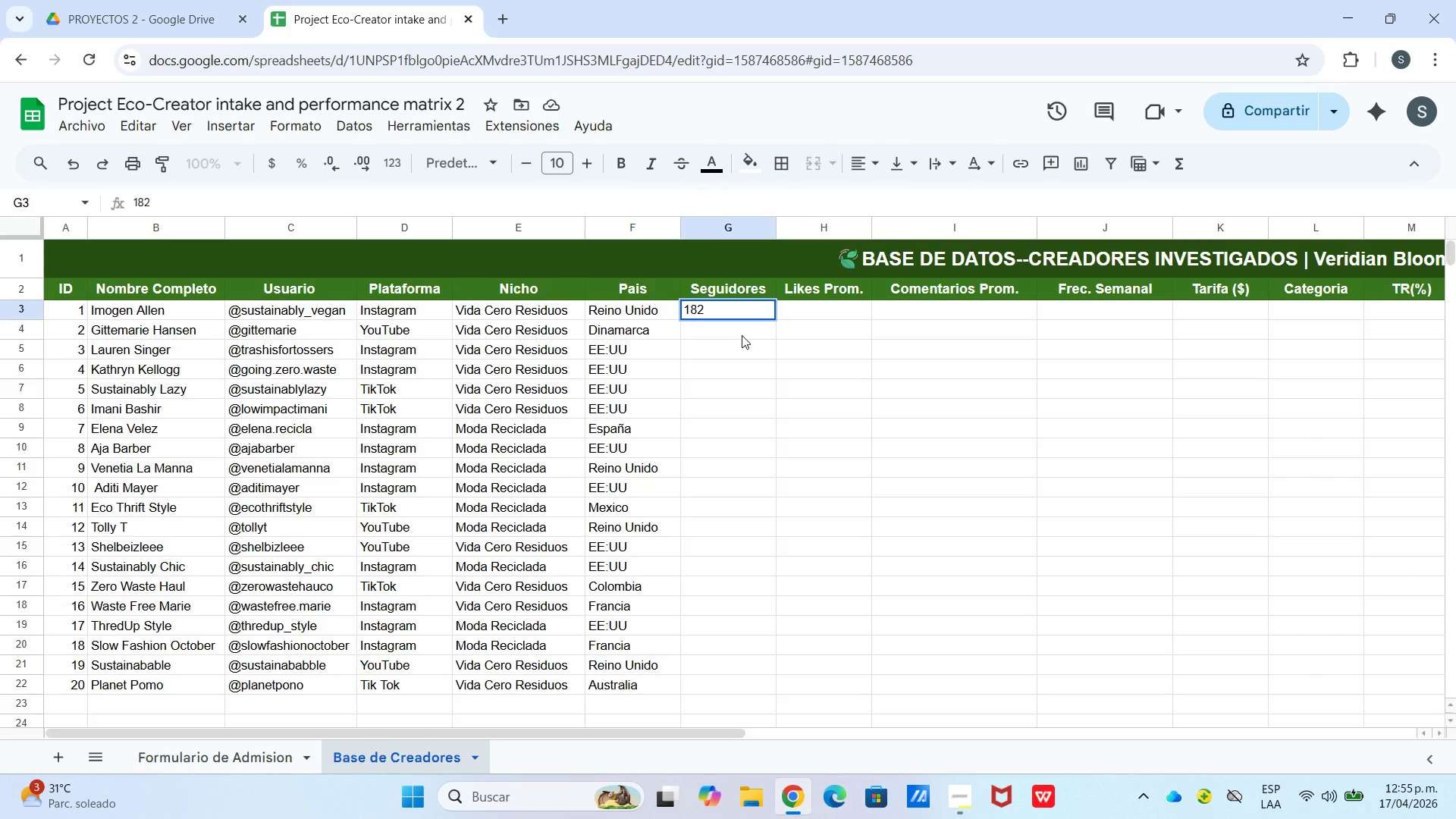 
key(Numpad0)
 